 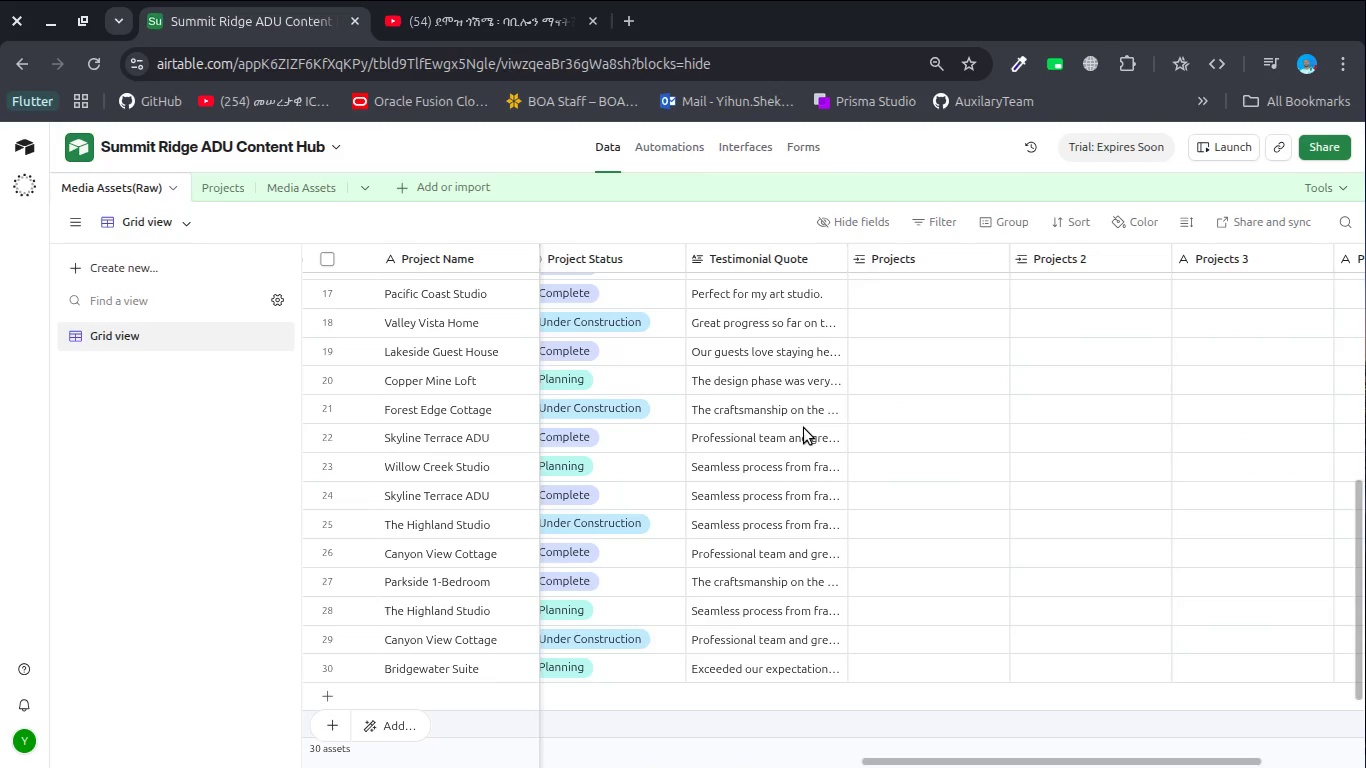 
left_click([678, 260])
 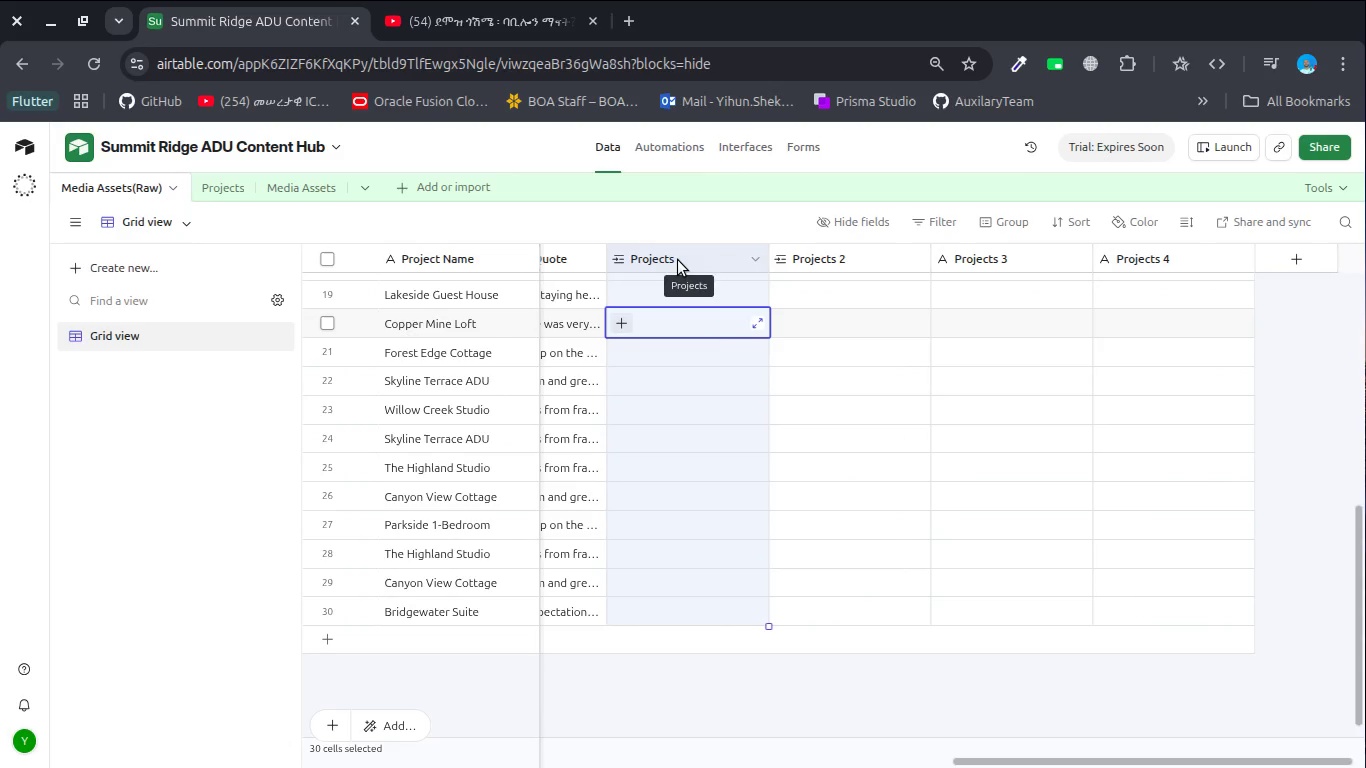 
hold_key(key=CapsLock, duration=2.98)
 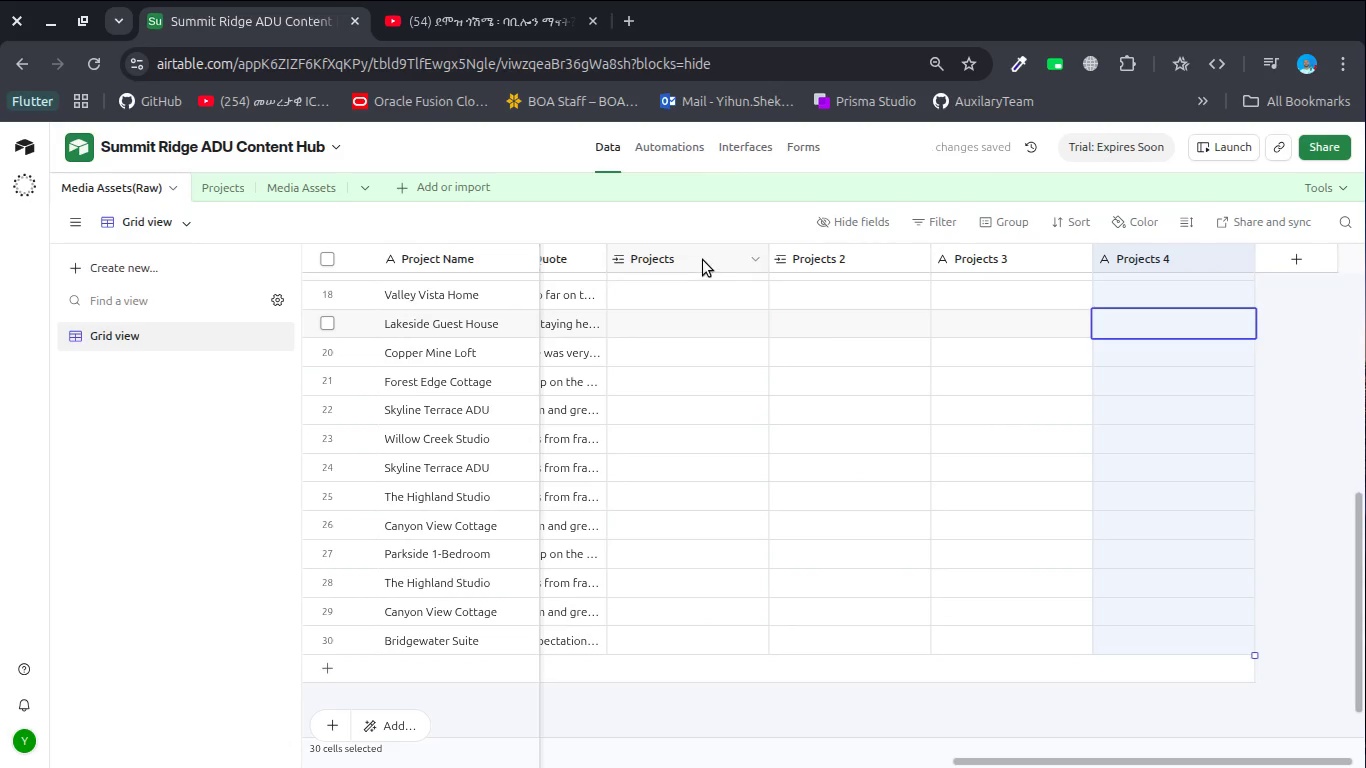 
left_click([1157, 263])
 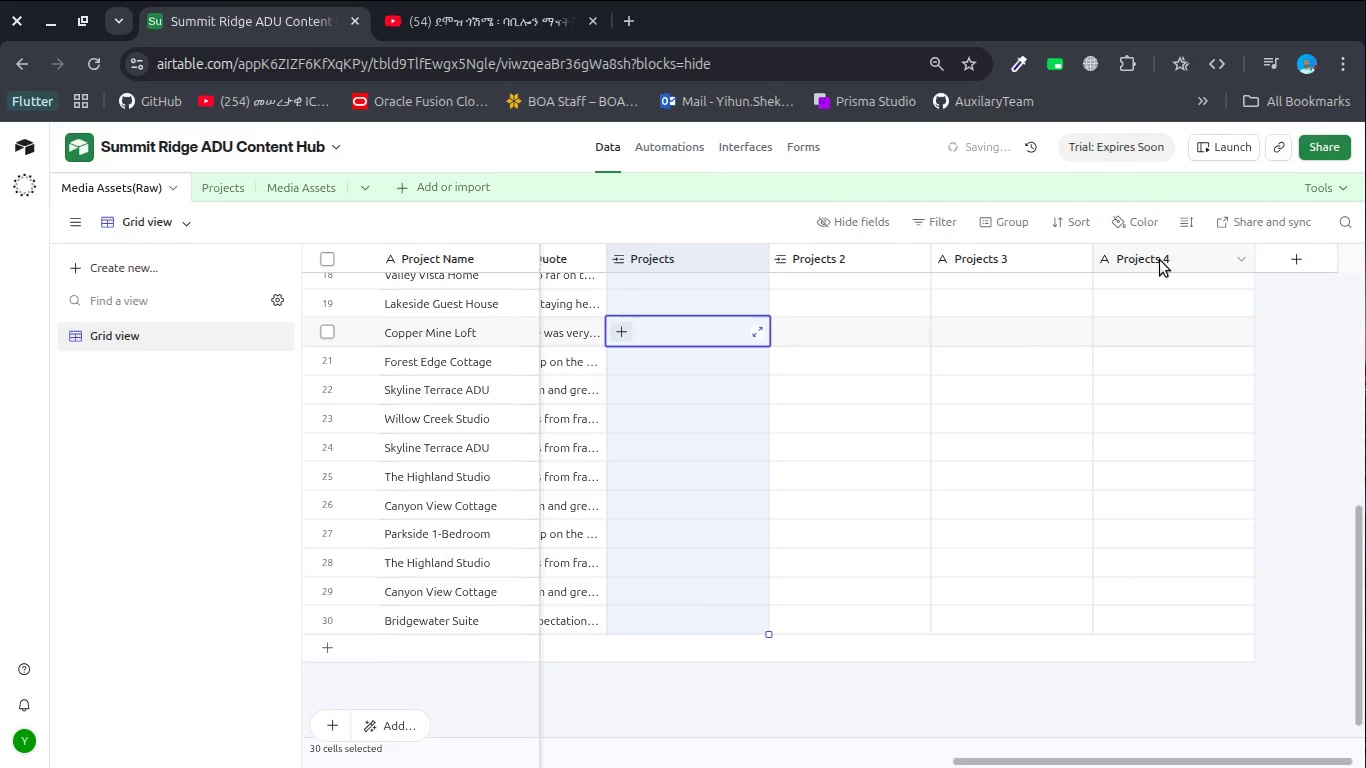 
left_click([1163, 257])
 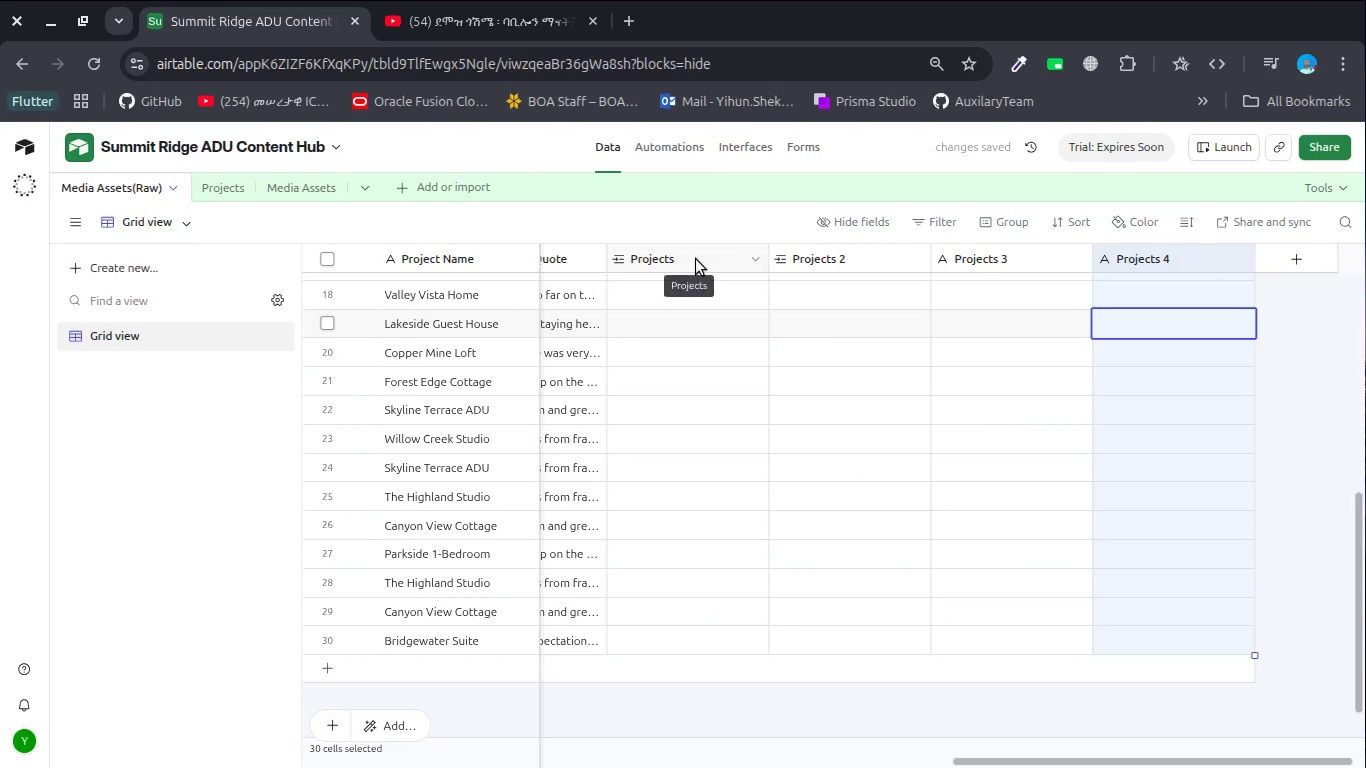 
hold_key(key=ShiftLeft, duration=0.92)
left_click([696, 259])
 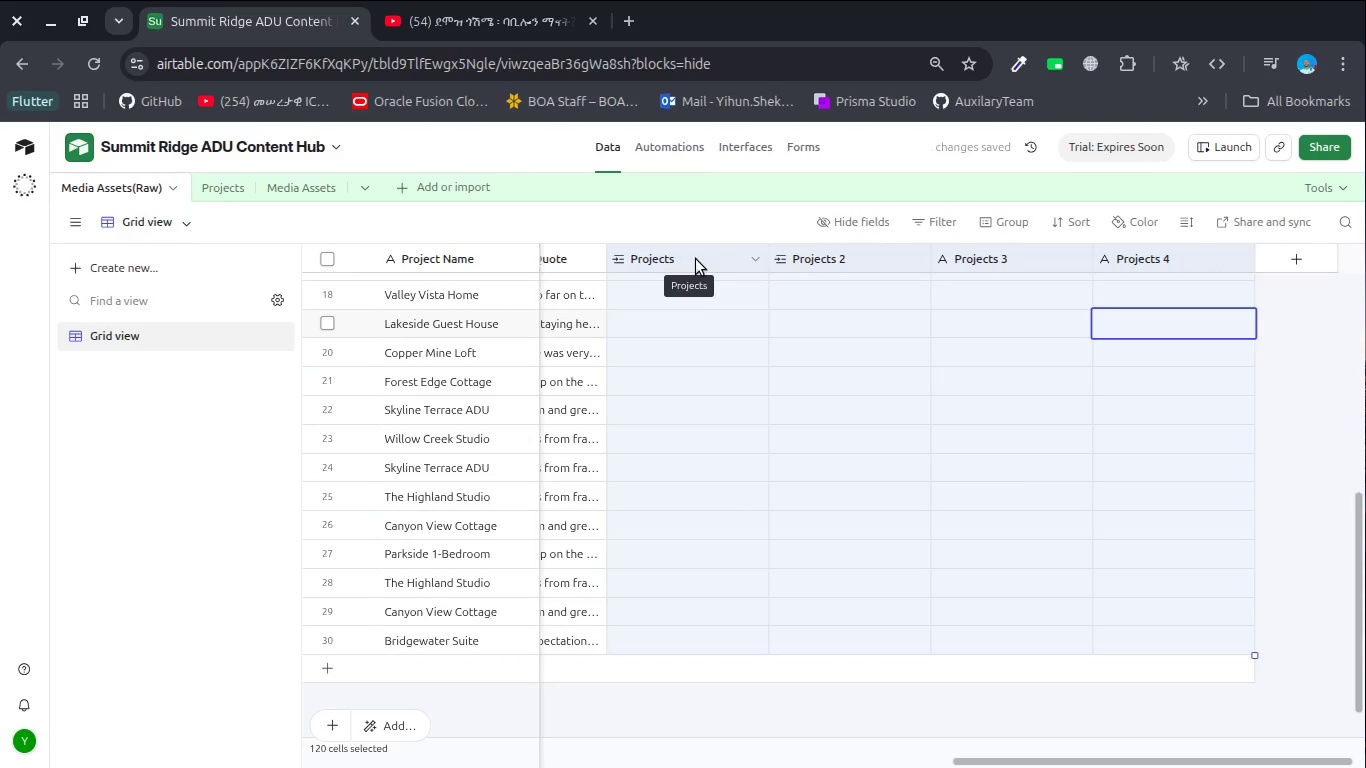 
key(CapsLock)
 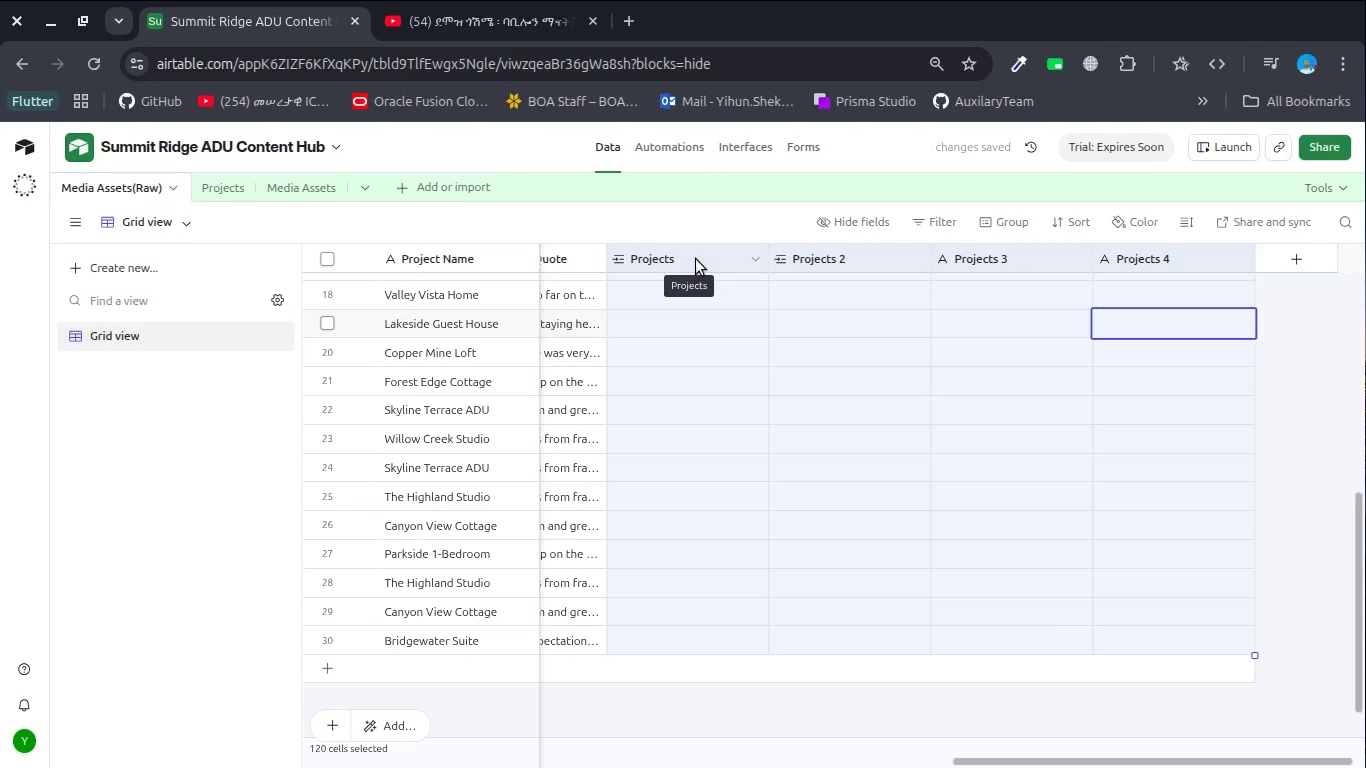 
key(Control+Delete)
 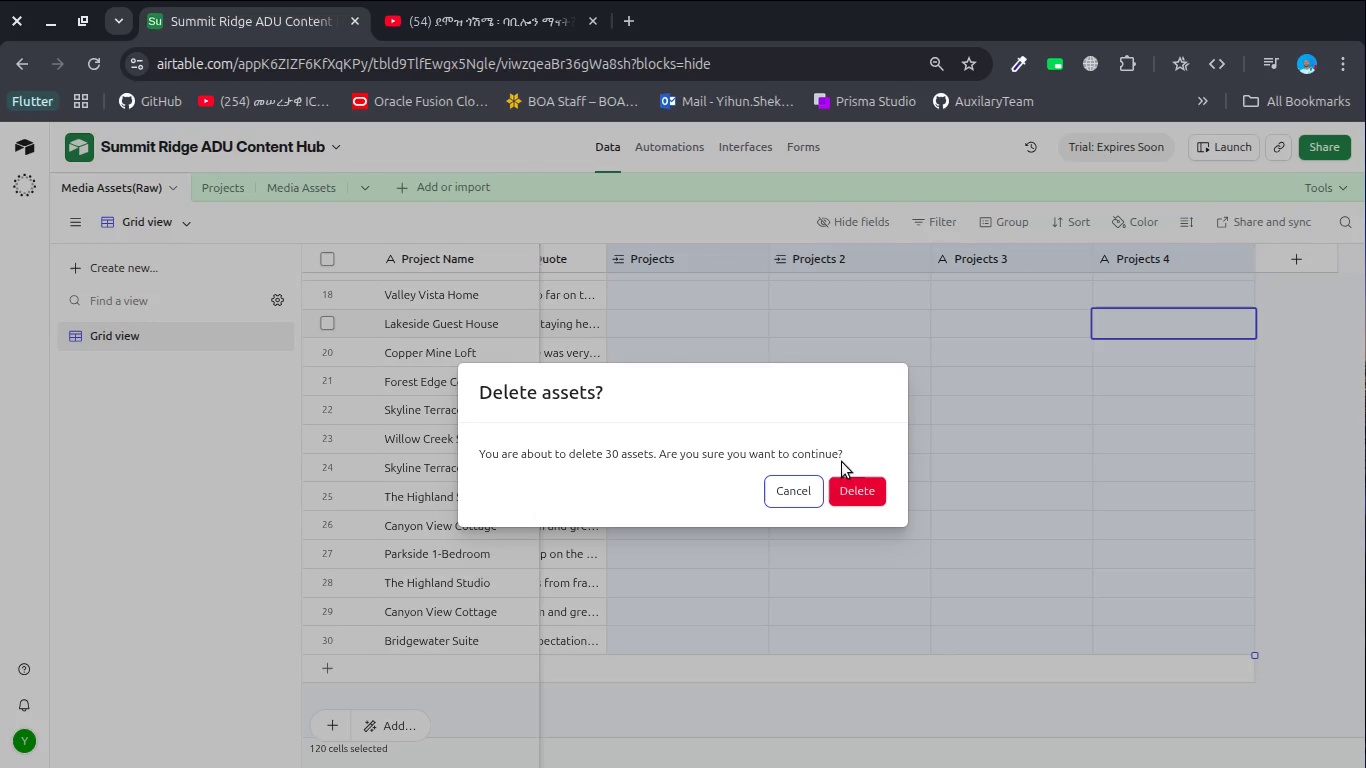 
left_click([850, 489])
 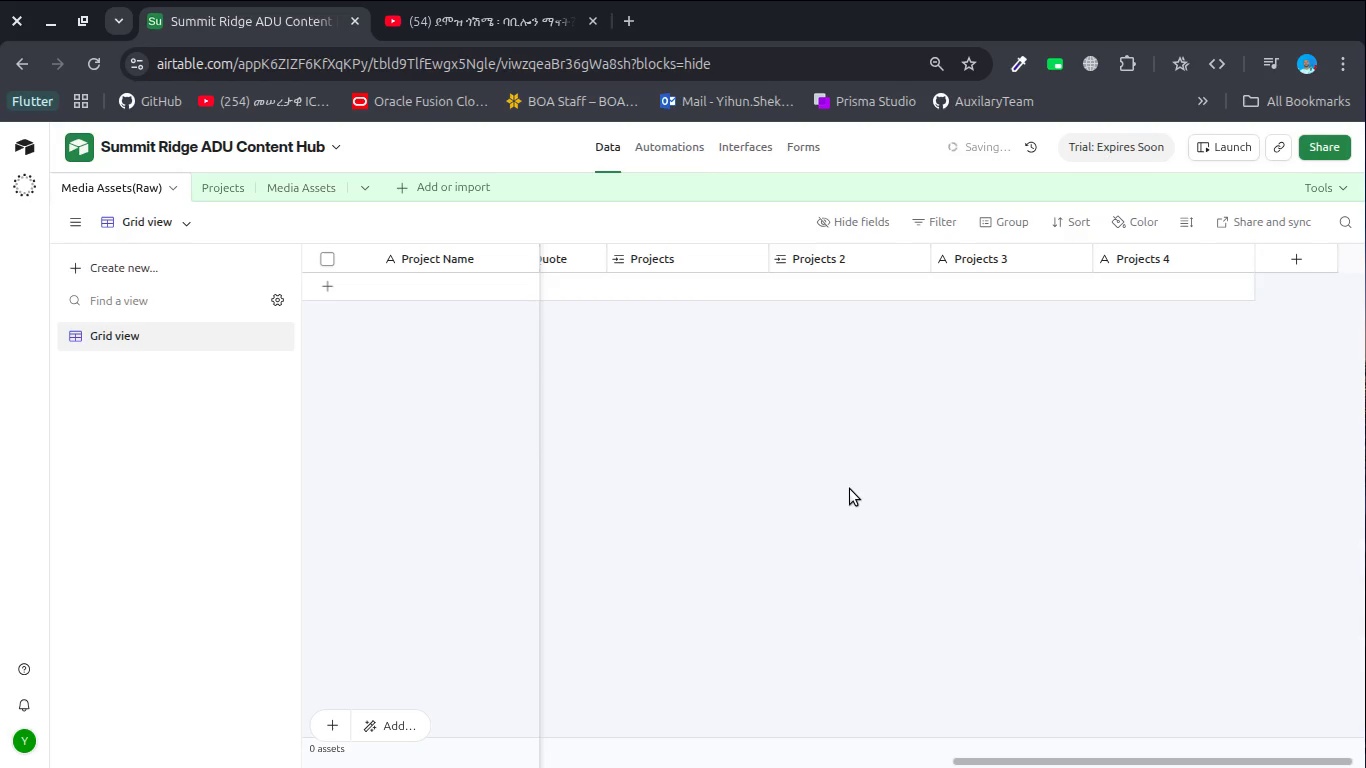 
scroll: coordinate [850, 489], scroll_direction: up, amount: 4.0
 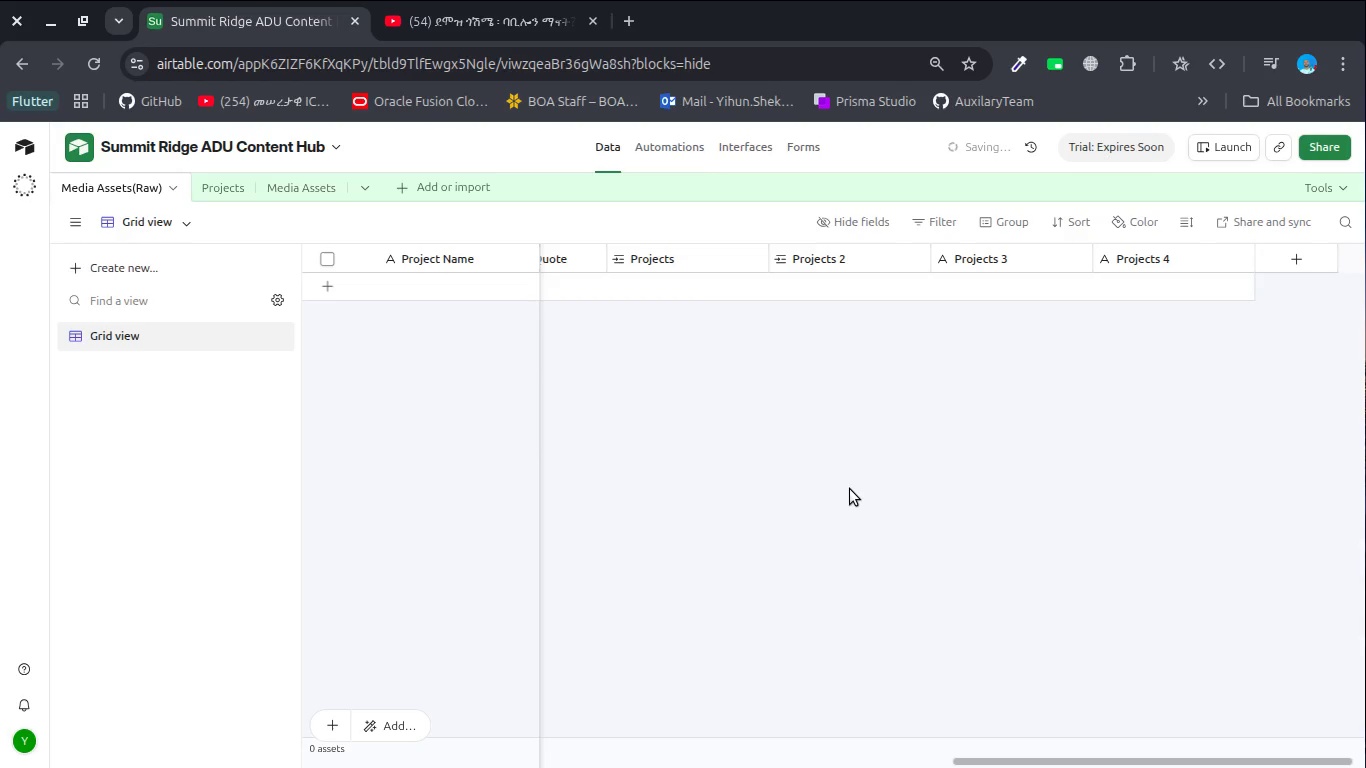 
key(Control+Z)
 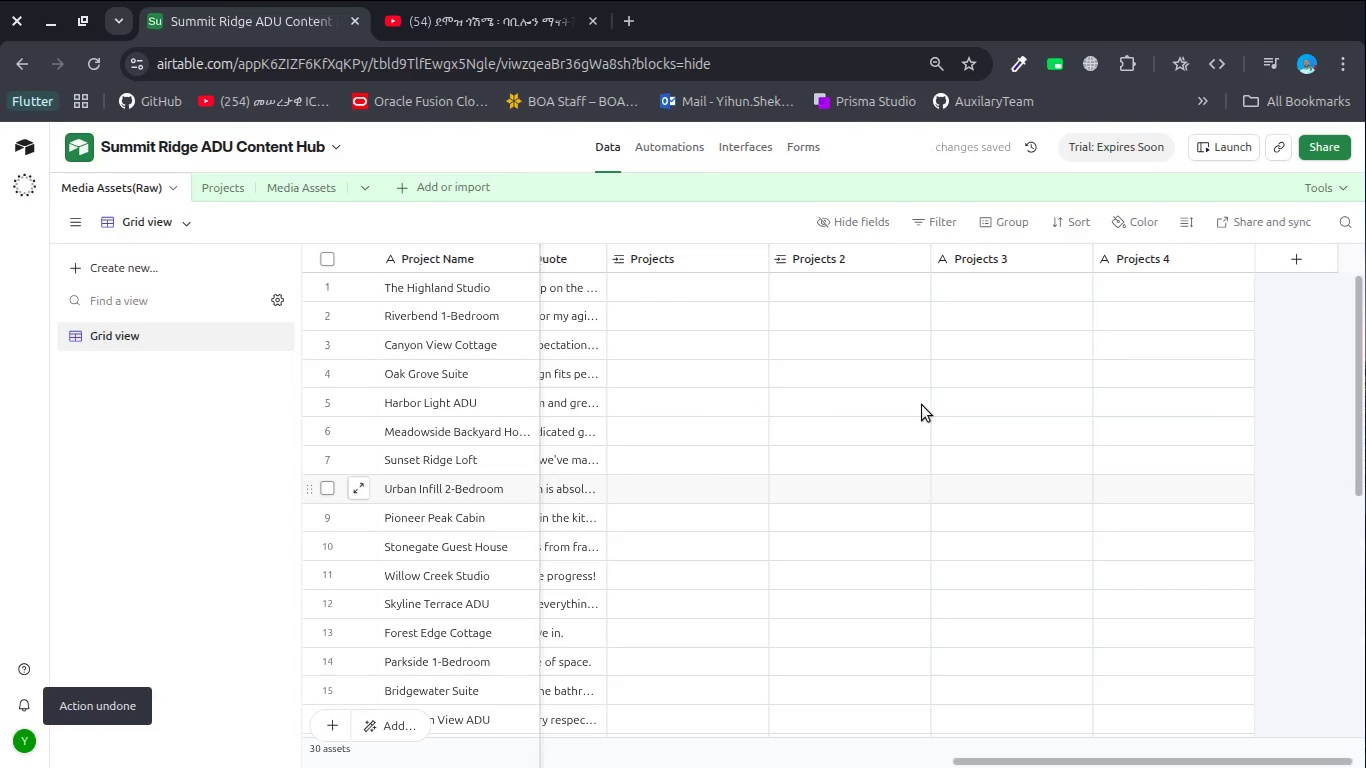 
left_click([723, 262])
 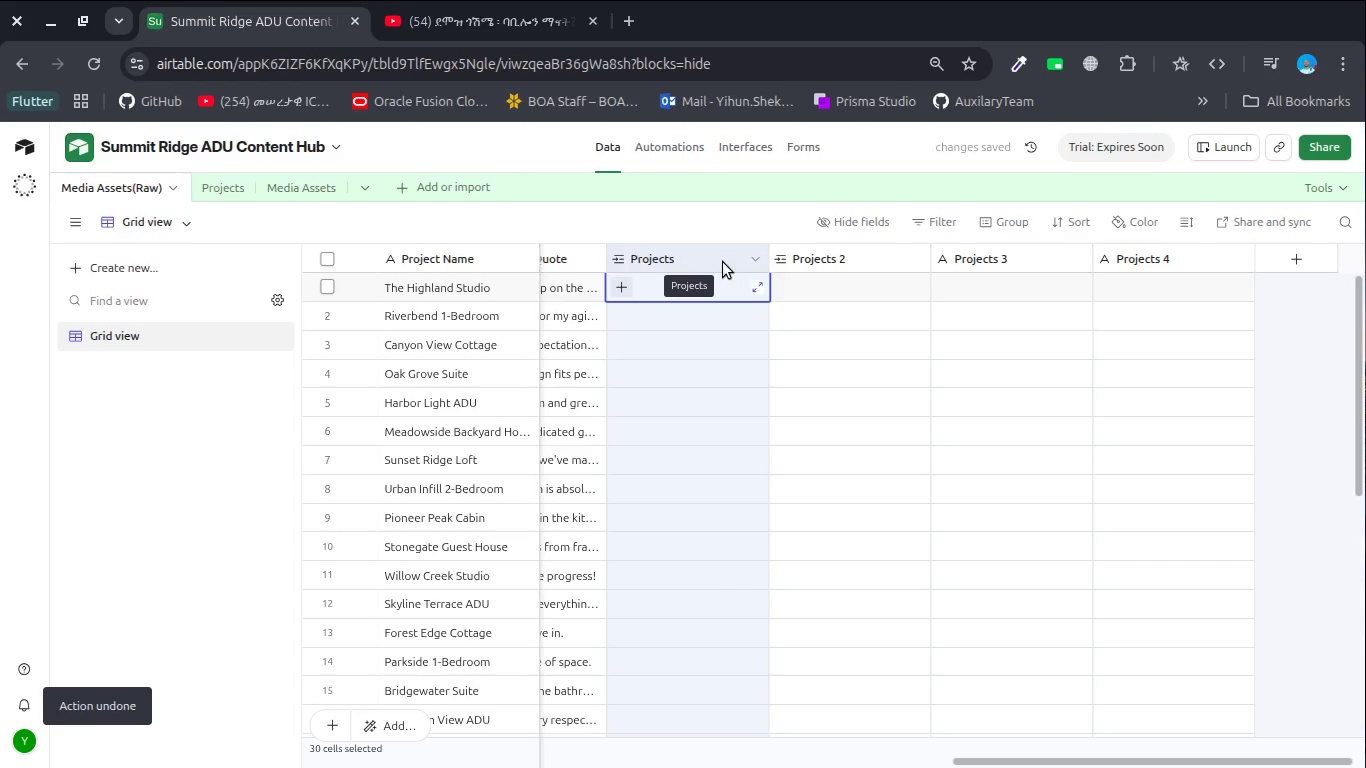 
hold_key(key=ShiftLeft, duration=1.86)
left_click([1123, 259])
 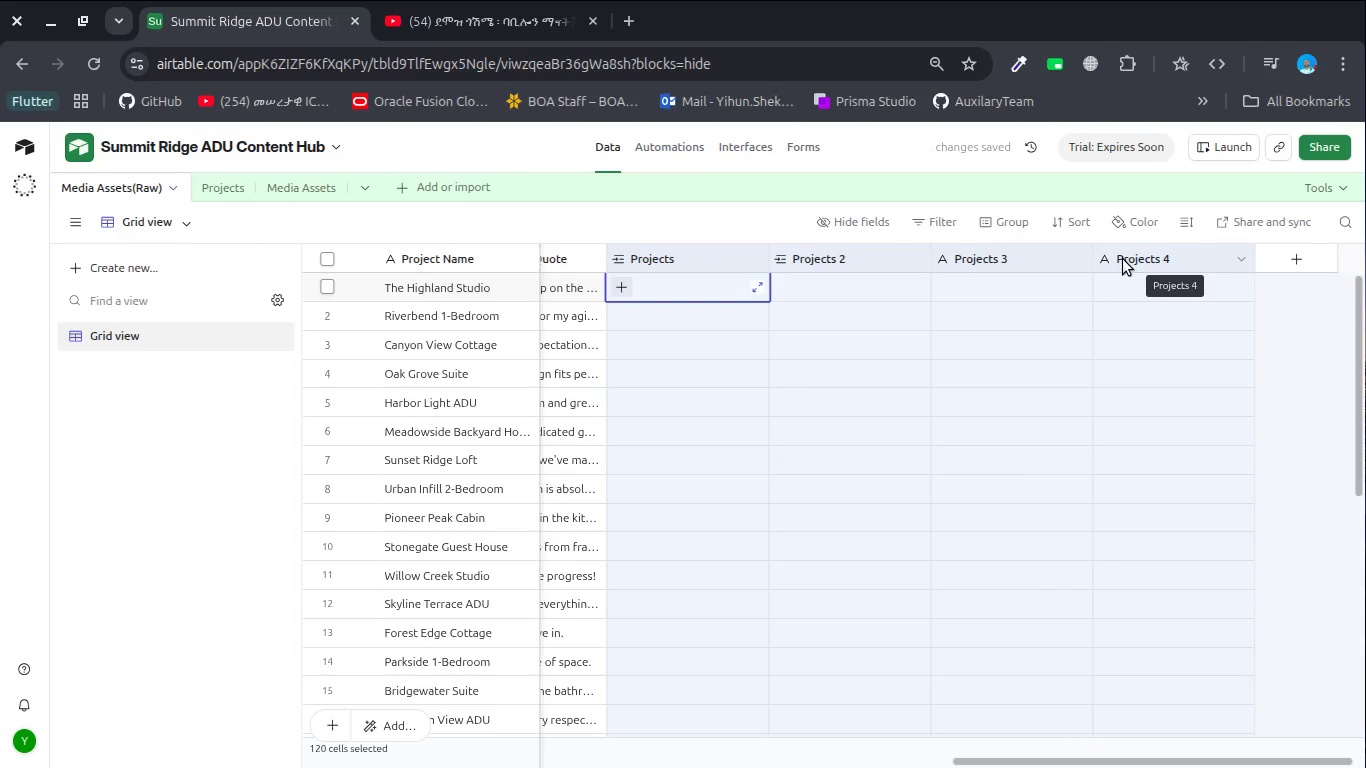 
right_click([1123, 259])
 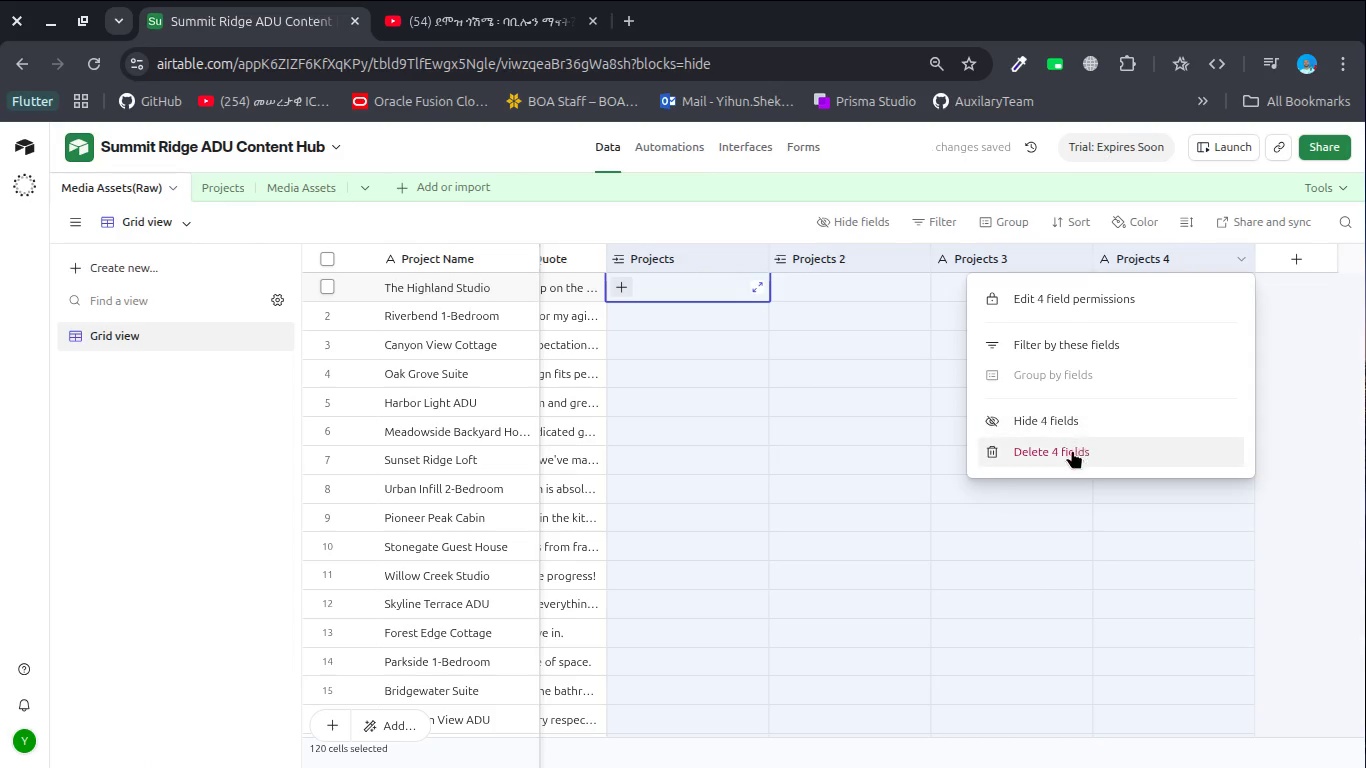 
left_click([1071, 452])
 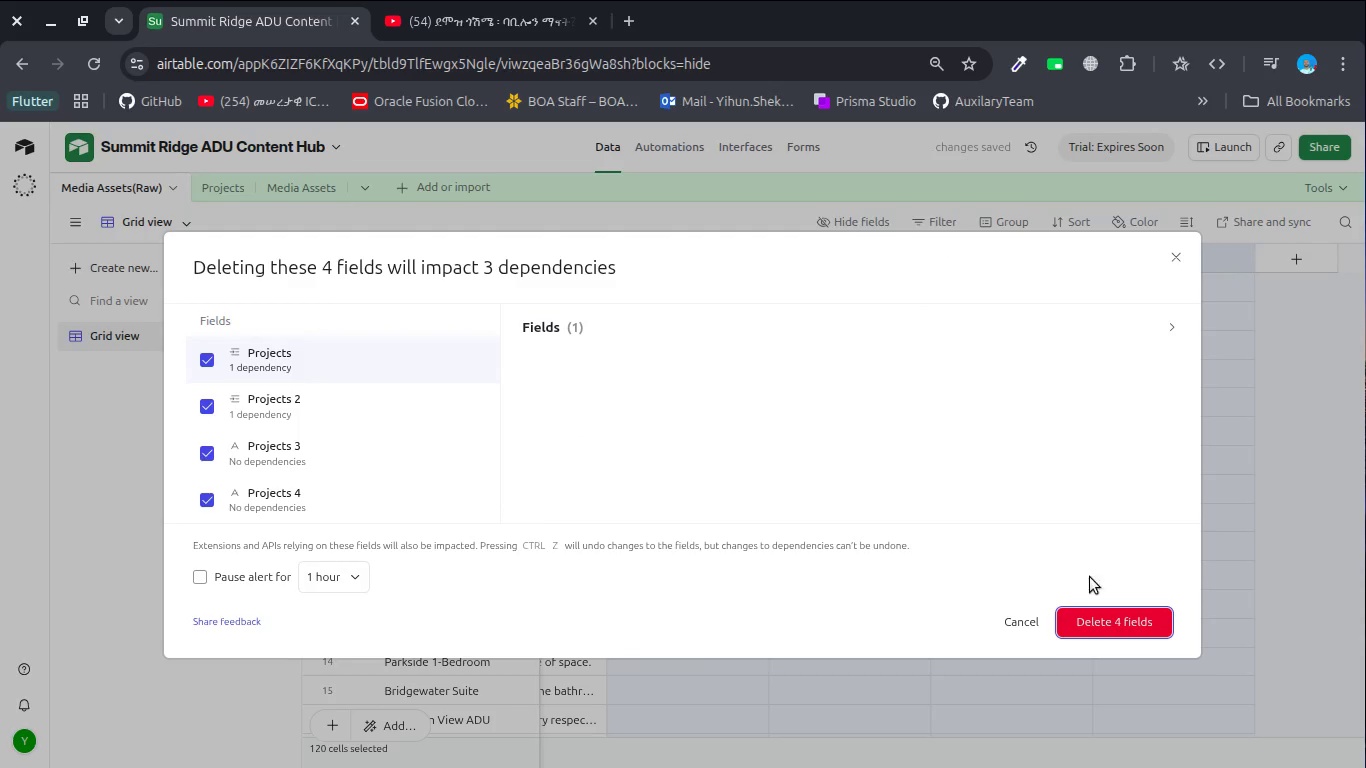 
left_click([1099, 601])
 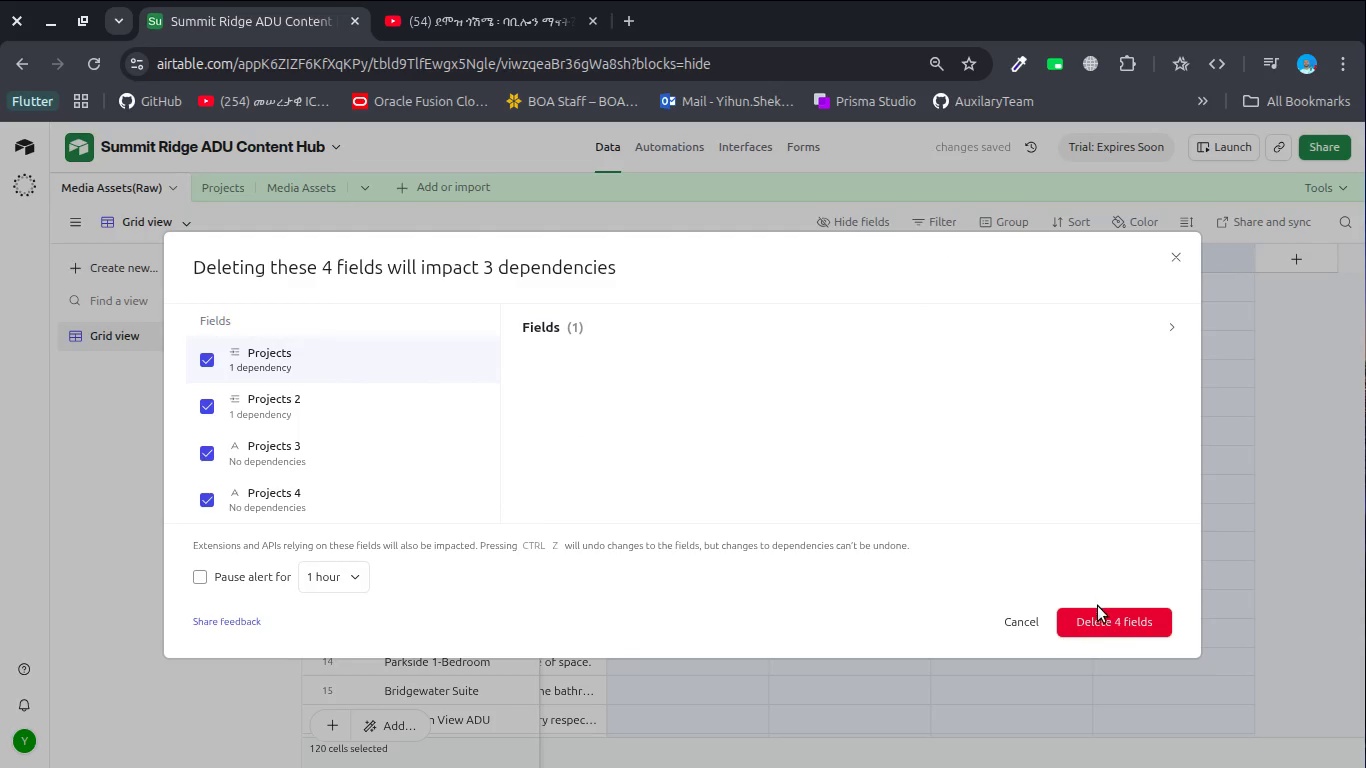 
left_click([1097, 617])
 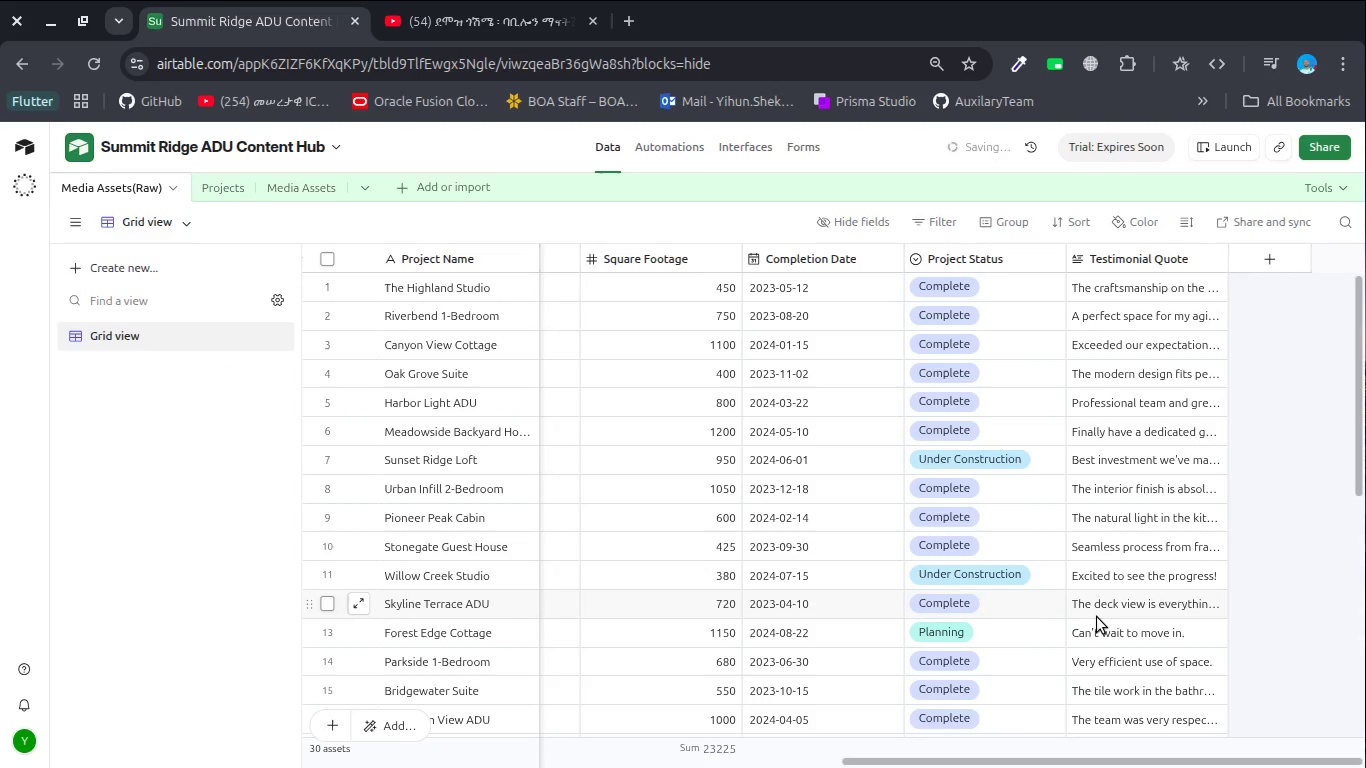 
scroll: coordinate [946, 577], scroll_direction: up, amount: 34.0
 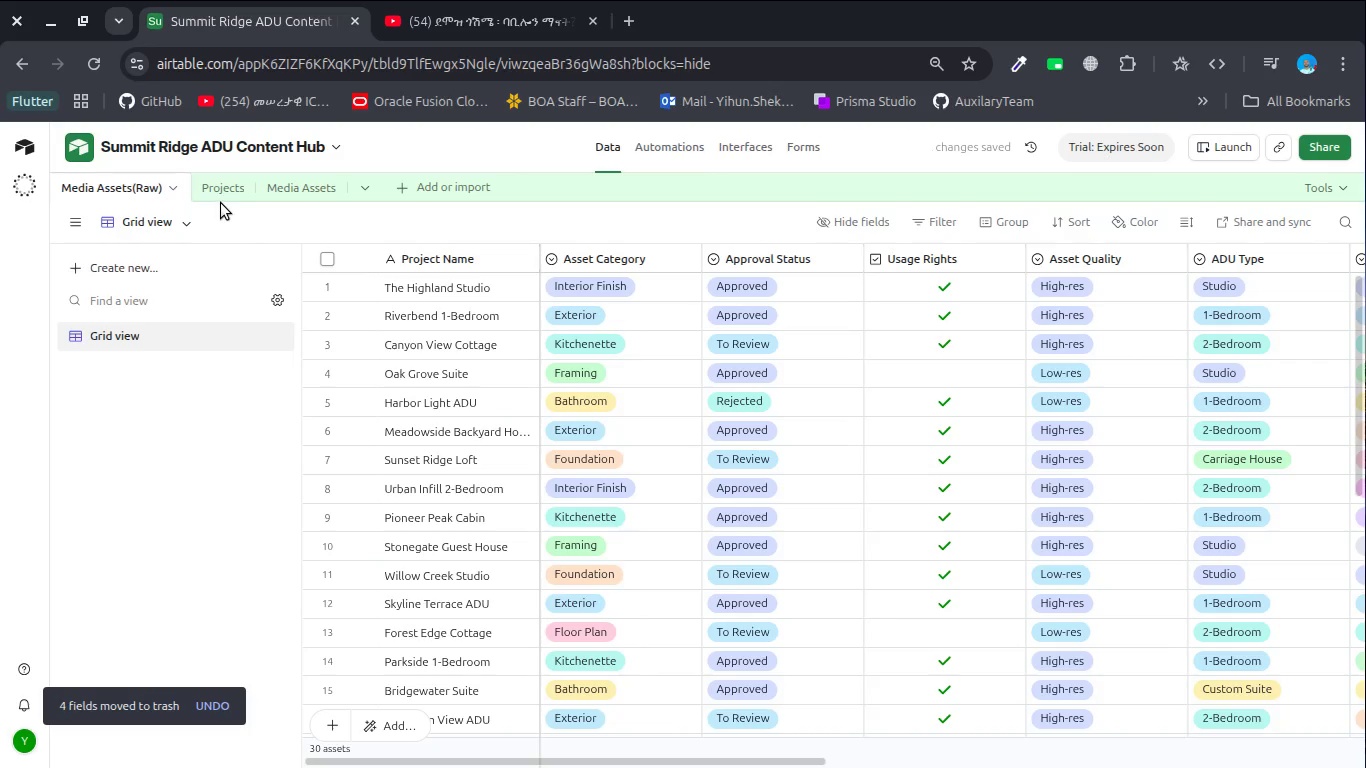 
left_click([221, 195])
 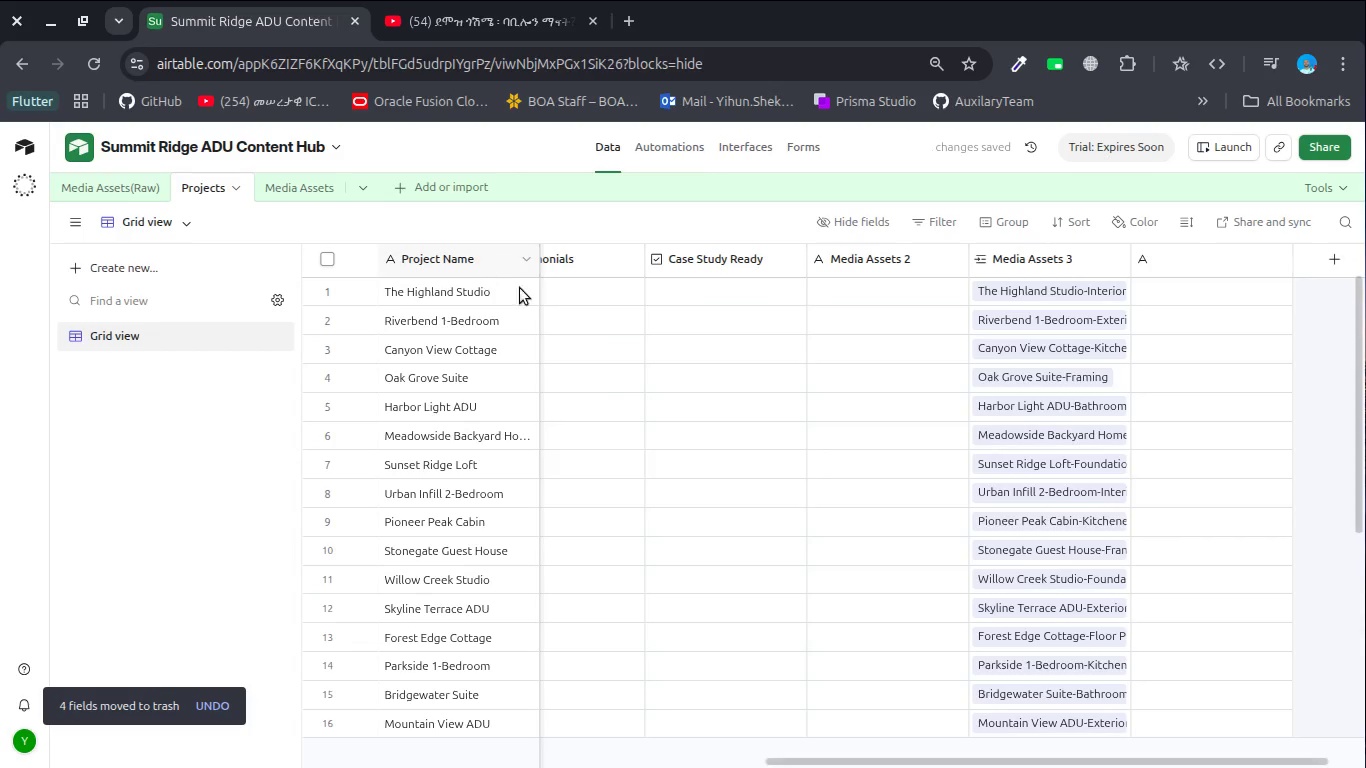 
scroll: coordinate [598, 396], scroll_direction: up, amount: 9.0
 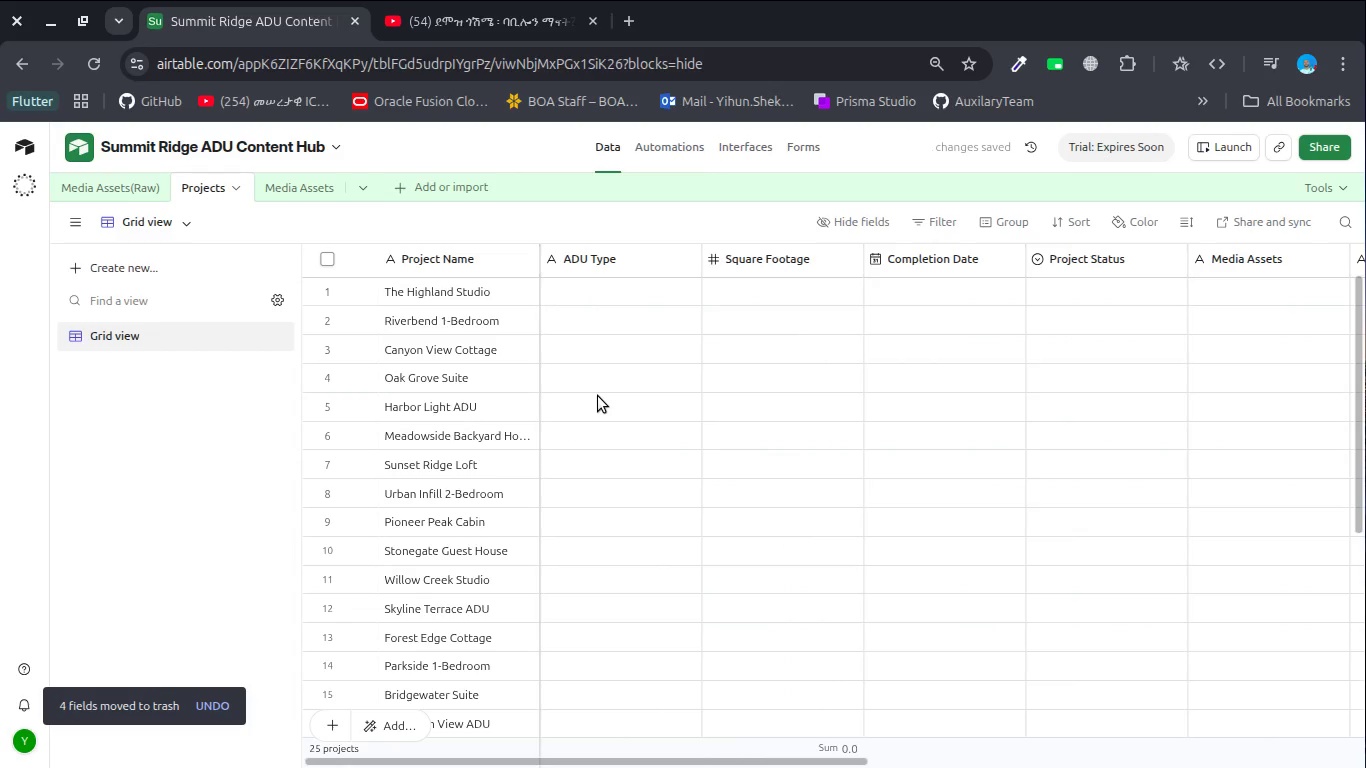 
scroll: coordinate [598, 396], scroll_direction: down, amount: 6.0
 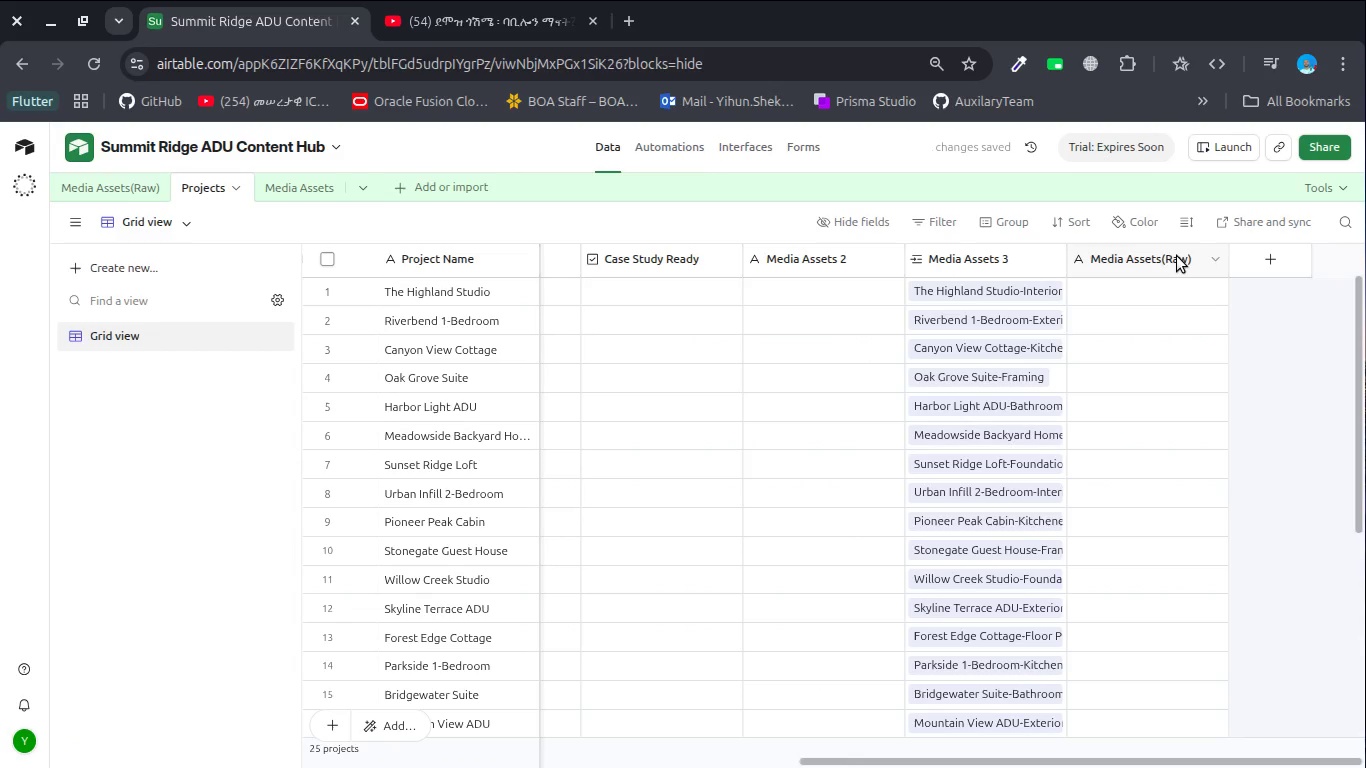 
left_click([1152, 262])
 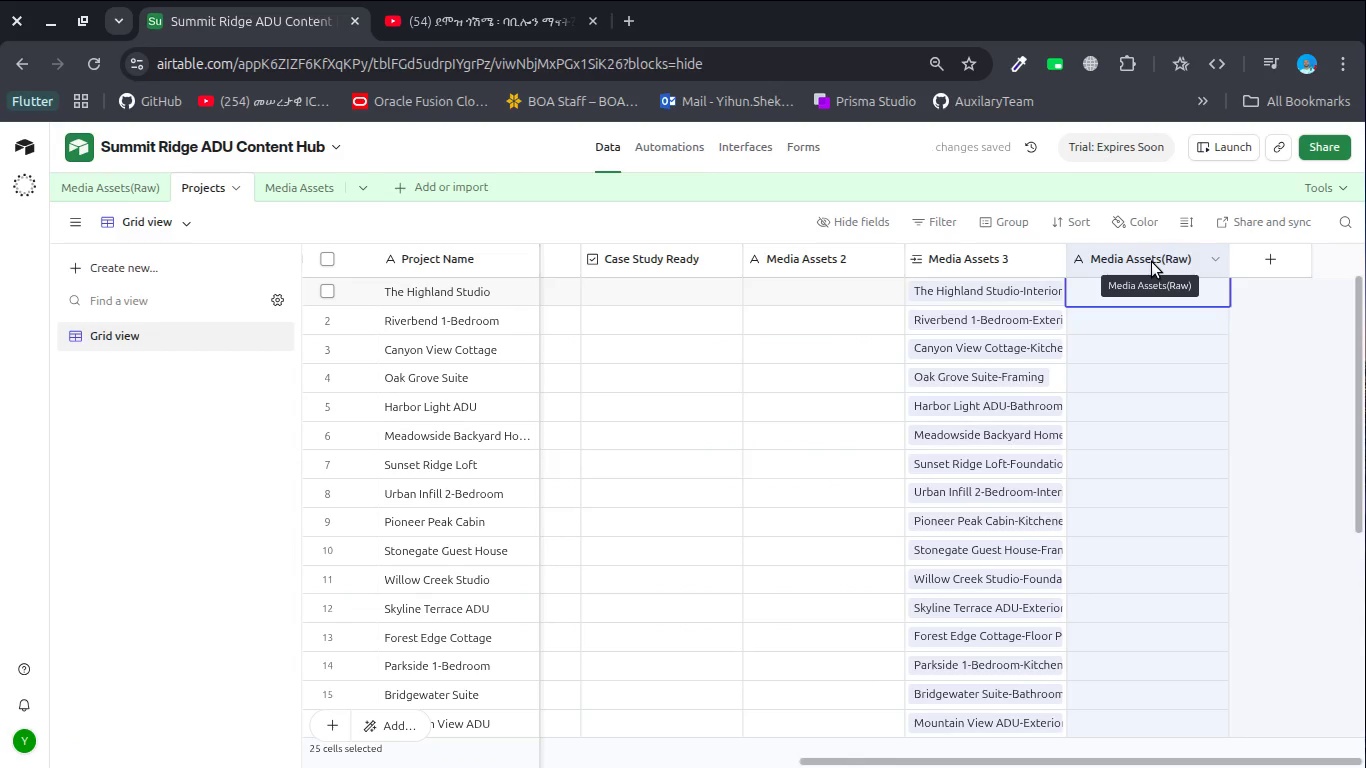 
right_click([1152, 262])
 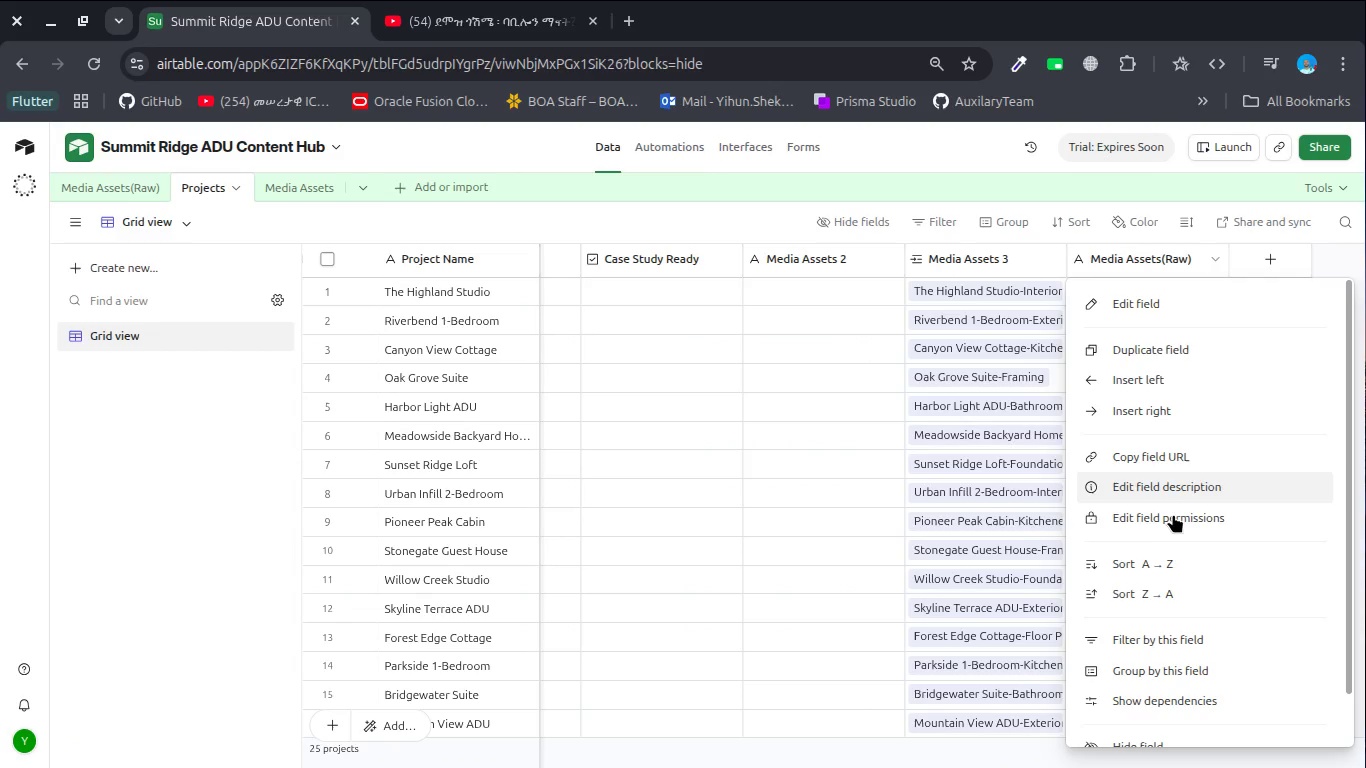 
scroll: coordinate [1170, 523], scroll_direction: down, amount: 9.0
 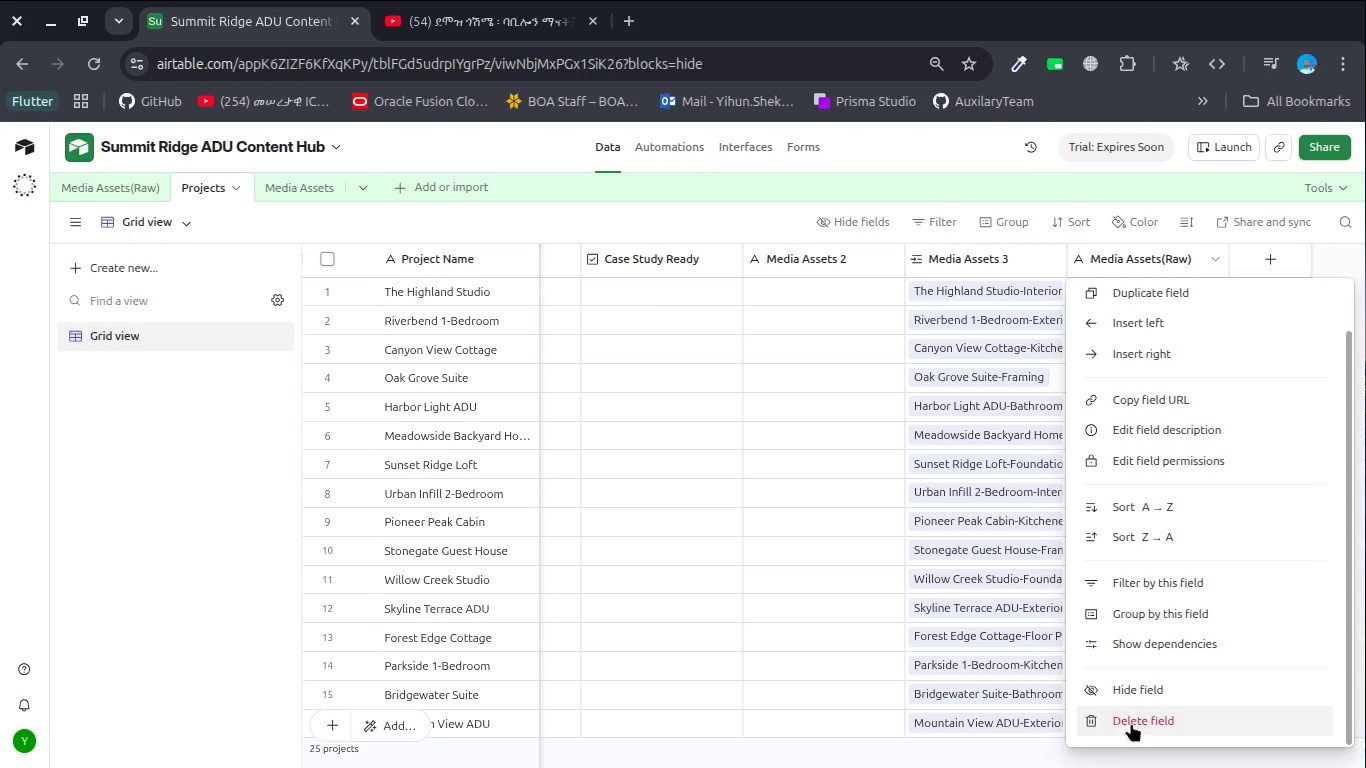 
left_click([1131, 723])
 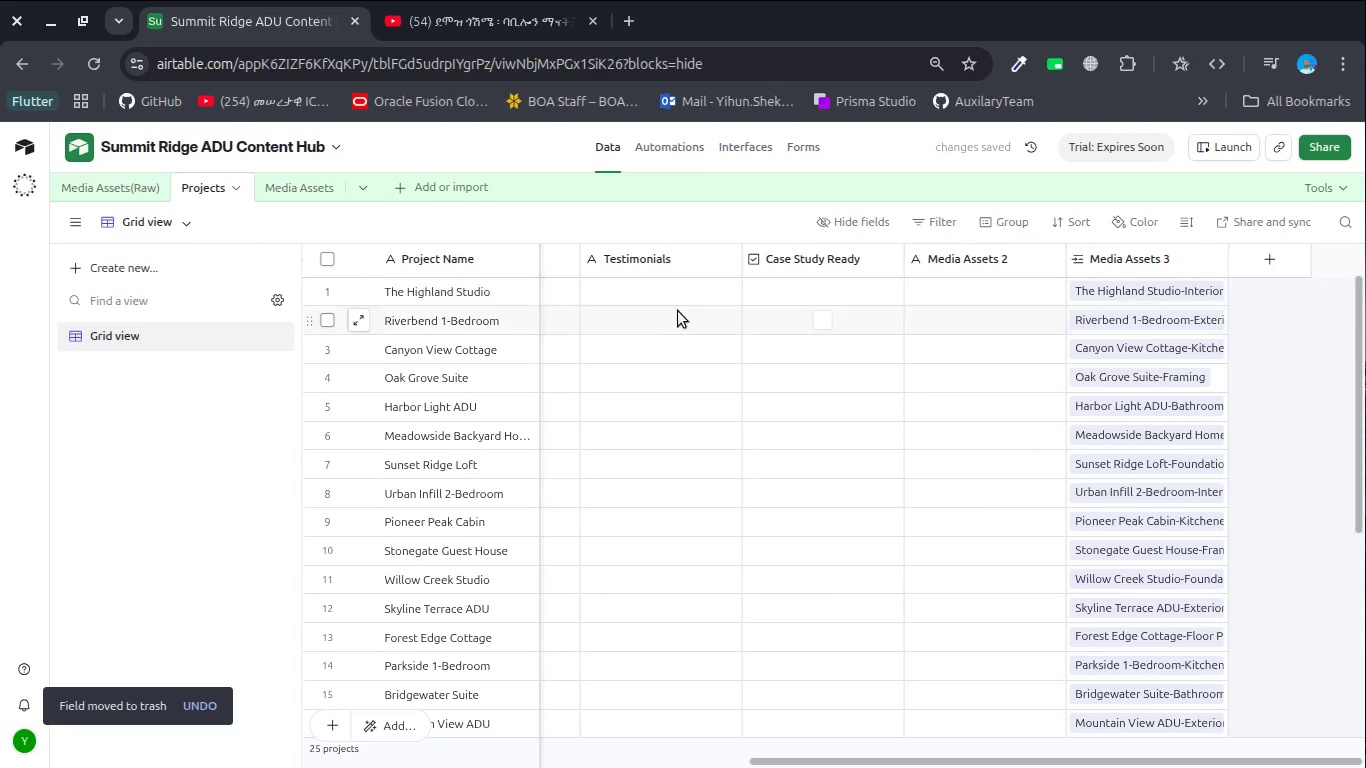 
left_click([298, 186])
 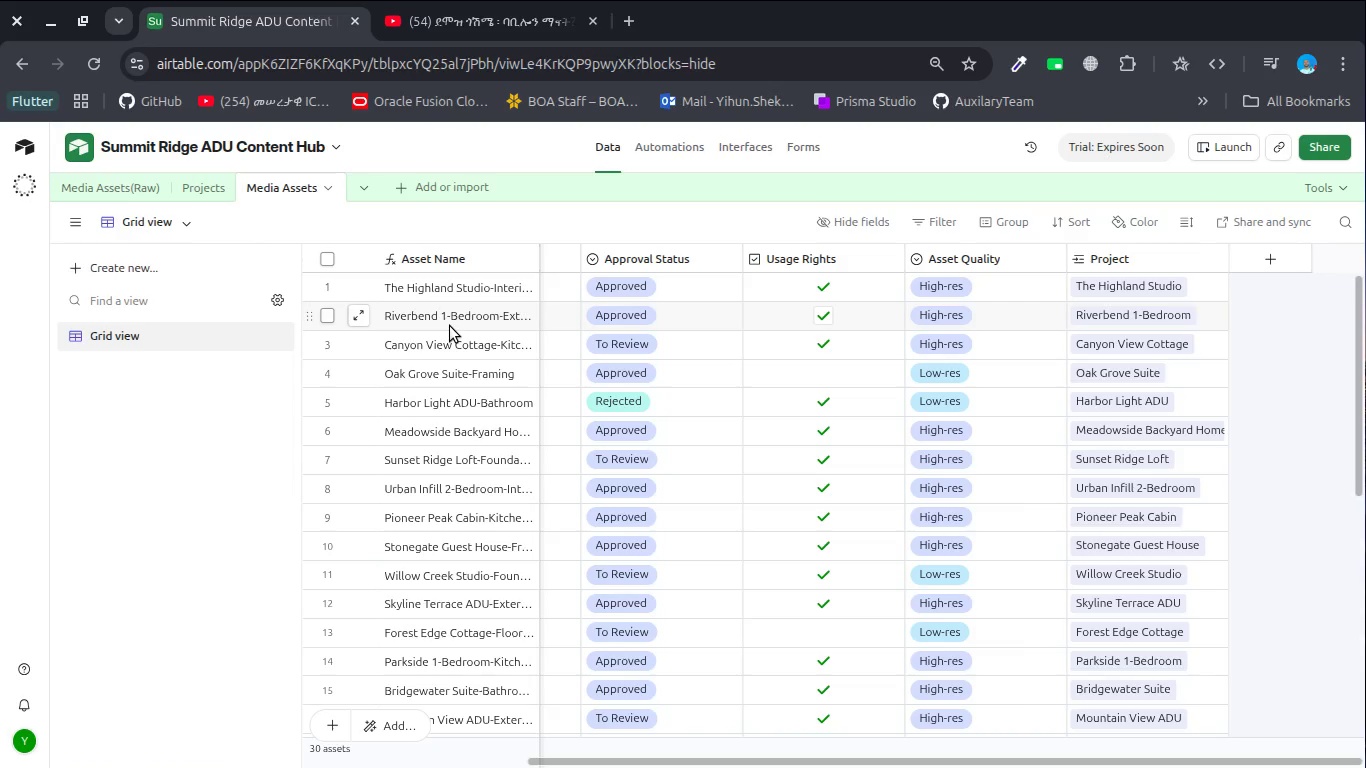 
wait(14.0)
 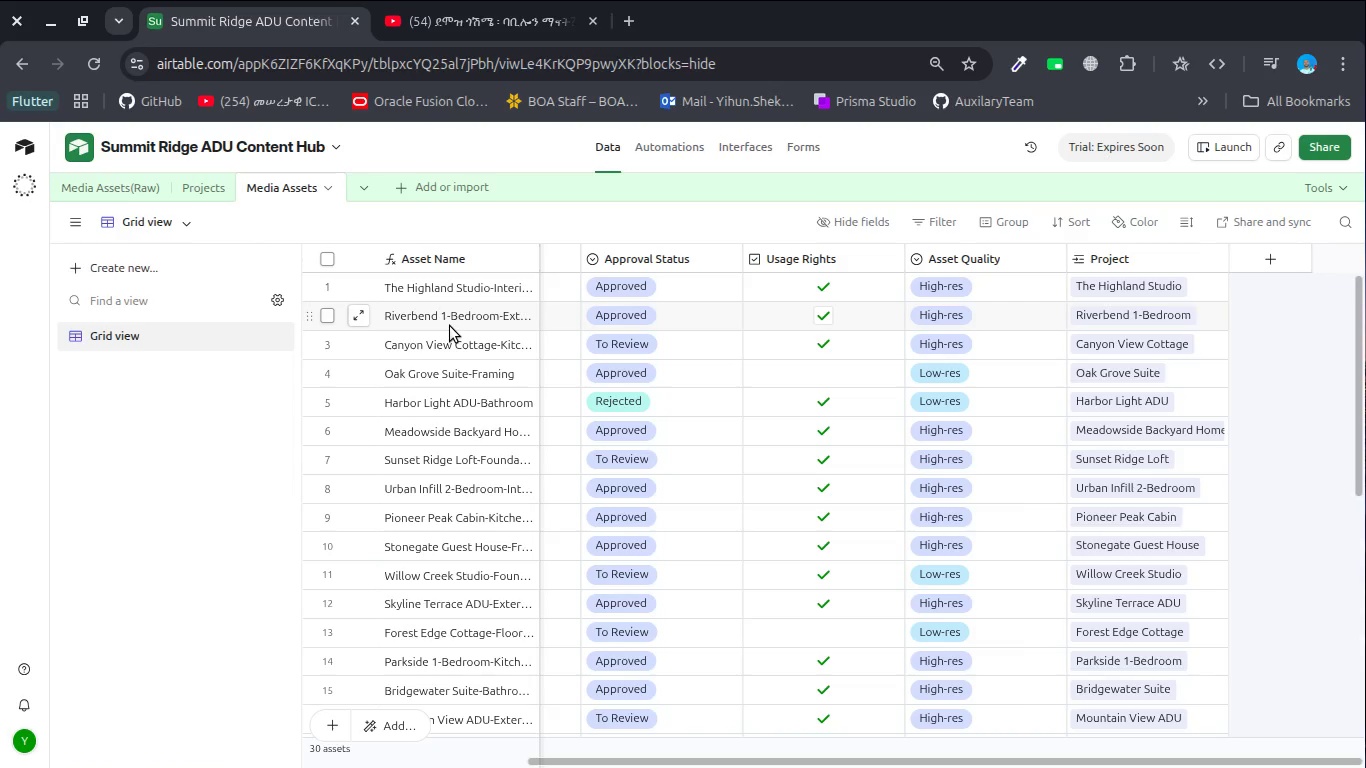 
scroll: coordinate [751, 478], scroll_direction: up, amount: 20.0
 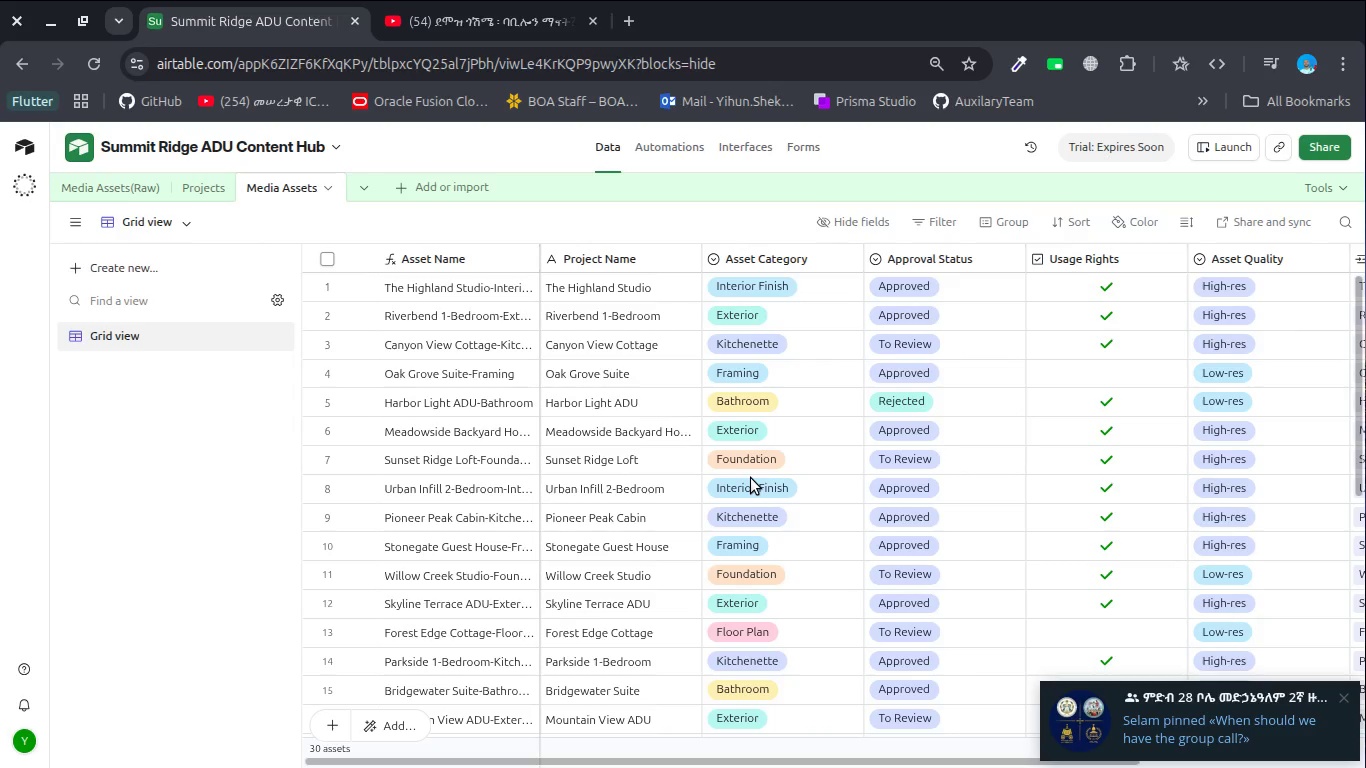 
scroll: coordinate [1208, 487], scroll_direction: down, amount: 3.0
 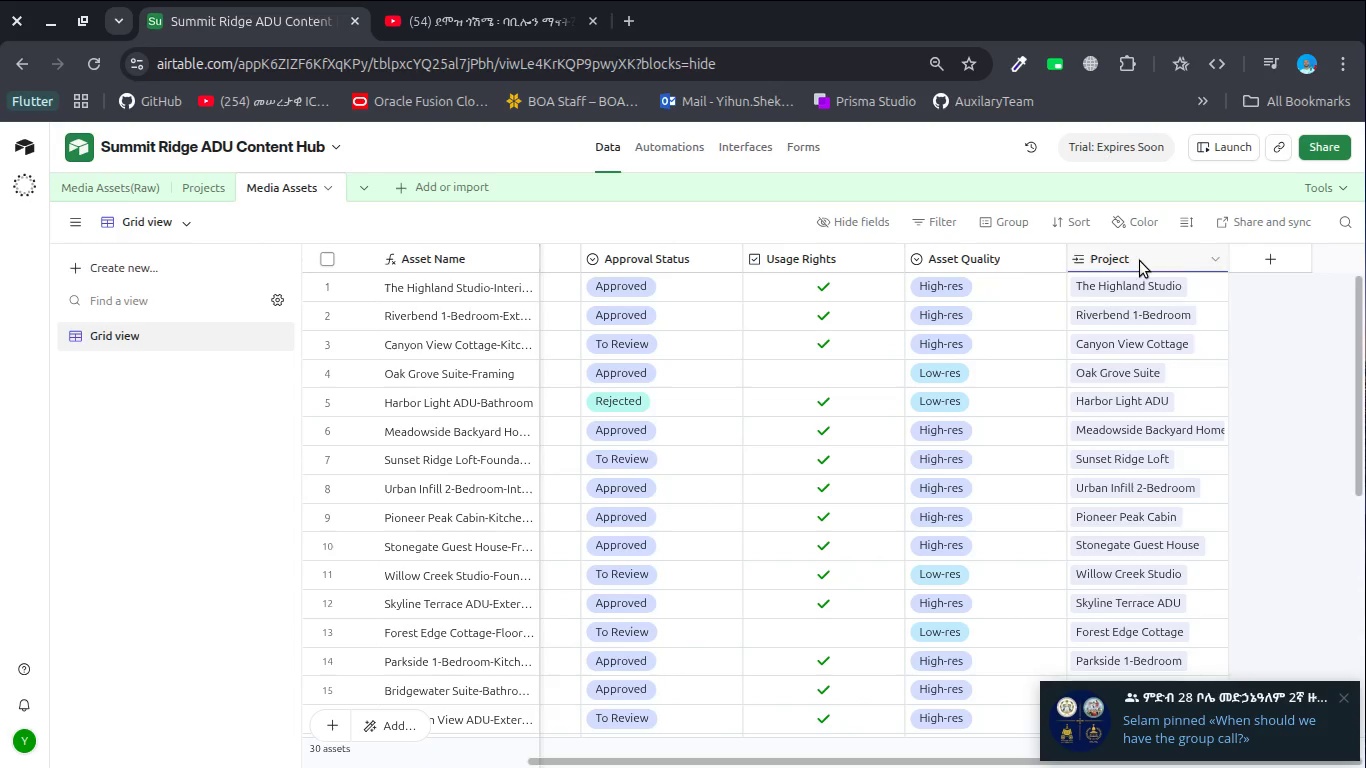 
left_click_drag(start_coordinate=[1143, 258], to_coordinate=[671, 265])
 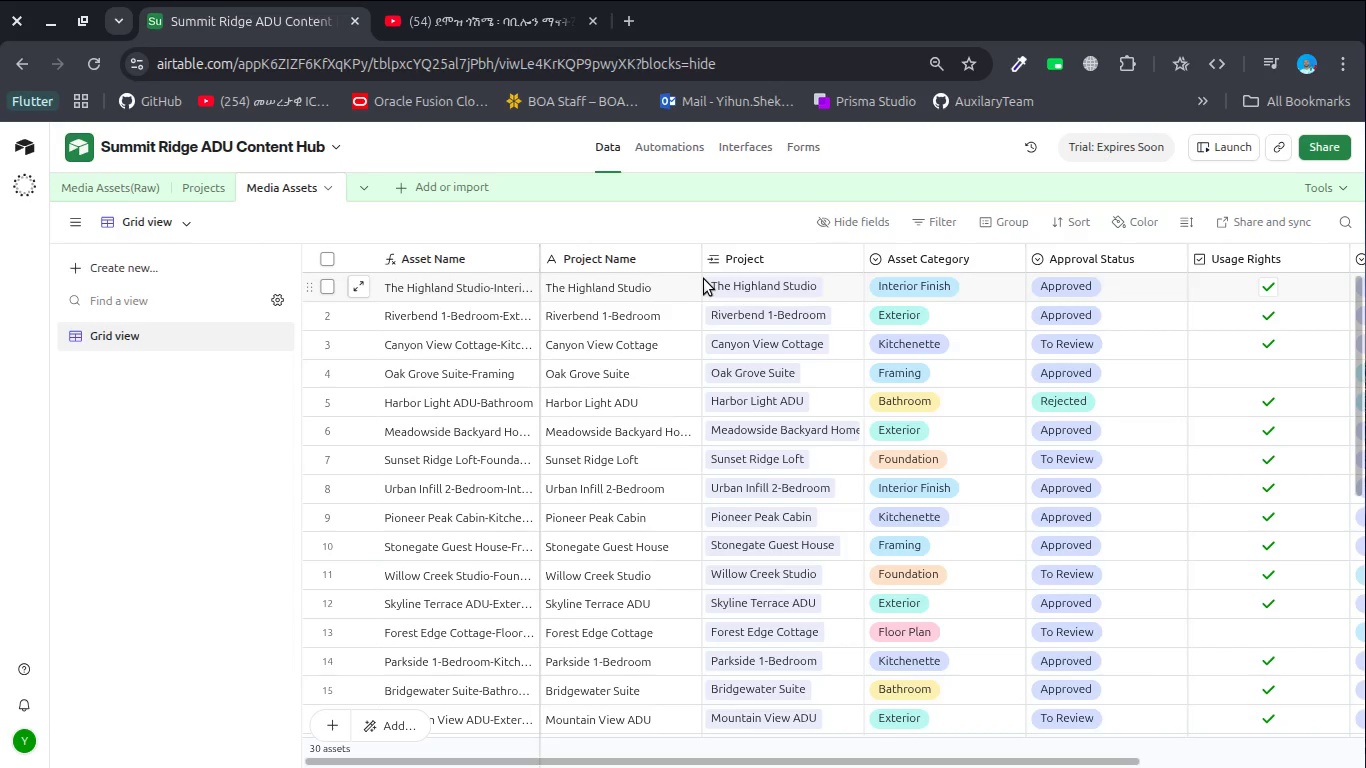 
wait(22.27)
 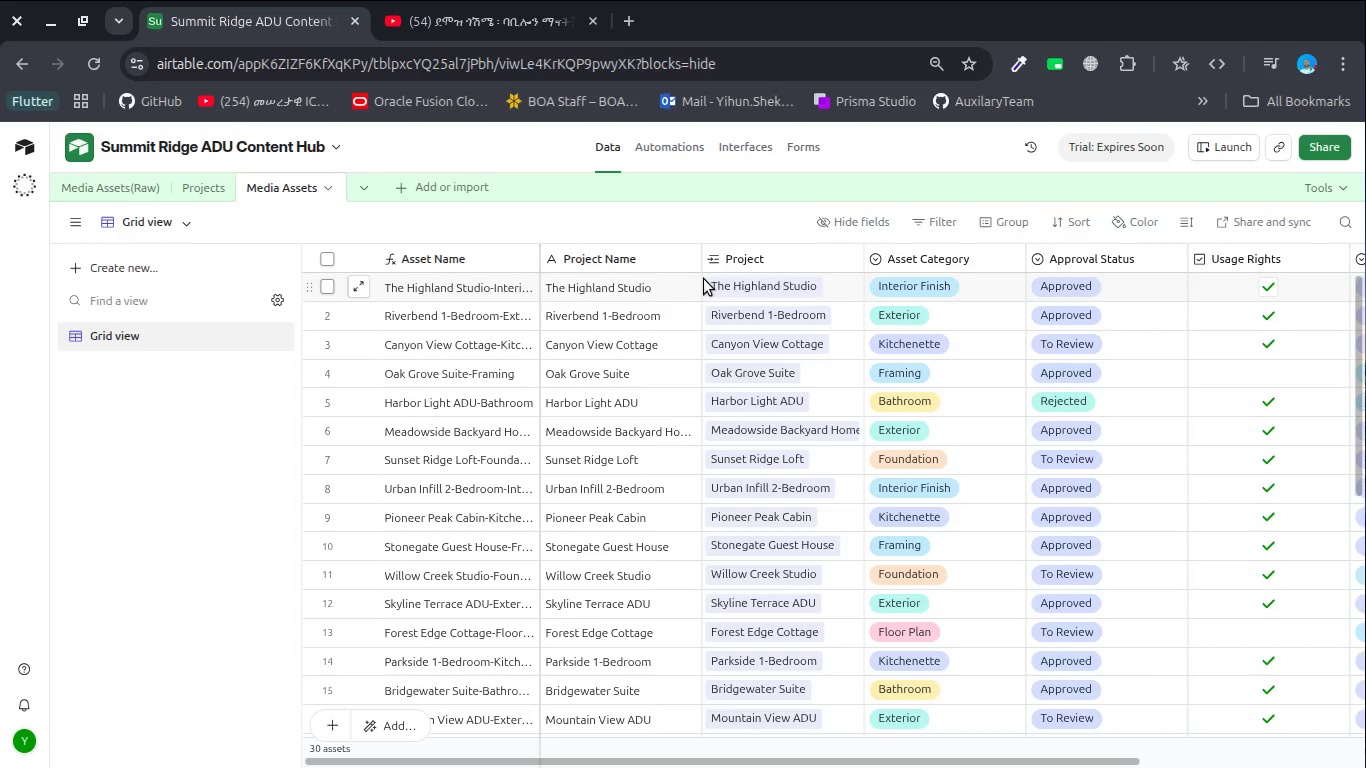 
scroll: coordinate [704, 279], scroll_direction: down, amount: 7.0
 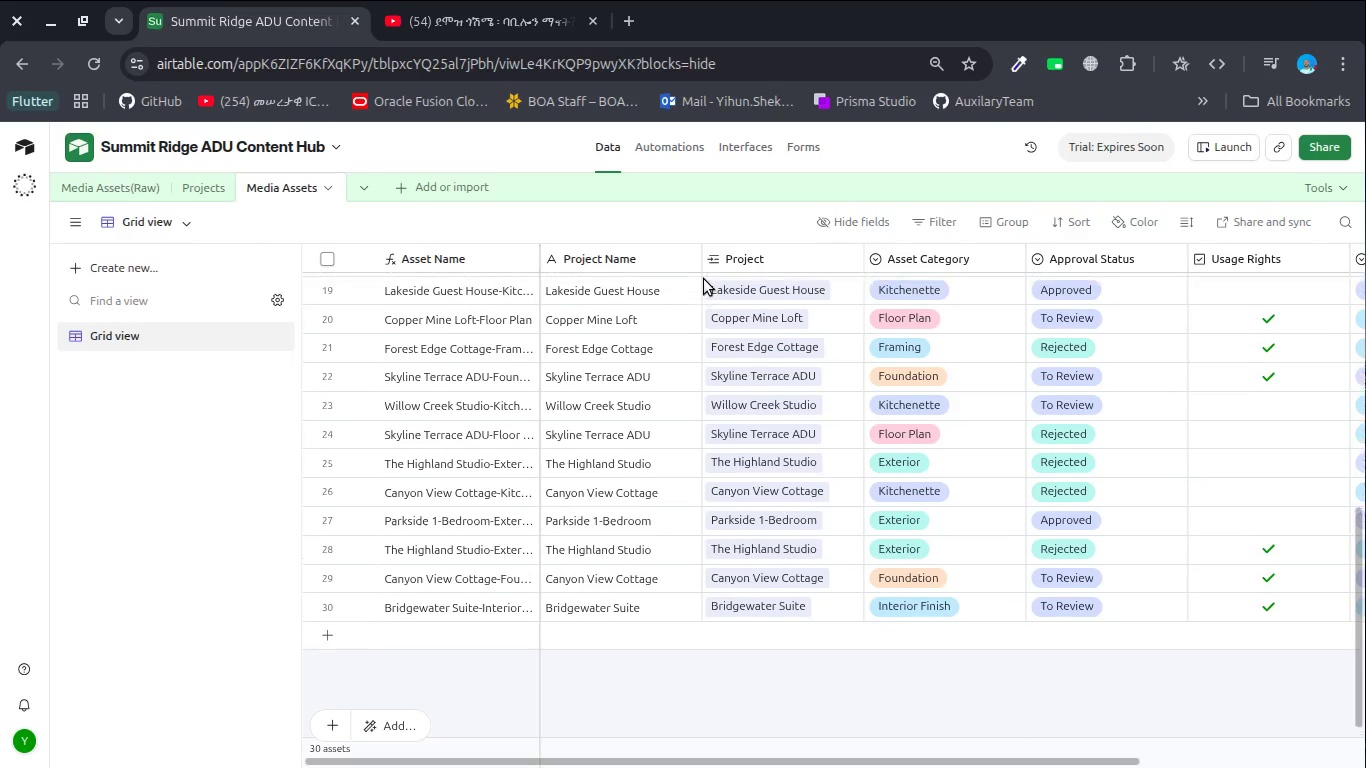 
scroll: coordinate [704, 279], scroll_direction: up, amount: 7.0
 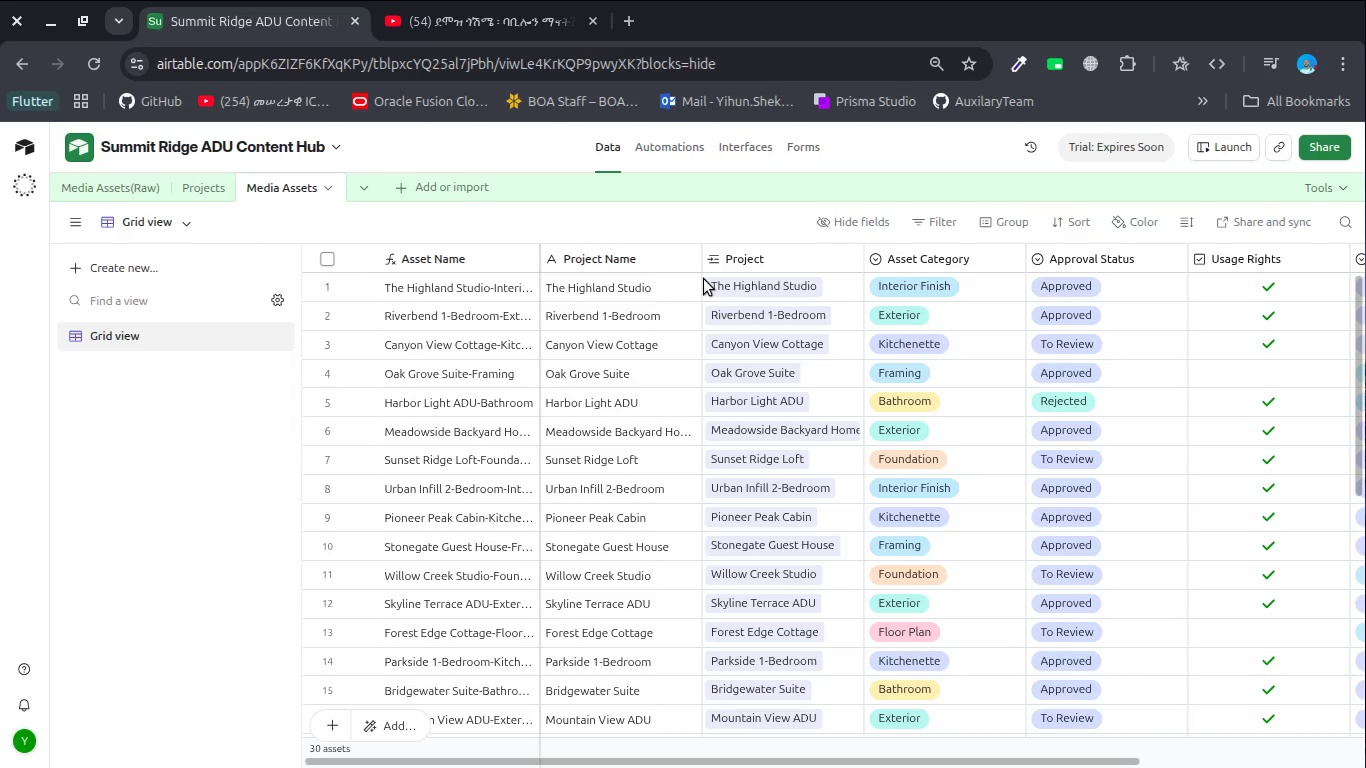 
wait(35.61)
 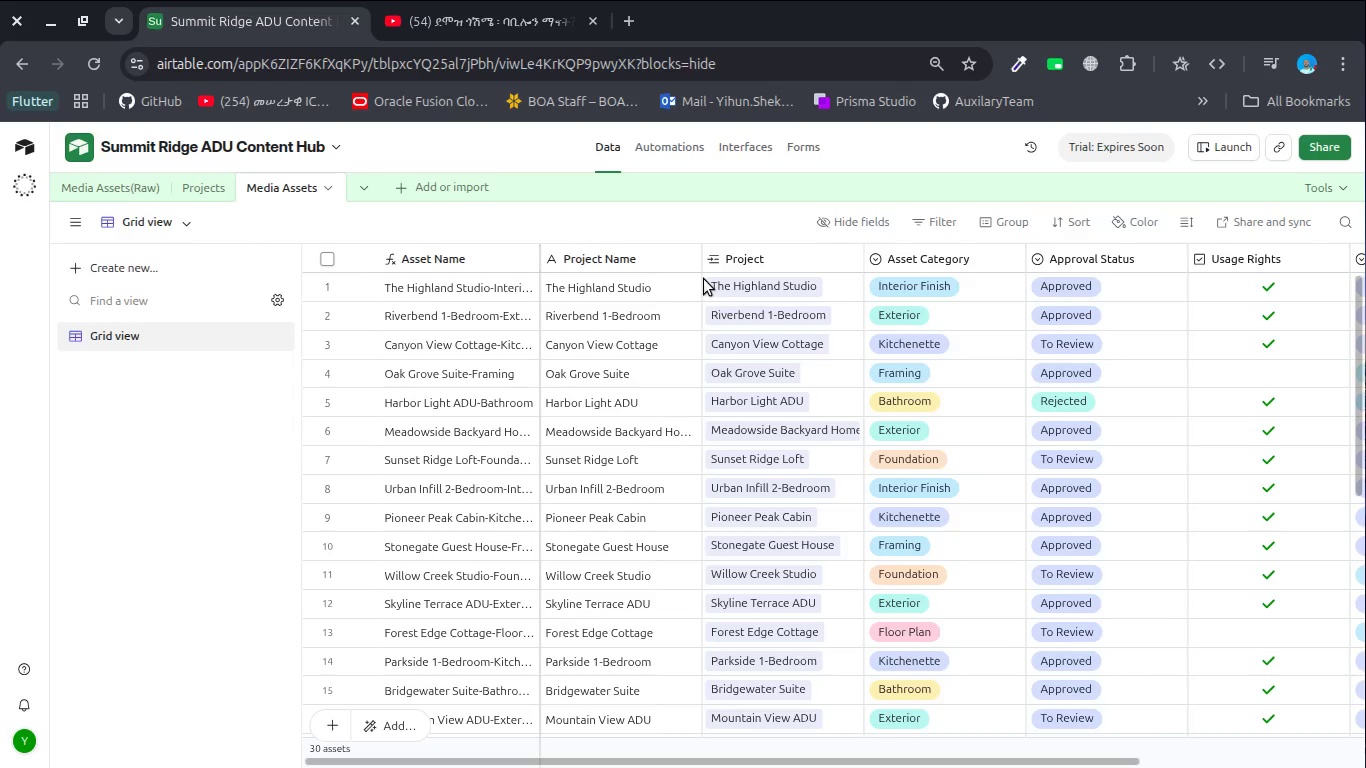 
left_click([192, 181])
 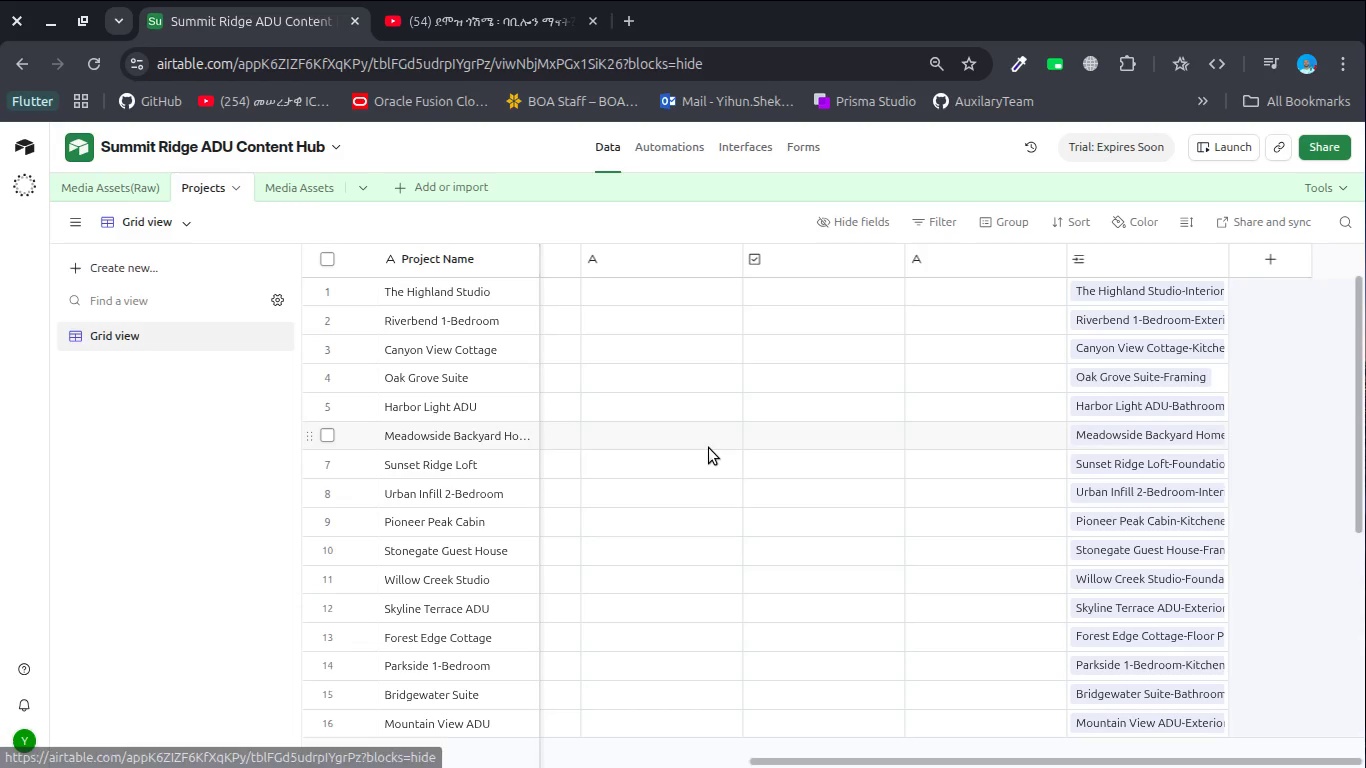 
scroll: coordinate [709, 448], scroll_direction: down, amount: 3.0
 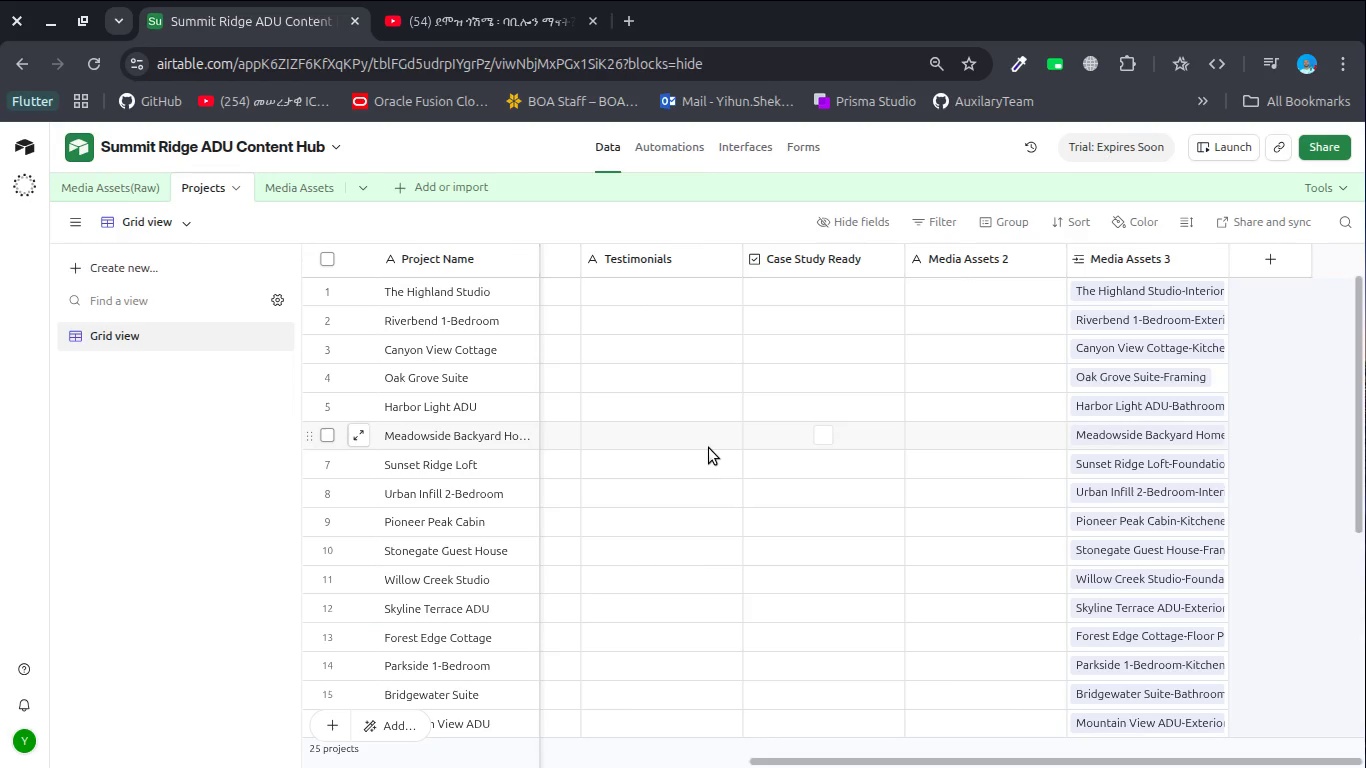 
wait(38.28)
 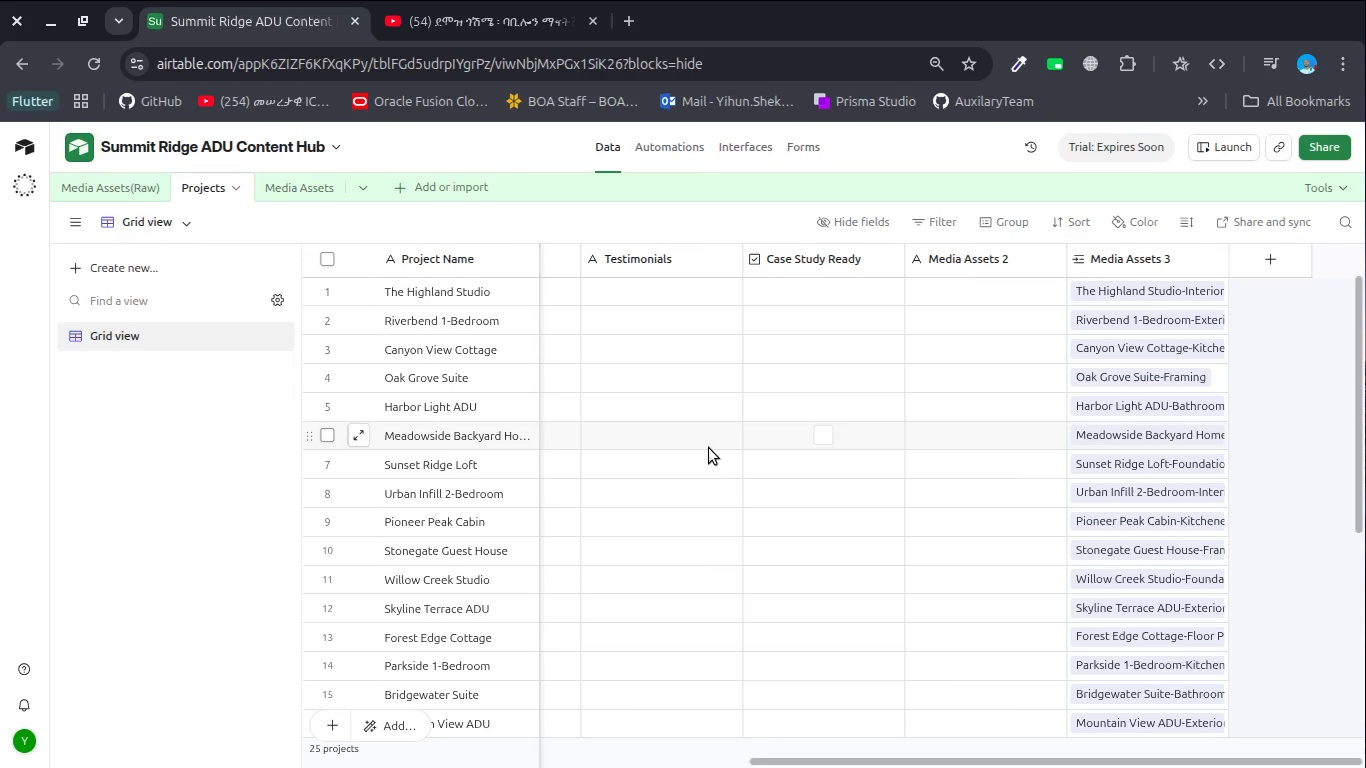 
scroll: coordinate [709, 448], scroll_direction: down, amount: 2.0
 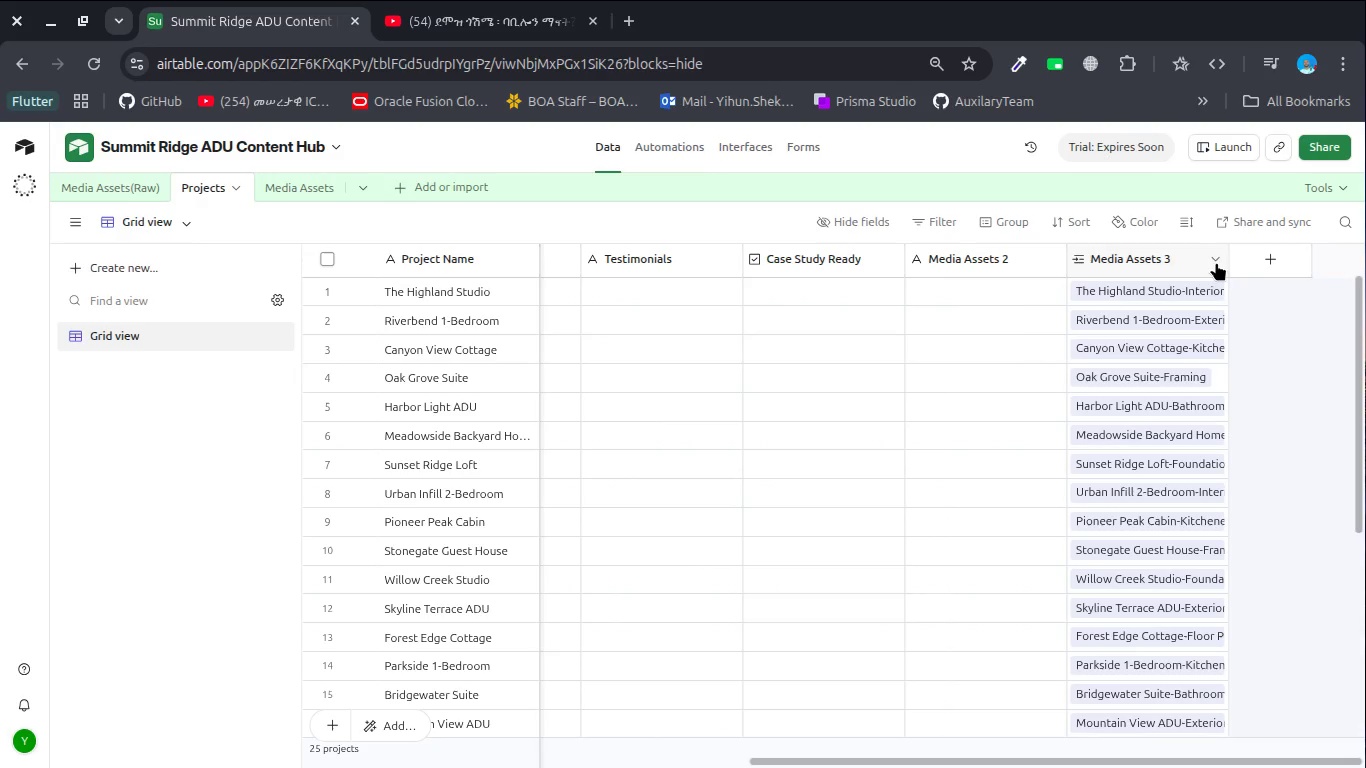 
left_click_drag(start_coordinate=[1226, 266], to_coordinate=[1365, 288])
 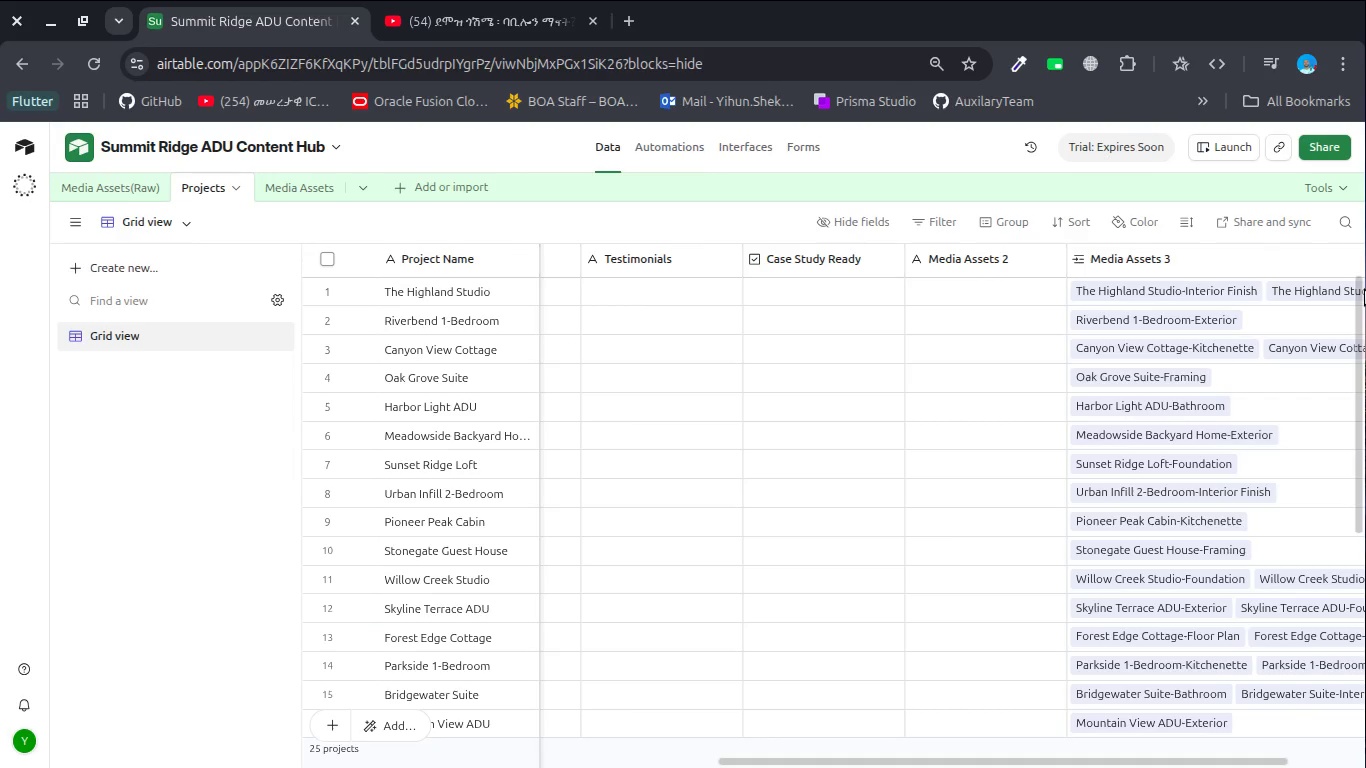 
wait(14.99)
 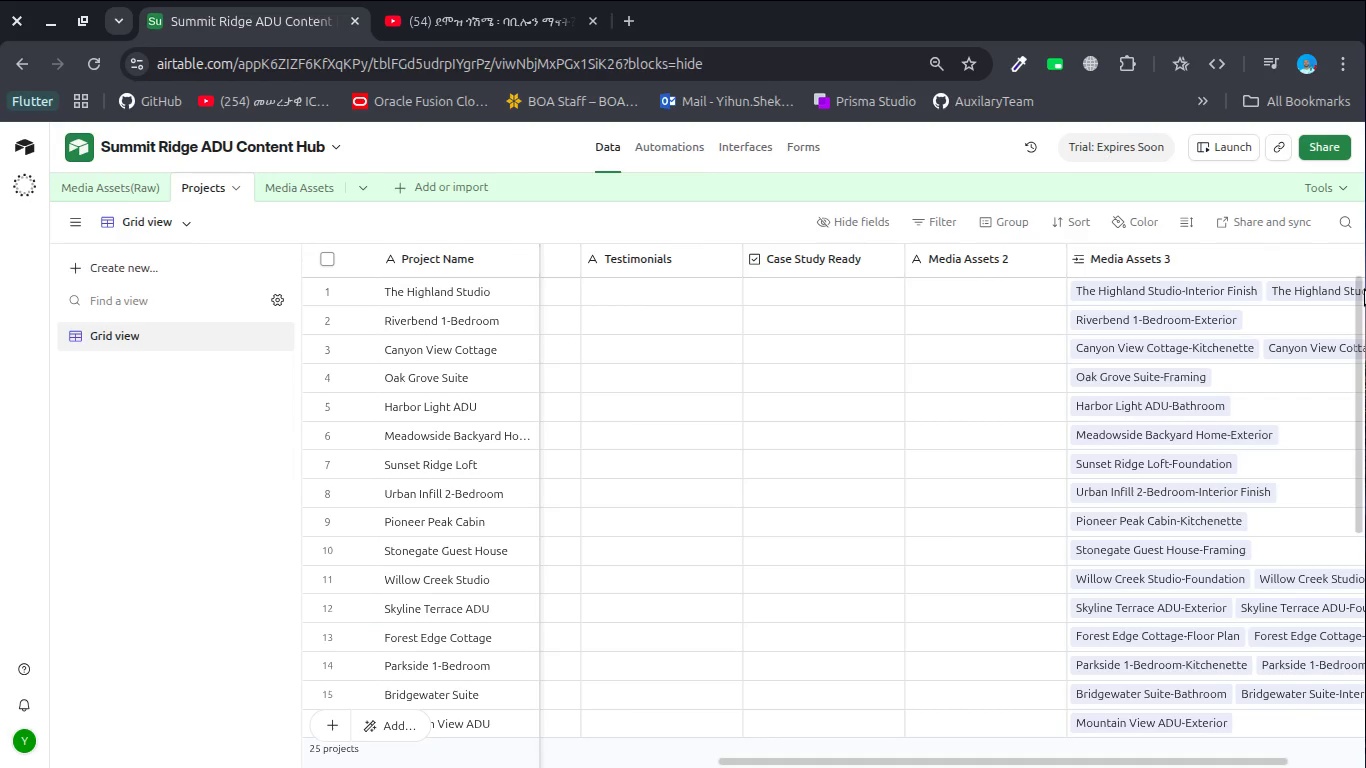 
left_click_drag(start_coordinate=[1203, 421], to_coordinate=[1154, 592])
 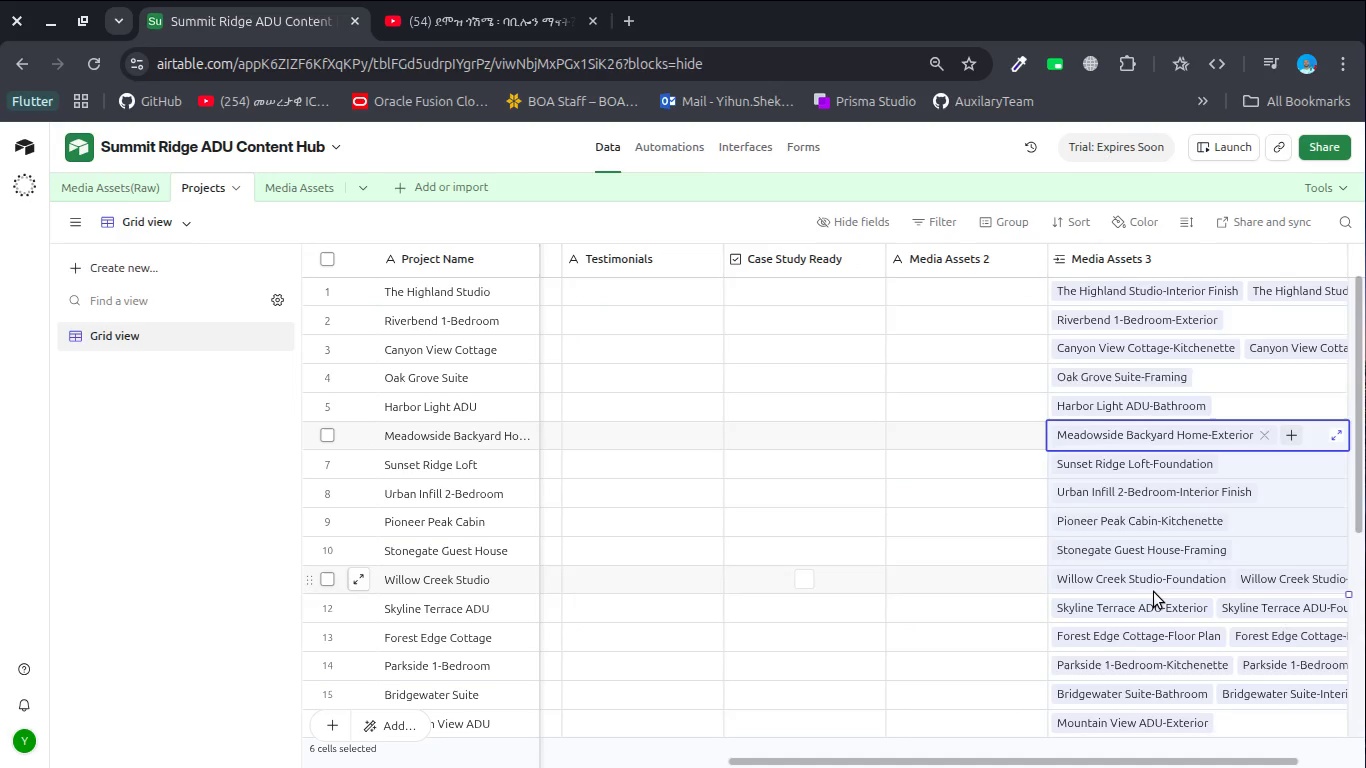 
scroll: coordinate [1154, 592], scroll_direction: up, amount: 1.0
 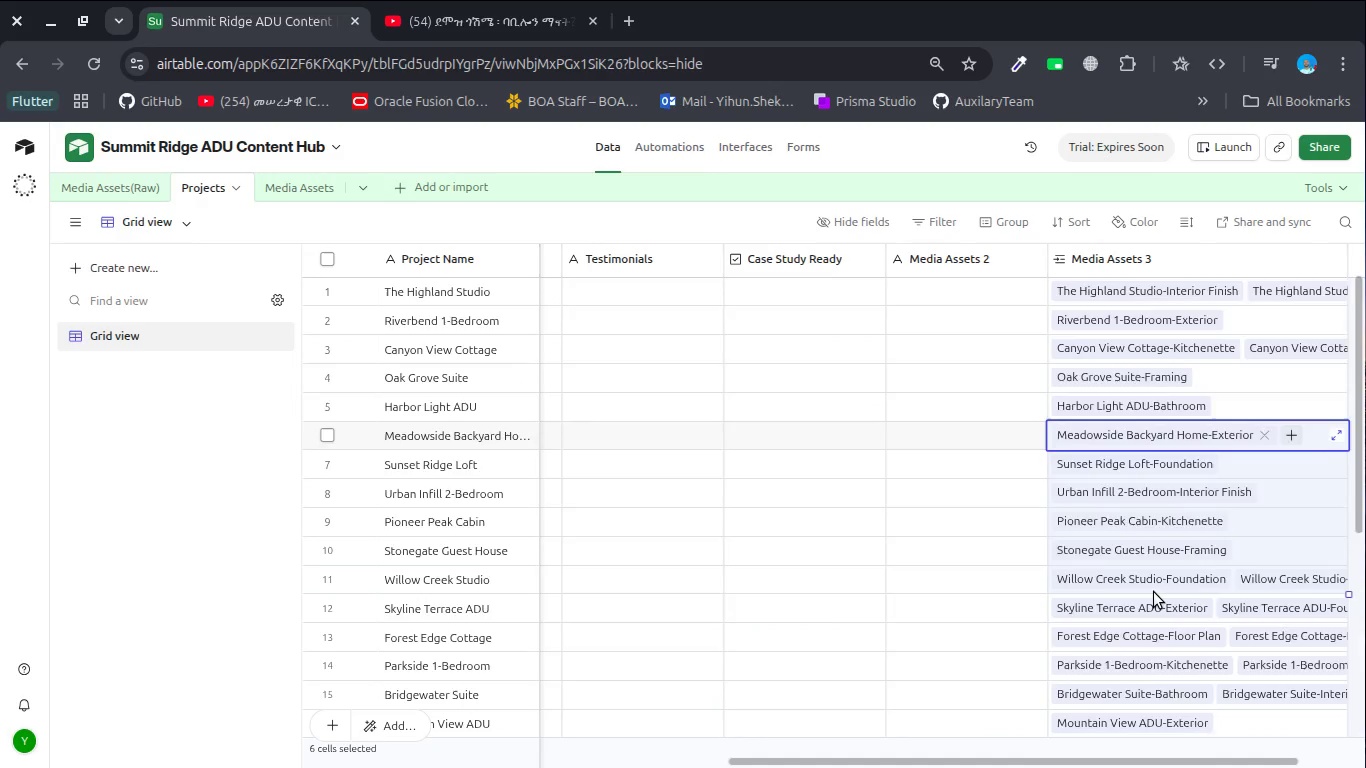 
scroll: coordinate [1154, 592], scroll_direction: down, amount: 4.0
 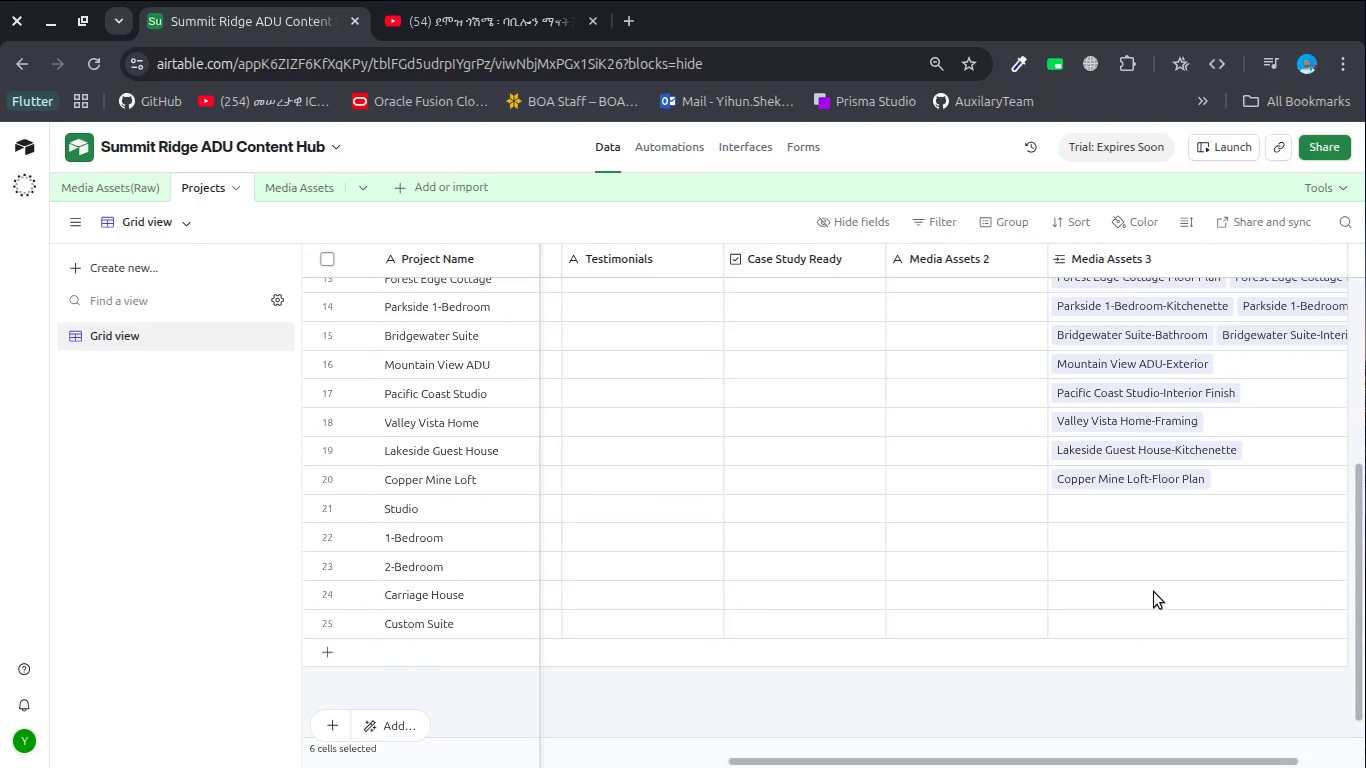 
scroll: coordinate [1154, 592], scroll_direction: up, amount: 5.0
 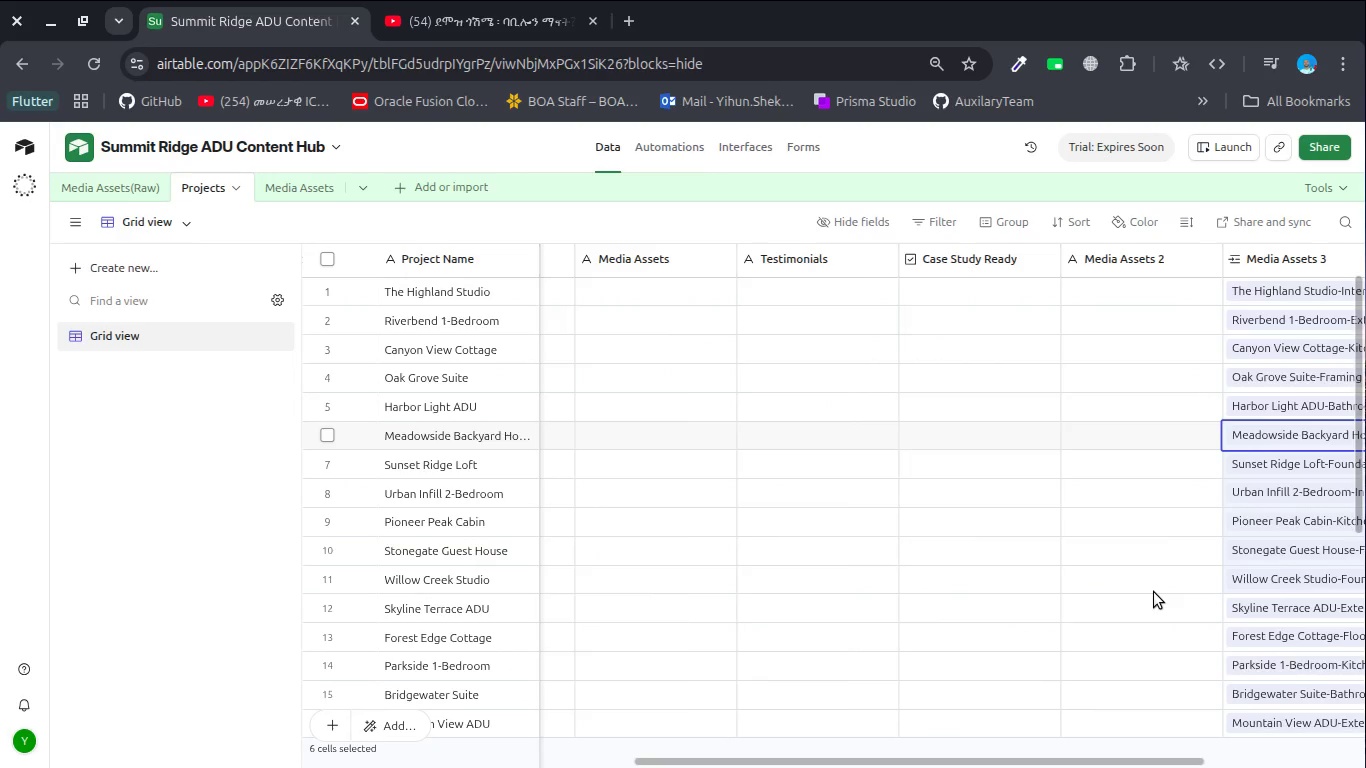 
scroll: coordinate [1154, 592], scroll_direction: down, amount: 7.0
 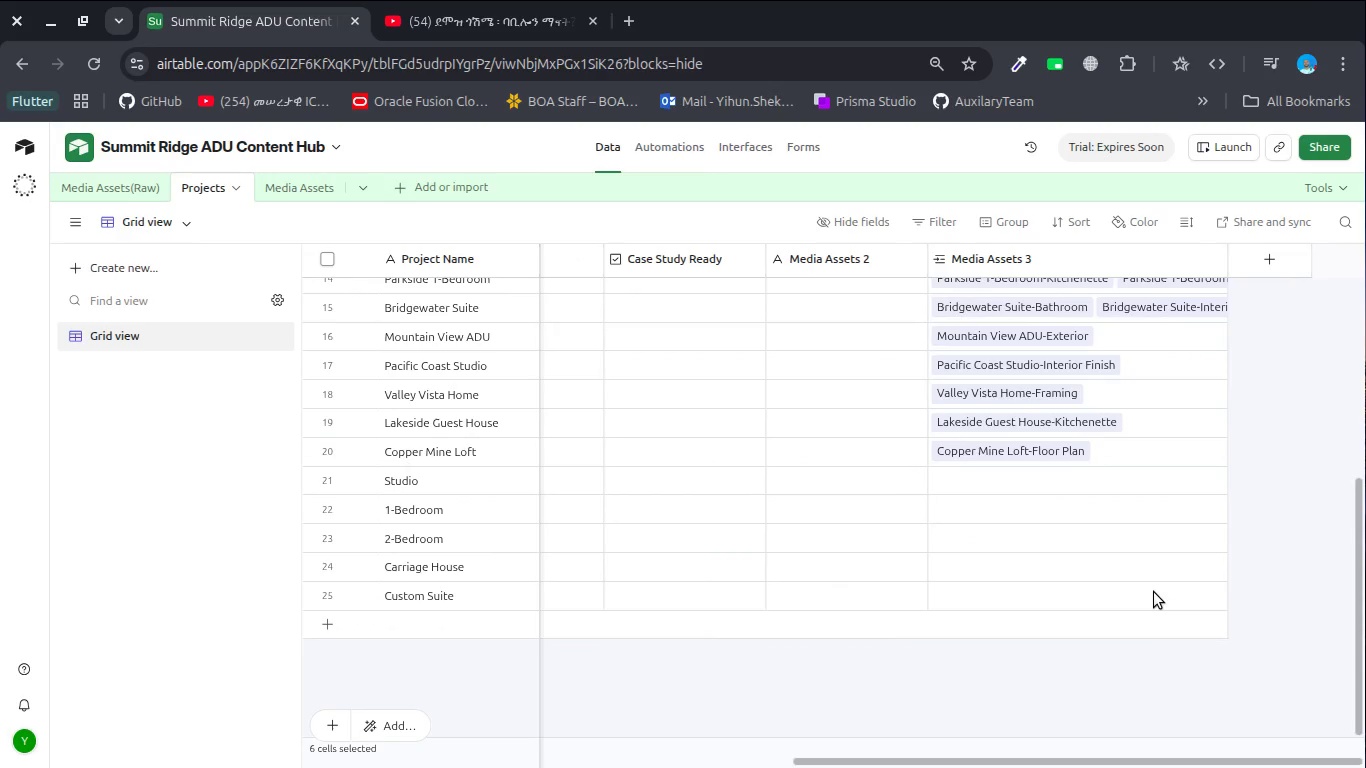 
scroll: coordinate [1154, 592], scroll_direction: up, amount: 8.0
 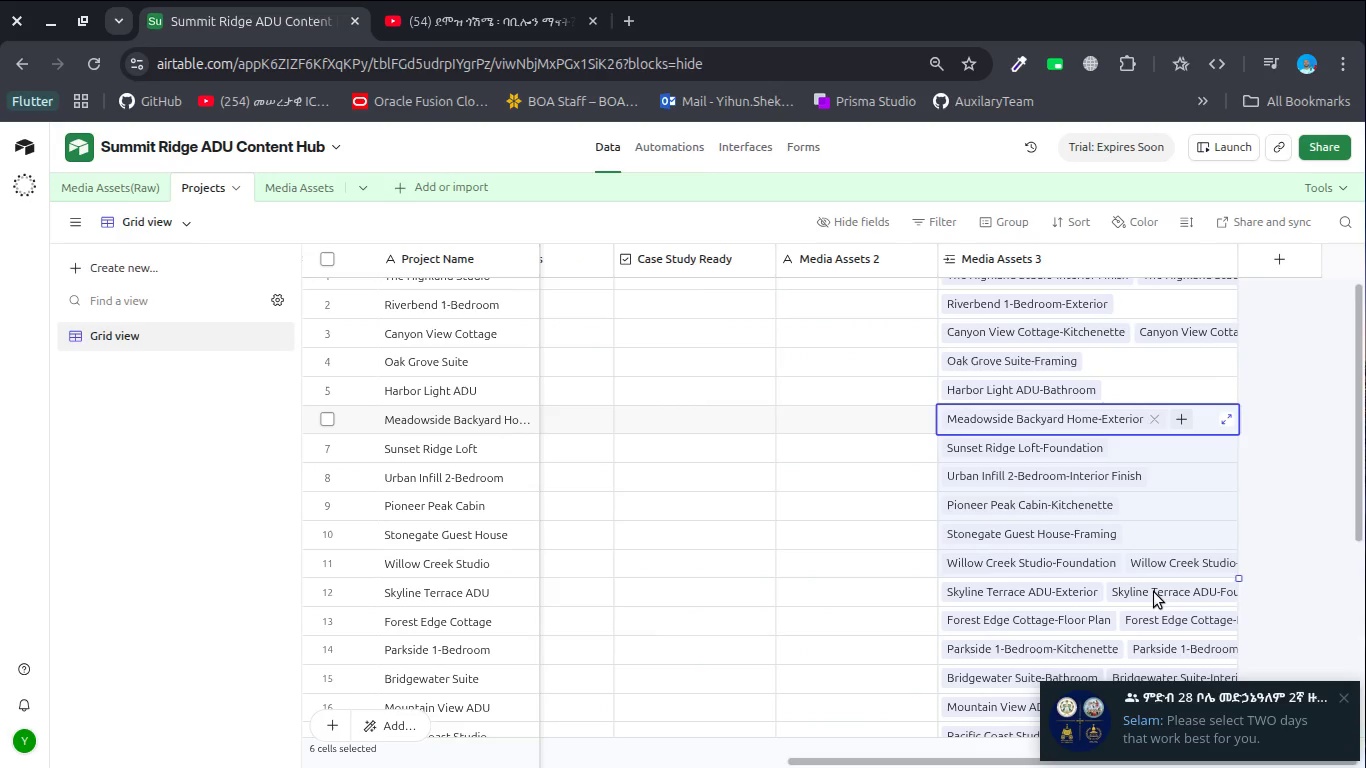 
scroll: coordinate [1154, 592], scroll_direction: down, amount: 2.0
 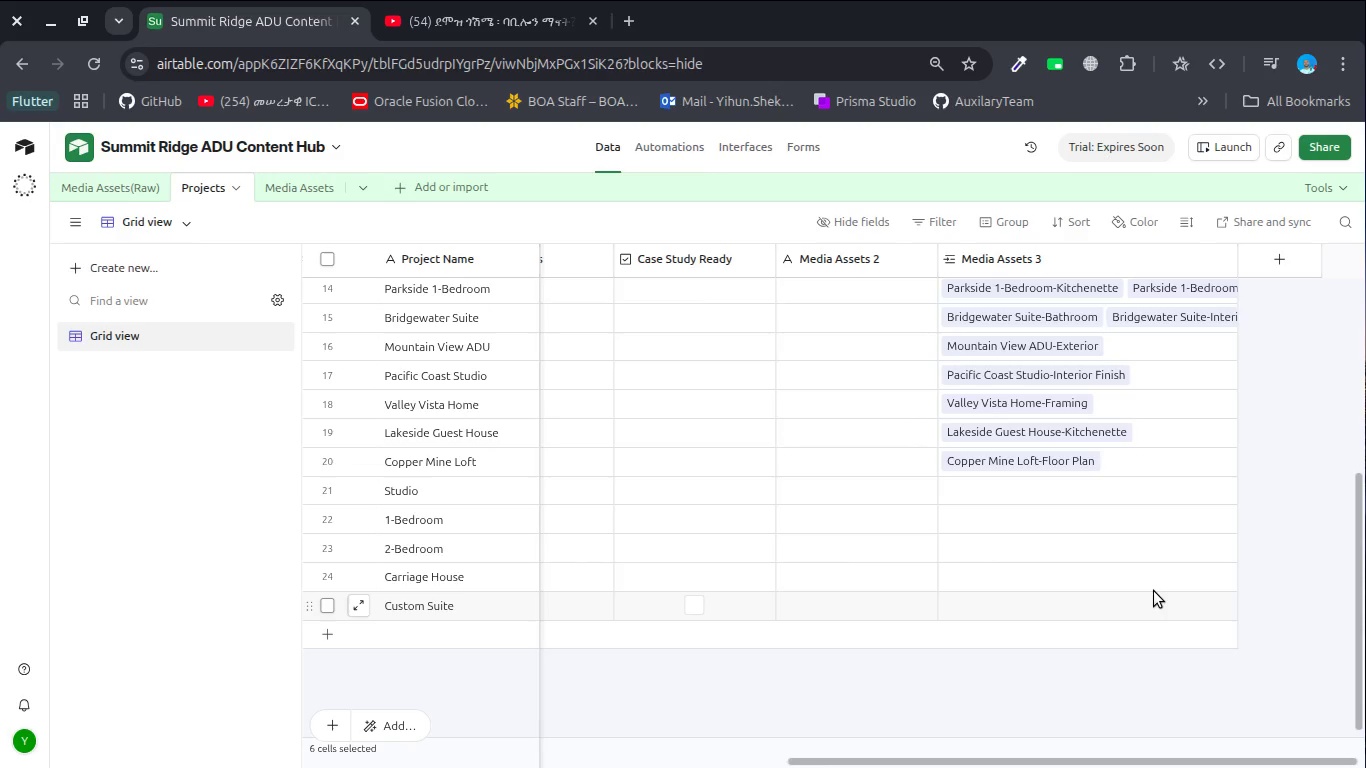 
wait(33.19)
 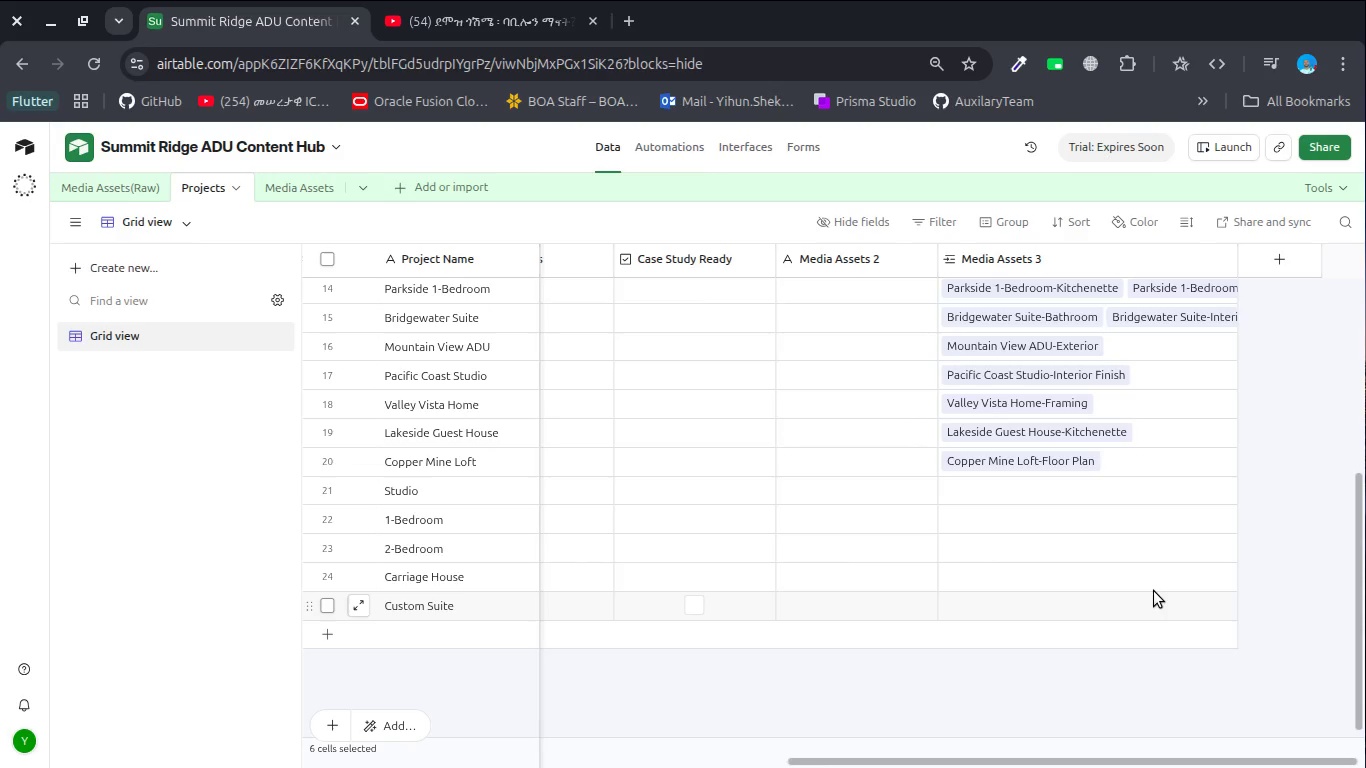 
scroll: coordinate [1055, 554], scroll_direction: up, amount: 1.0
 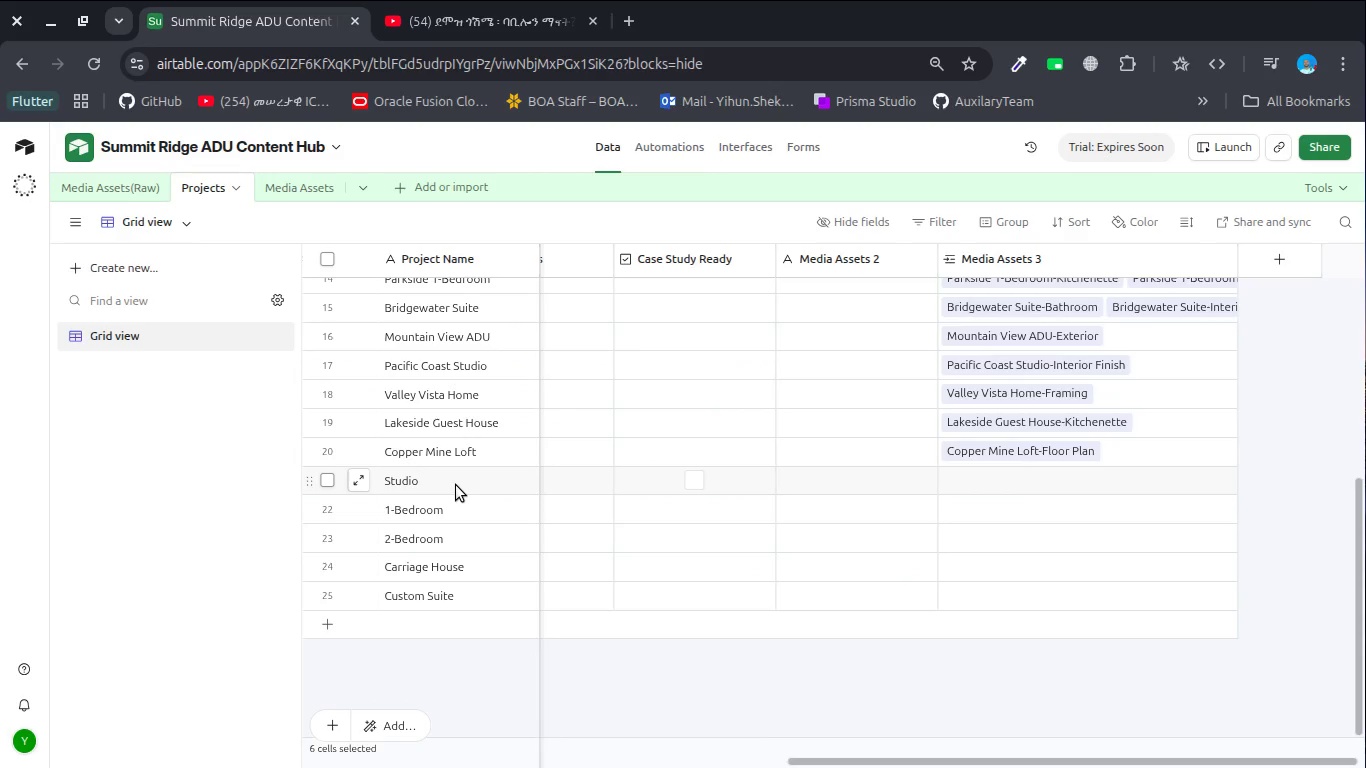 
wait(6.45)
 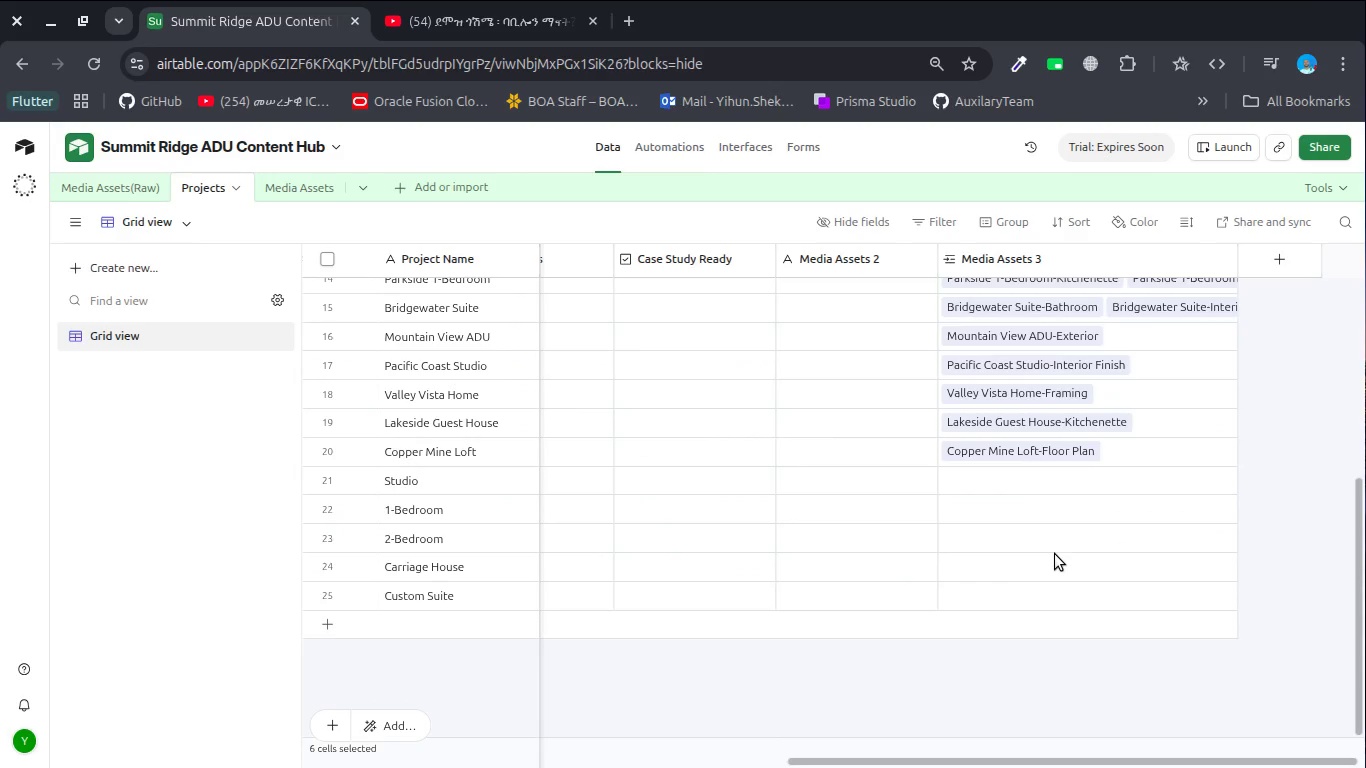 
left_click([98, 177])
 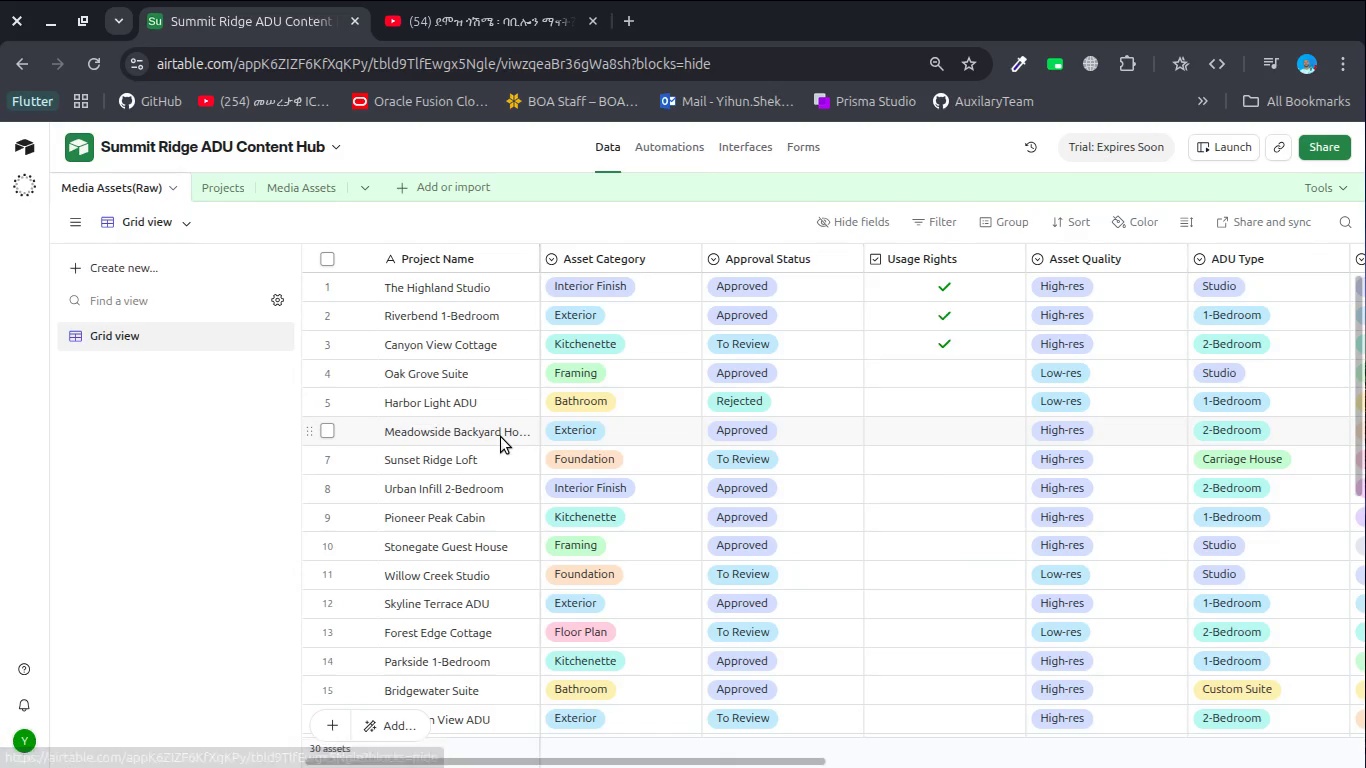 
scroll: coordinate [501, 437], scroll_direction: down, amount: 3.0
 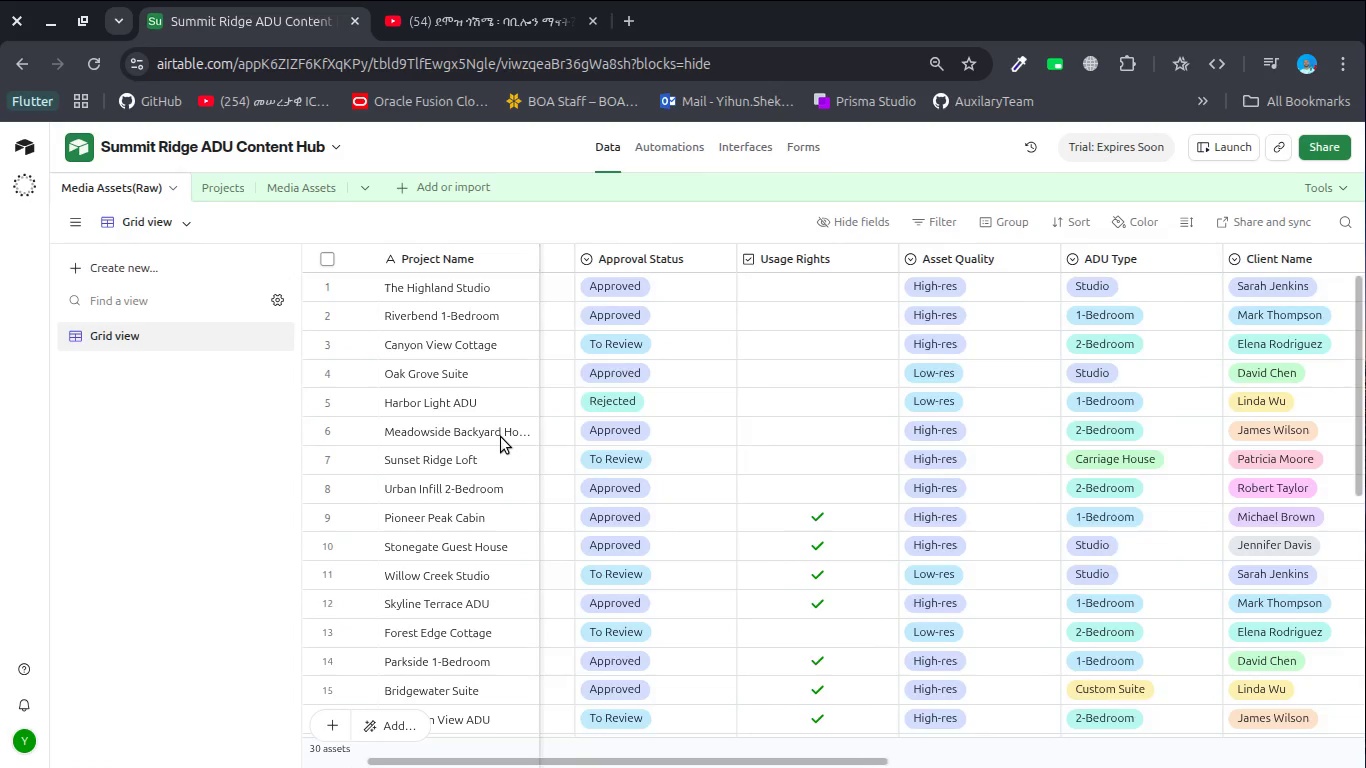 
scroll: coordinate [501, 437], scroll_direction: up, amount: 10.0
 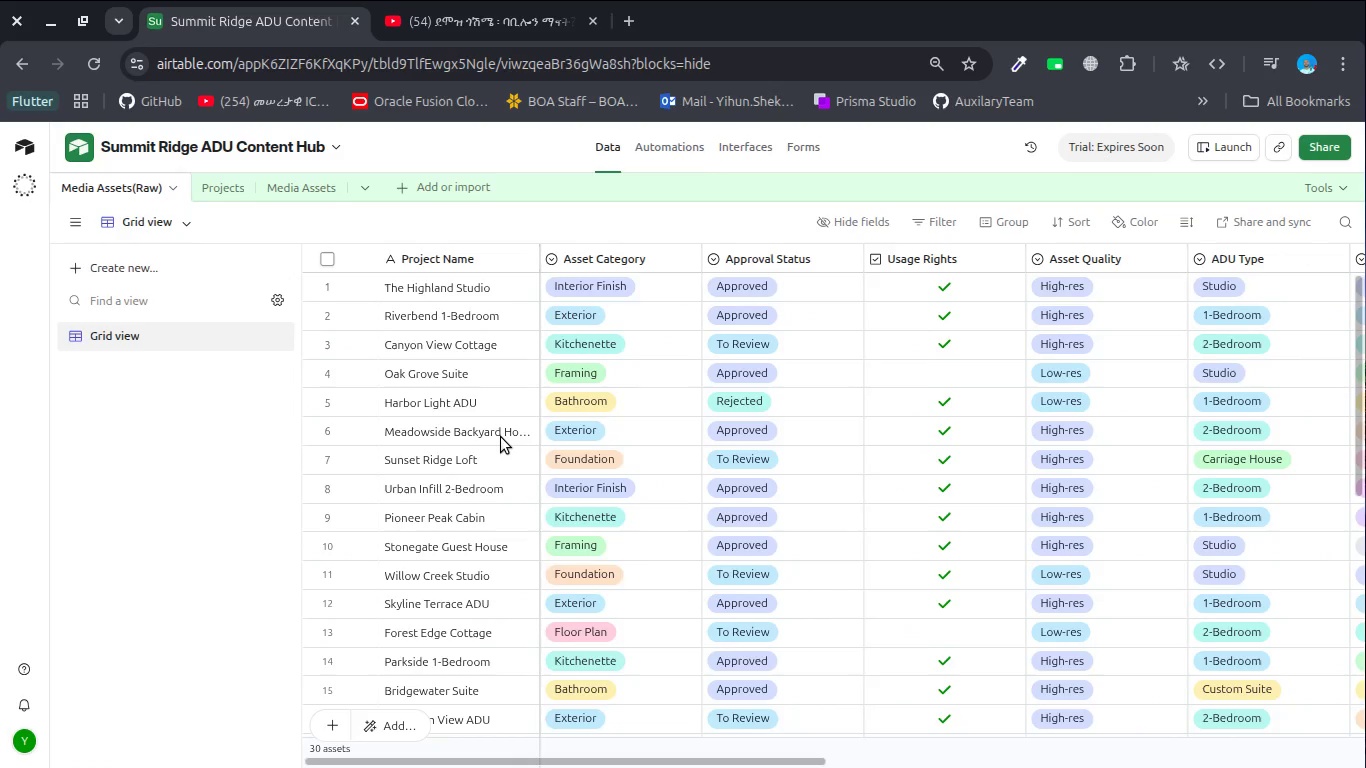 
scroll: coordinate [501, 437], scroll_direction: down, amount: 3.0
 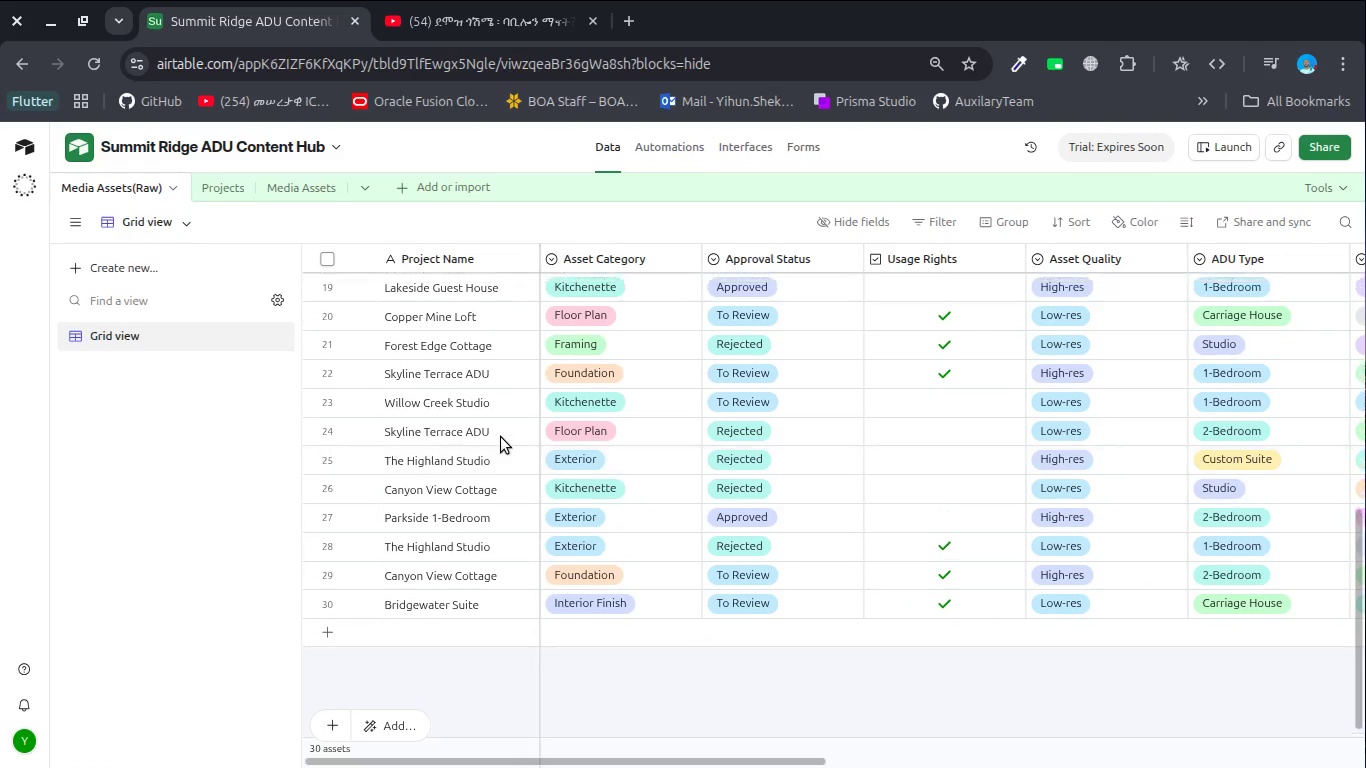 
scroll: coordinate [501, 437], scroll_direction: up, amount: 1.0
 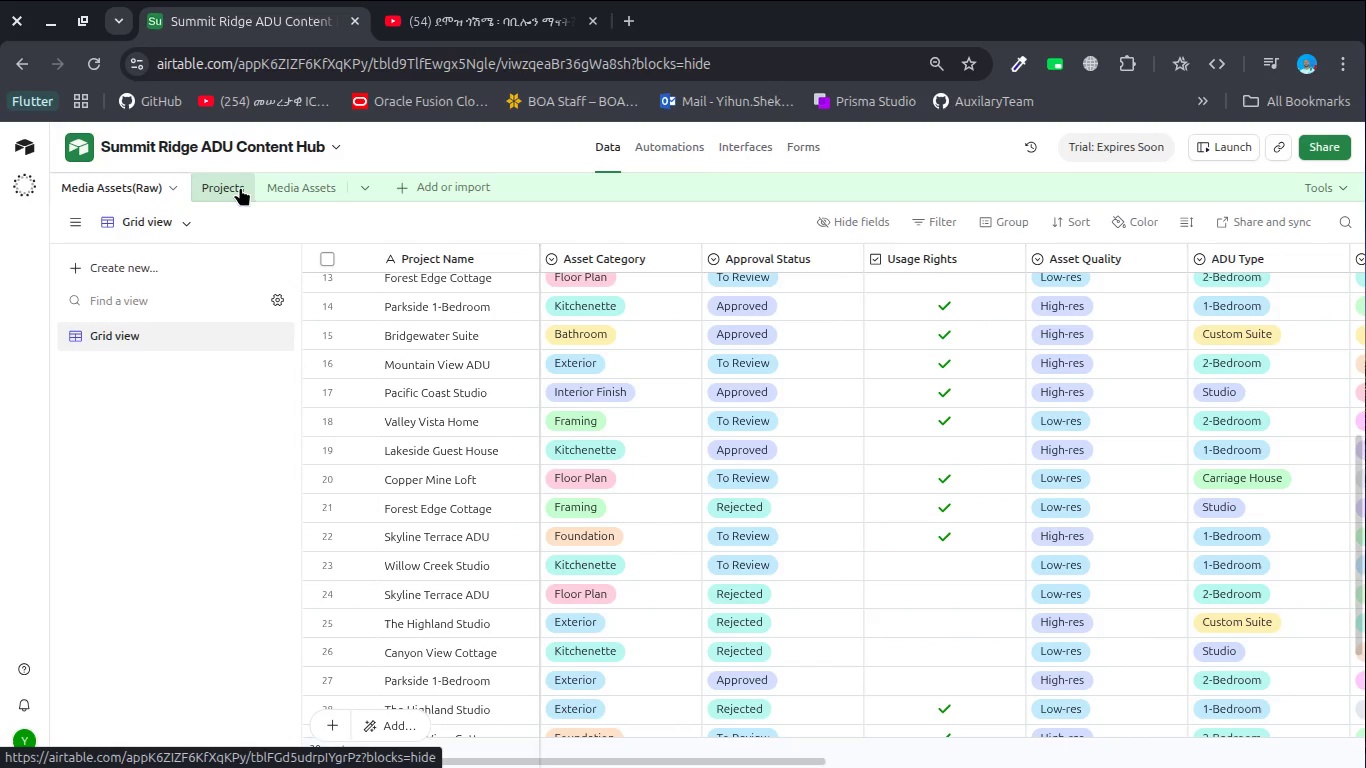 
left_click([240, 187])
 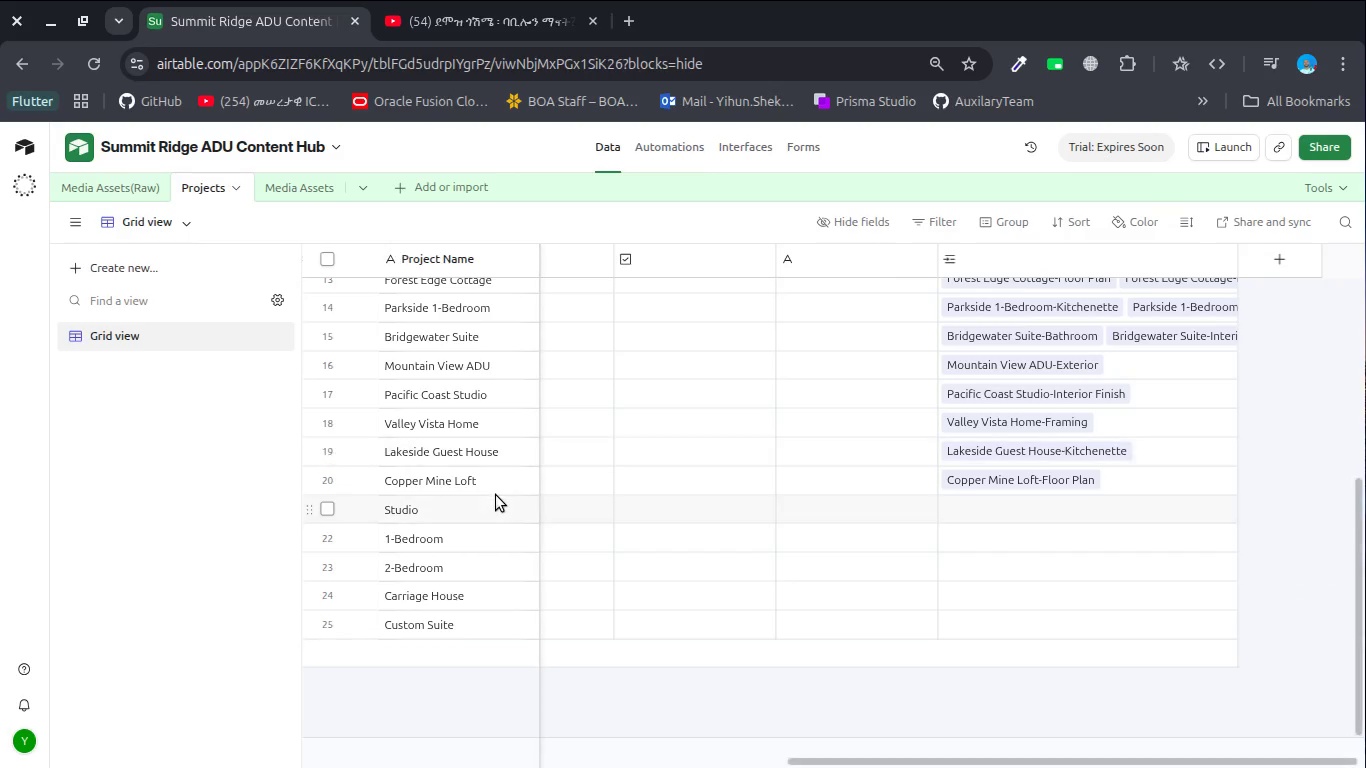 
scroll: coordinate [496, 495], scroll_direction: down, amount: 1.0
 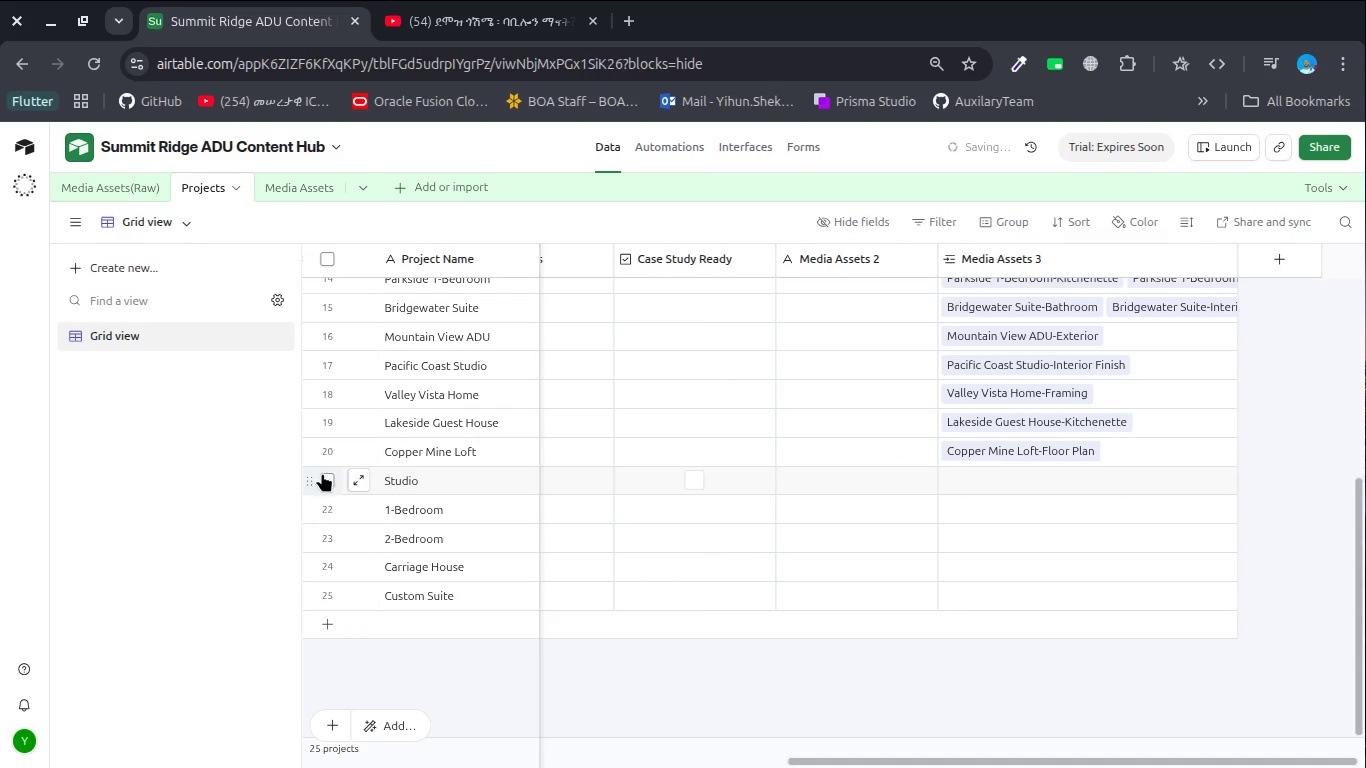 
left_click([325, 477])
 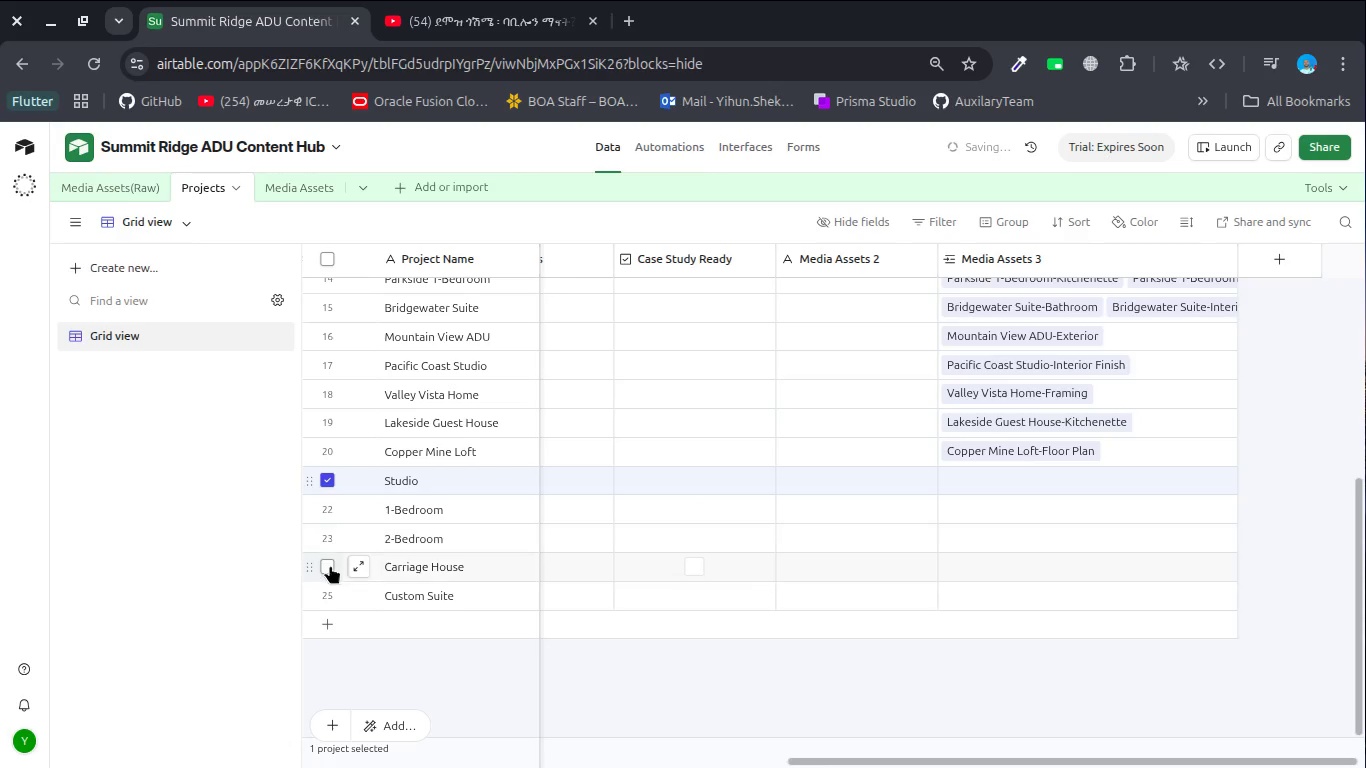 
hold_key(key=ControlLeft, duration=2.13)
left_click([324, 596])
 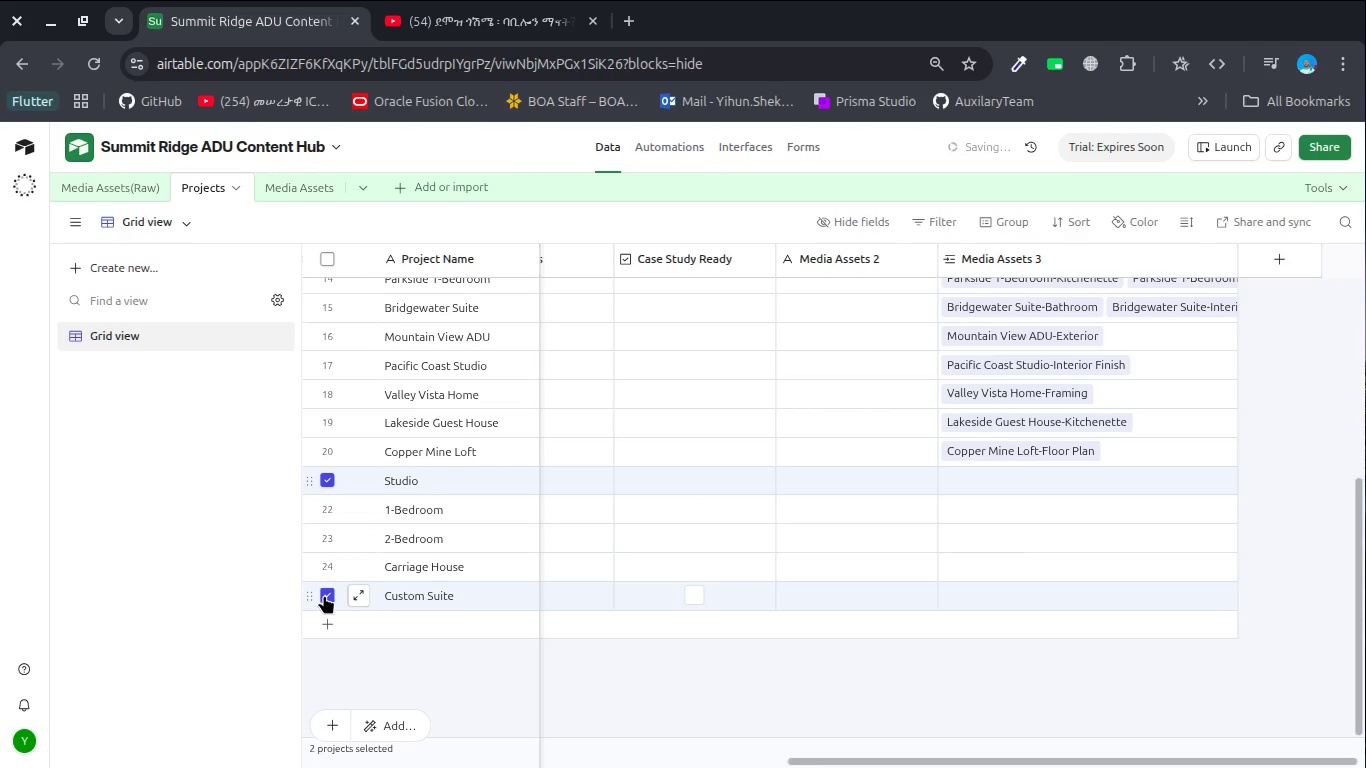 
hold_key(key=ShiftLeft, duration=0.77)
 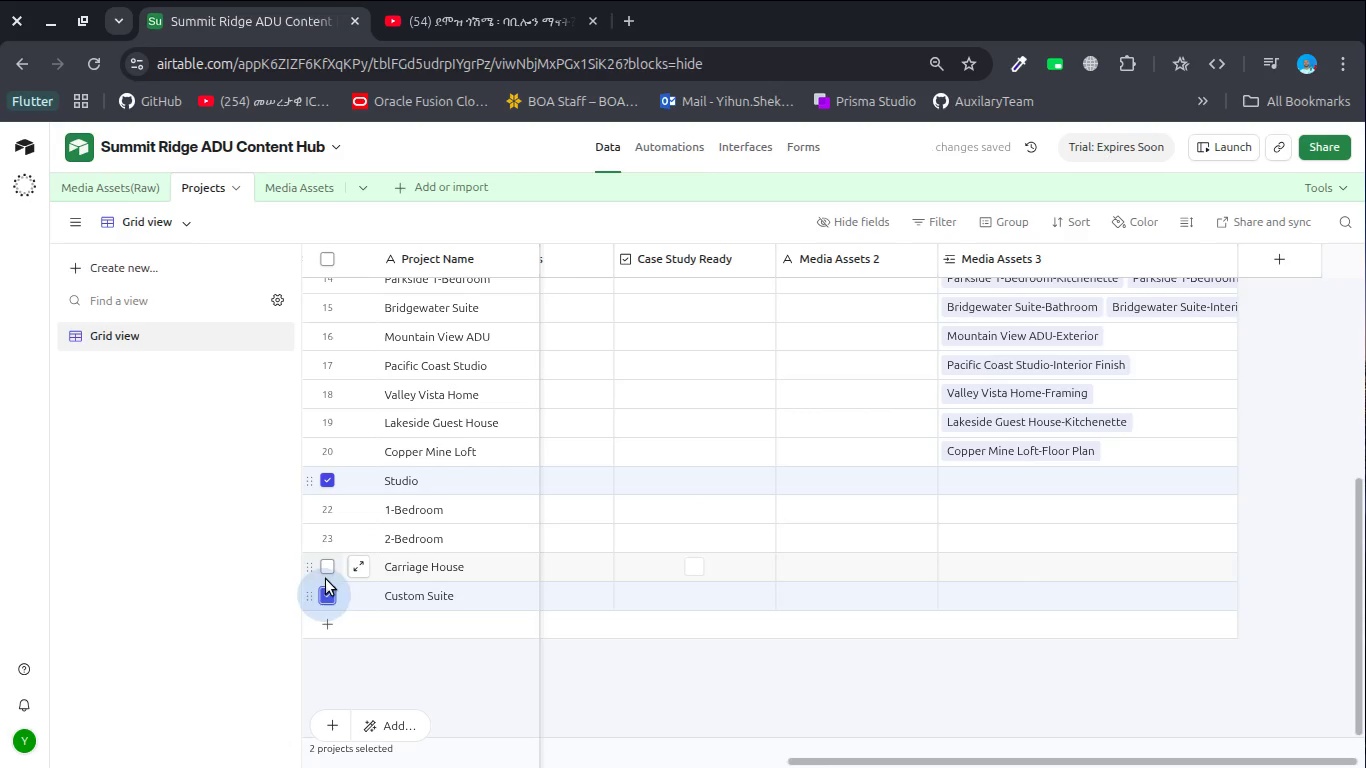 
hold_key(key=ShiftLeft, duration=1.23)
left_click([326, 591])
 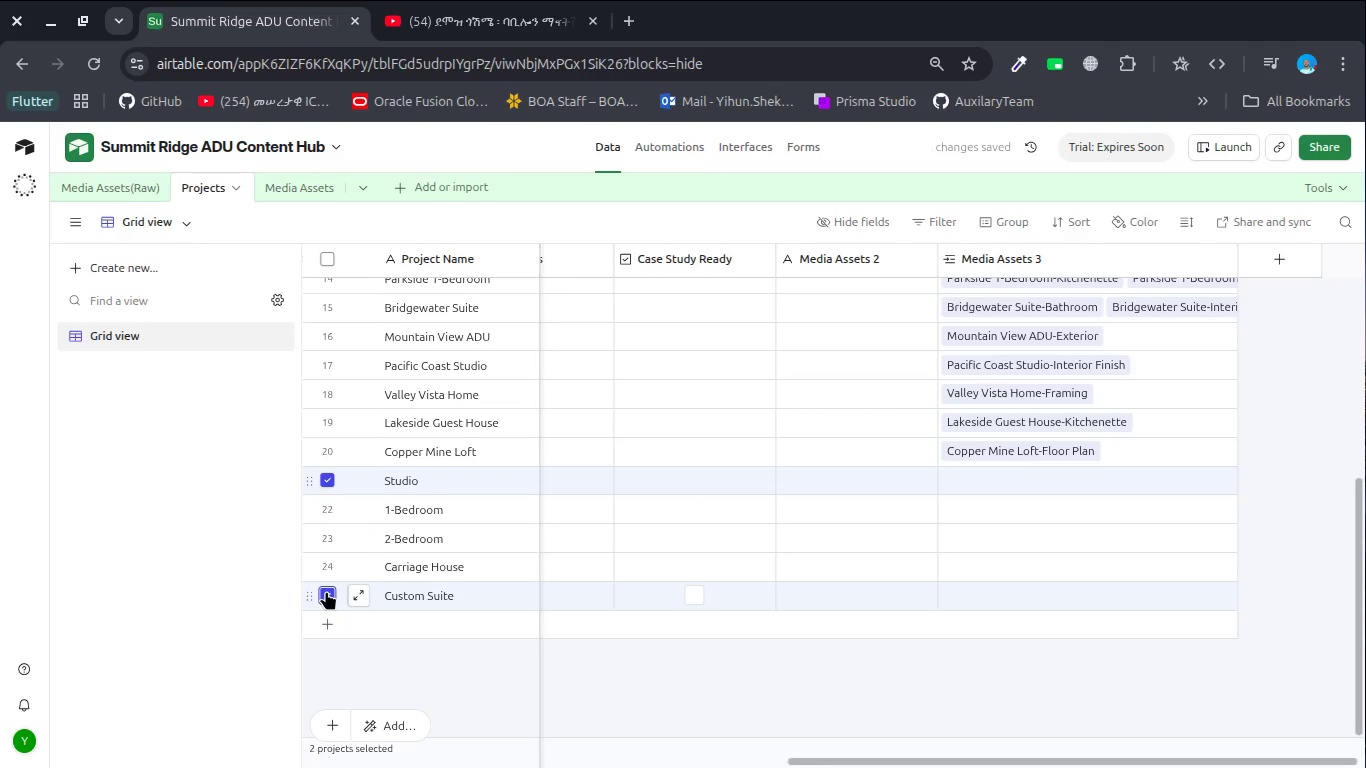 
left_click([326, 591])
 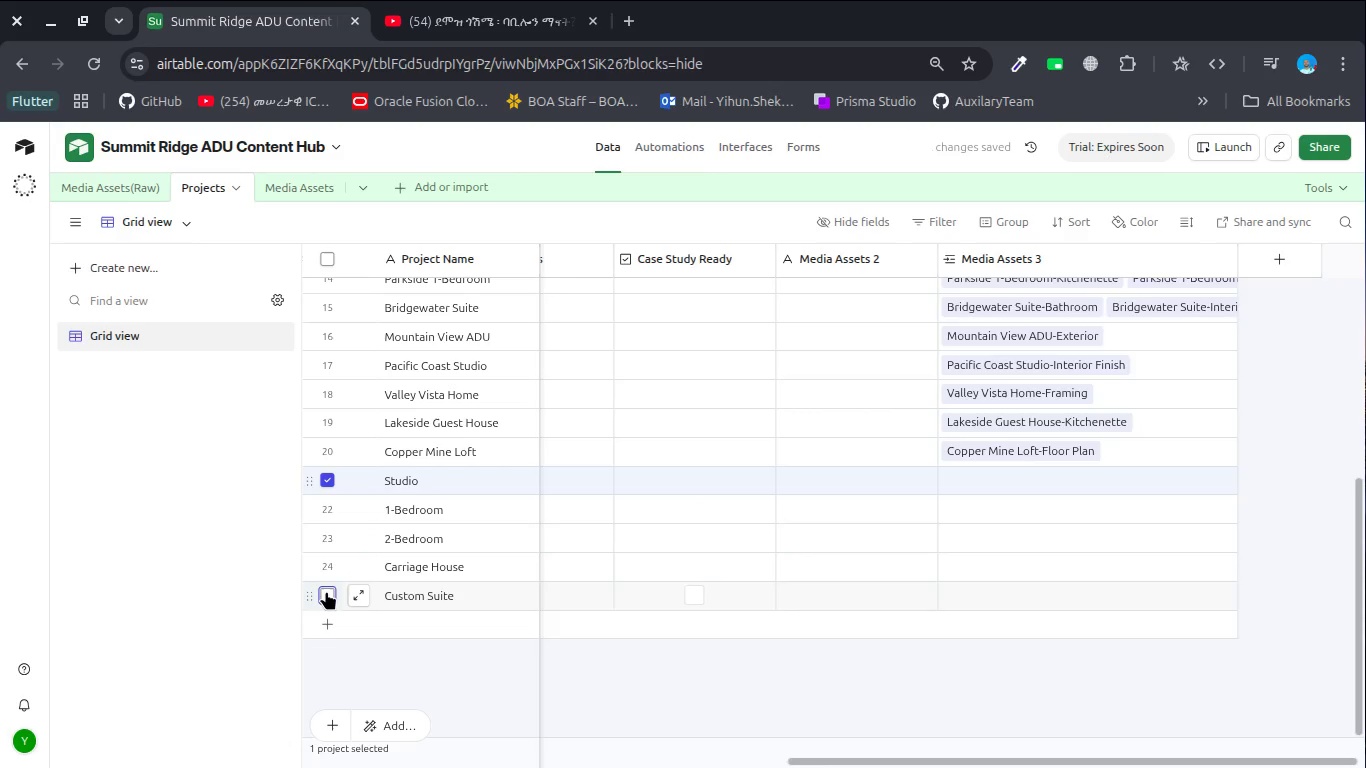 
hold_key(key=ShiftLeft, duration=1.11)
left_click([326, 591])
 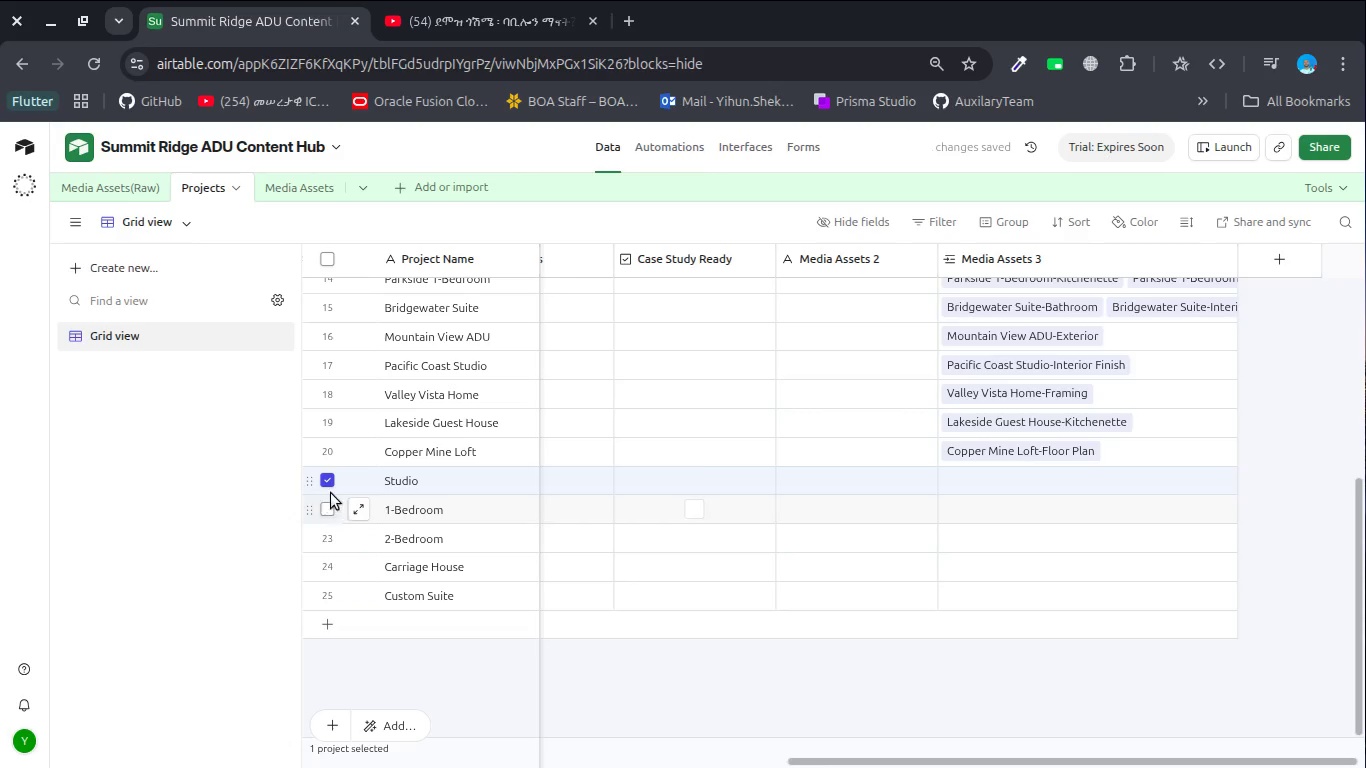 
left_click([331, 483])
 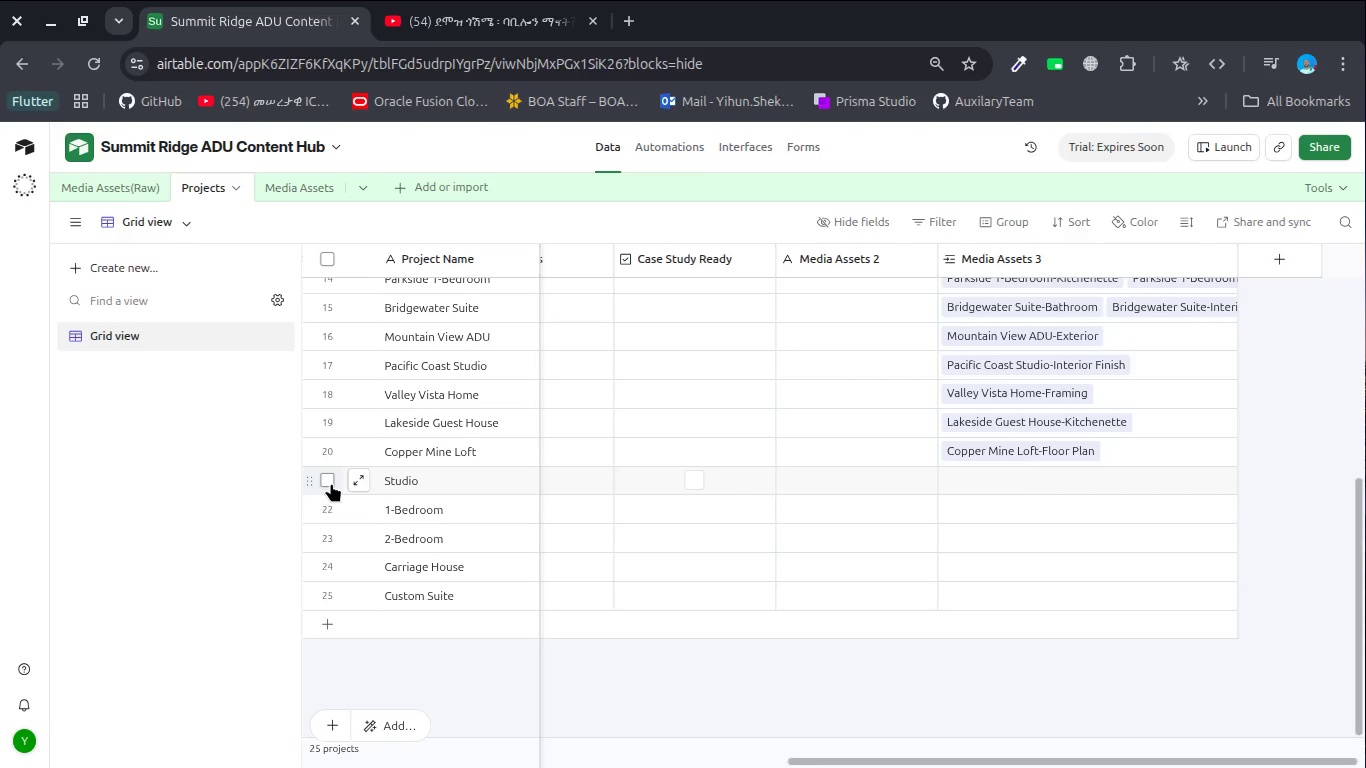 
left_click([331, 483])
 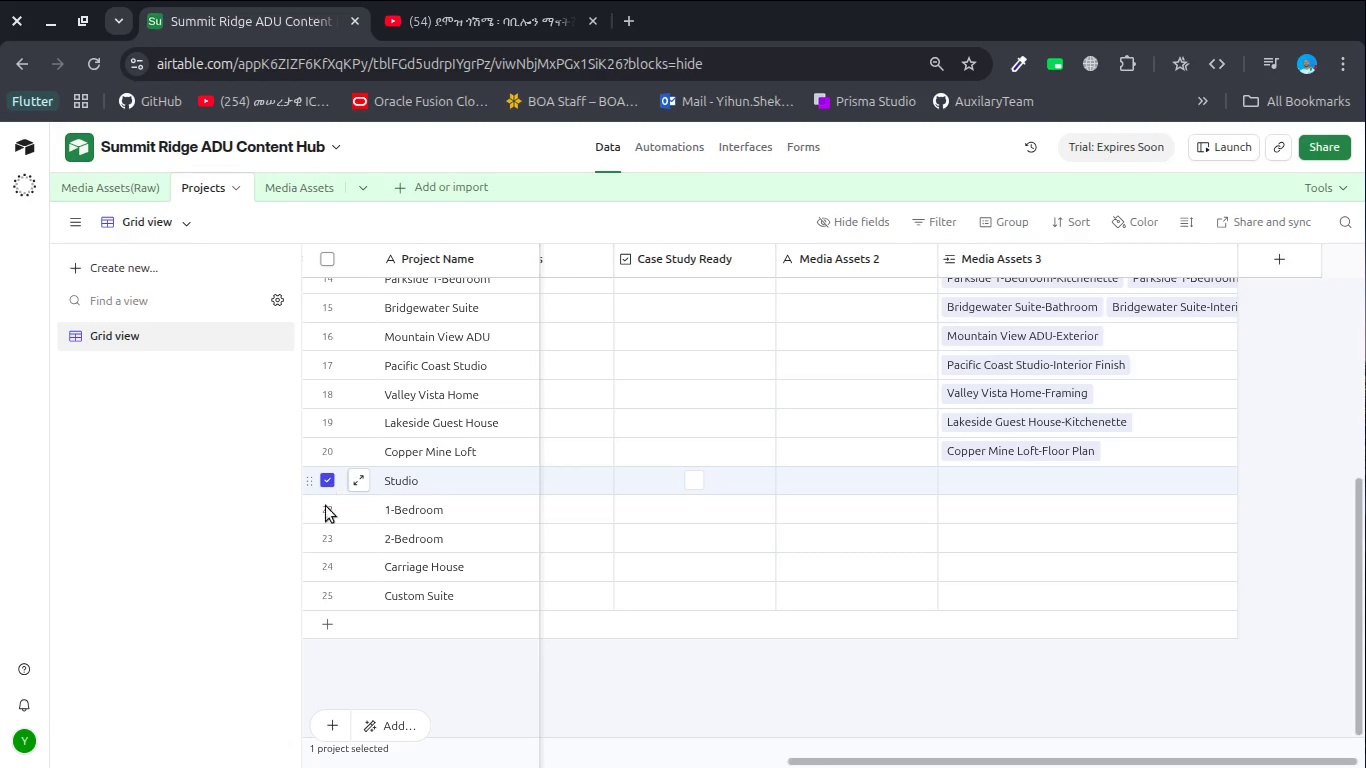 
hold_key(key=ShiftLeft, duration=1.7)
left_click([325, 589])
 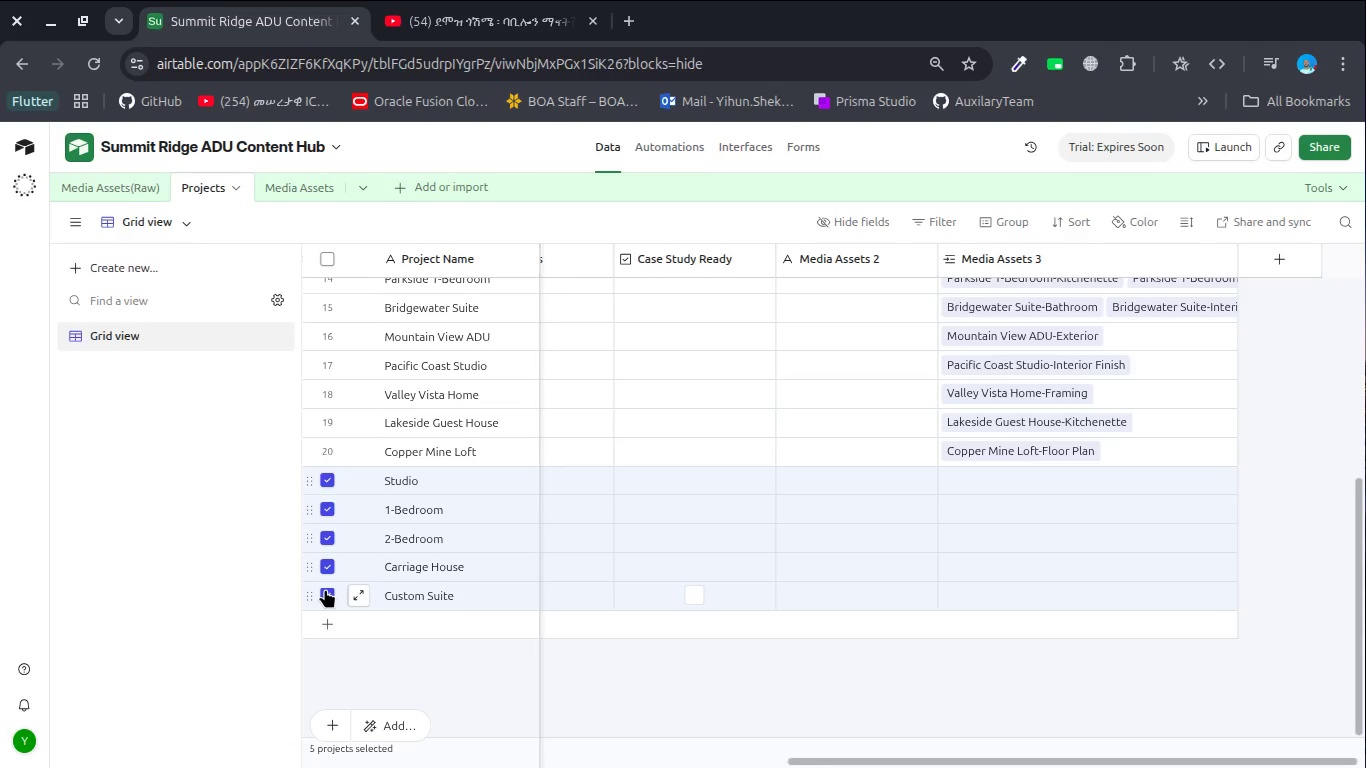 
key(Control+Delete)
 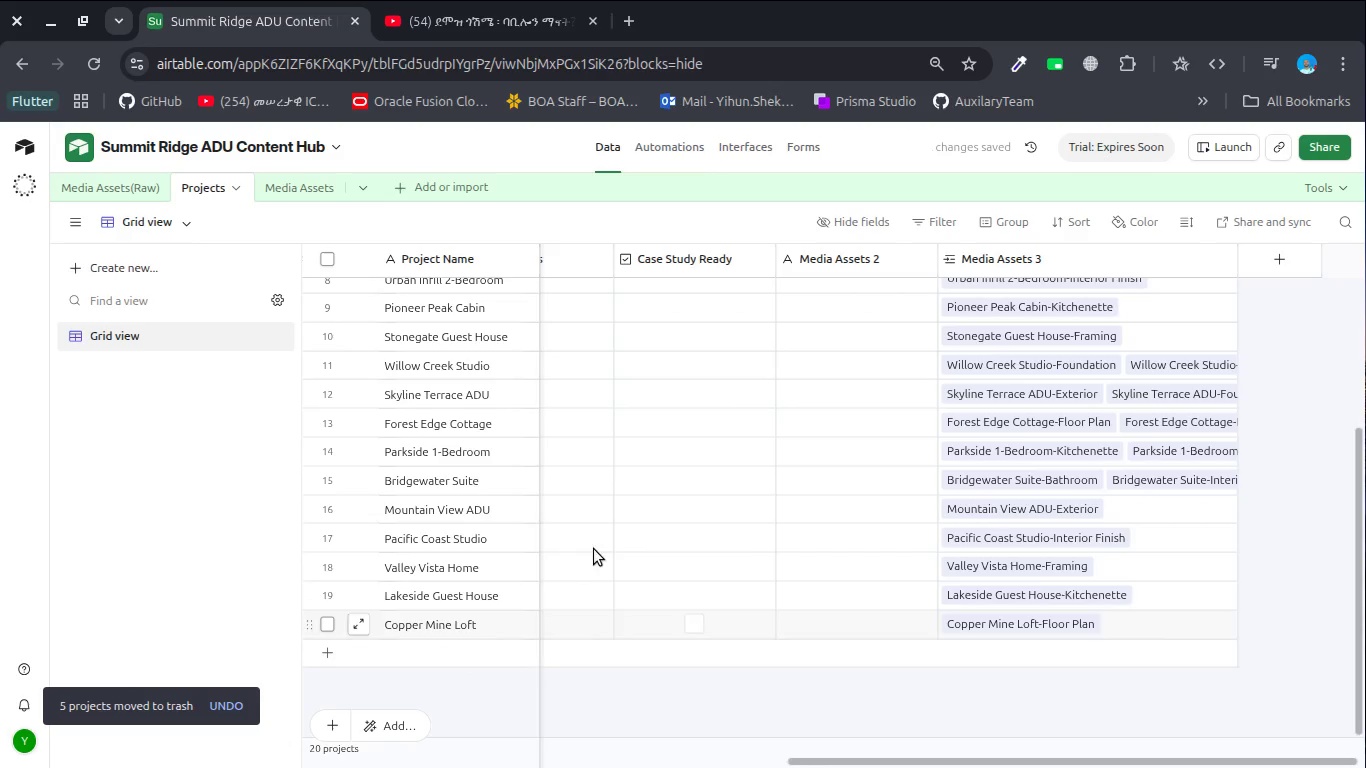 
scroll: coordinate [741, 535], scroll_direction: up, amount: 2.0
 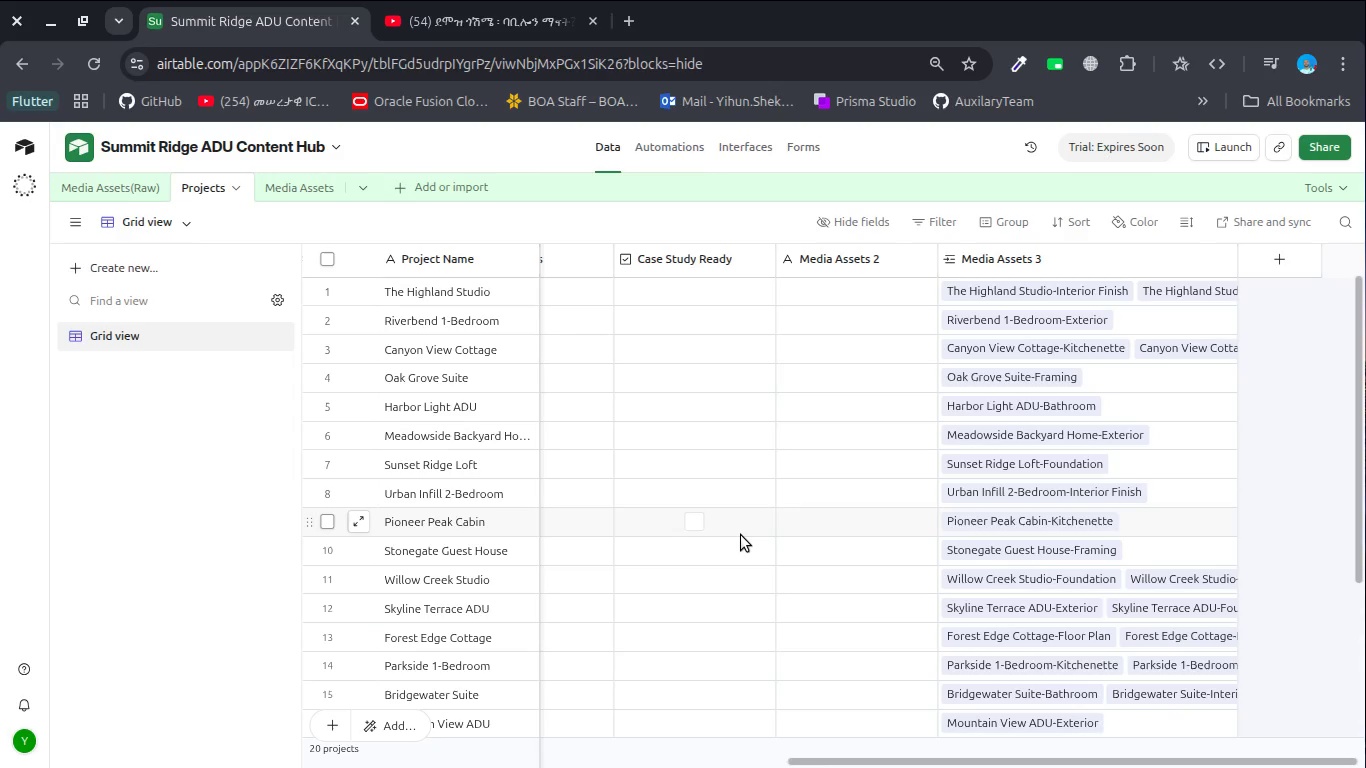 
wait(45.74)
 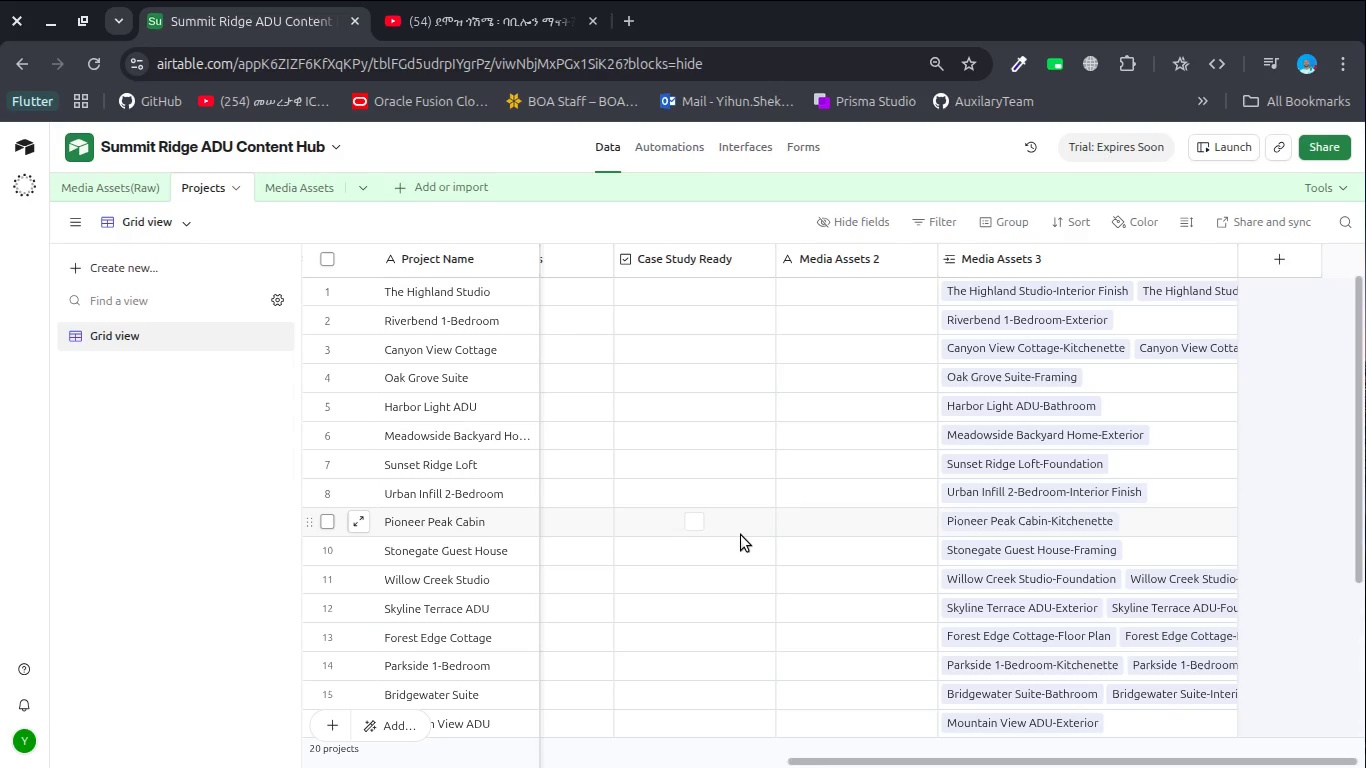 
scroll: coordinate [741, 535], scroll_direction: up, amount: 9.0
 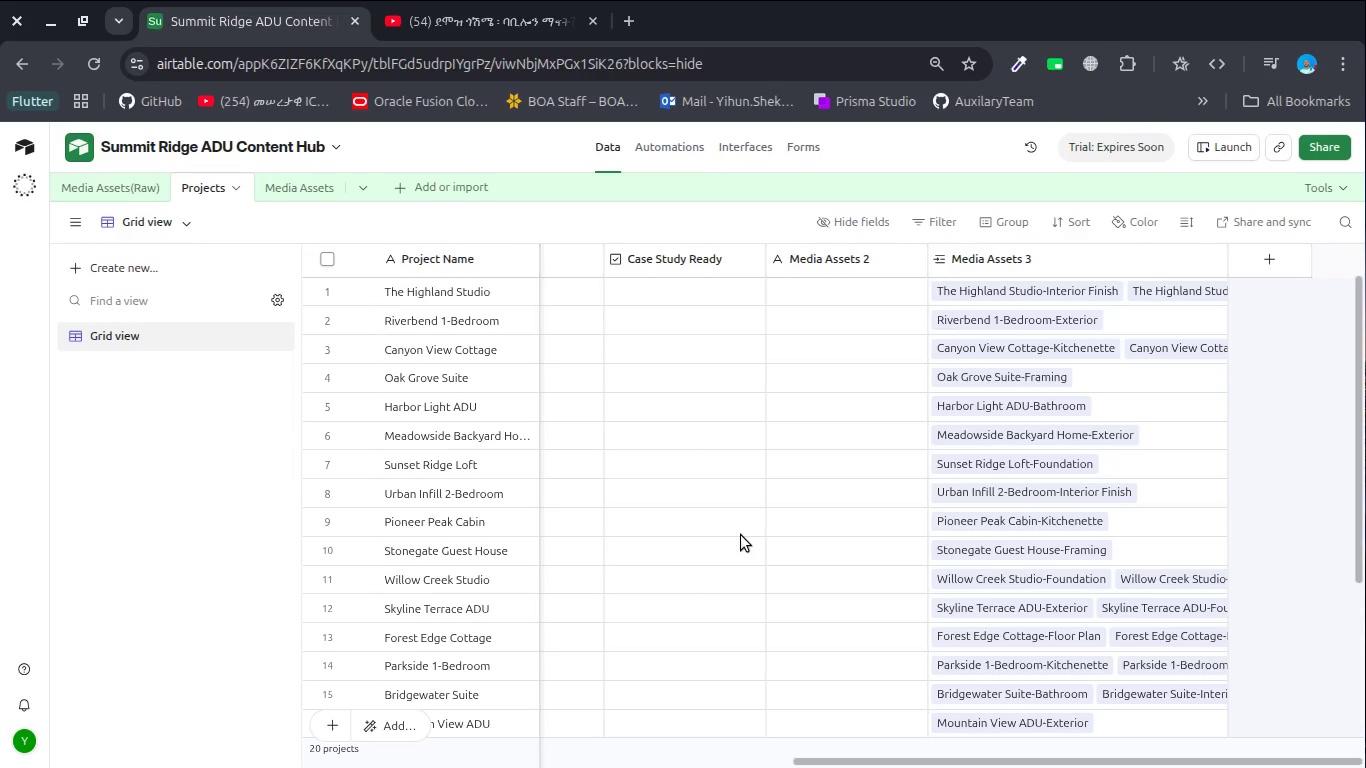 
wait(11.8)
 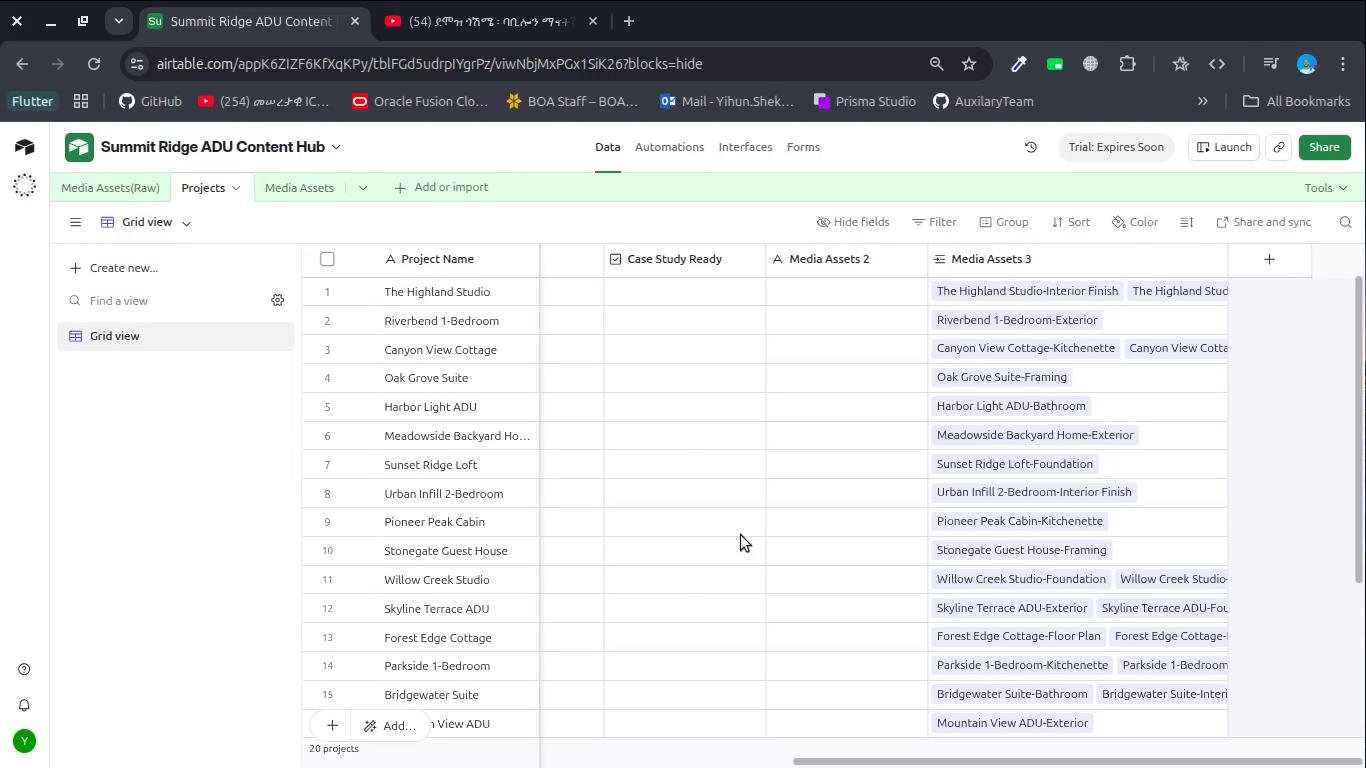 
scroll: coordinate [741, 535], scroll_direction: down, amount: 6.0
 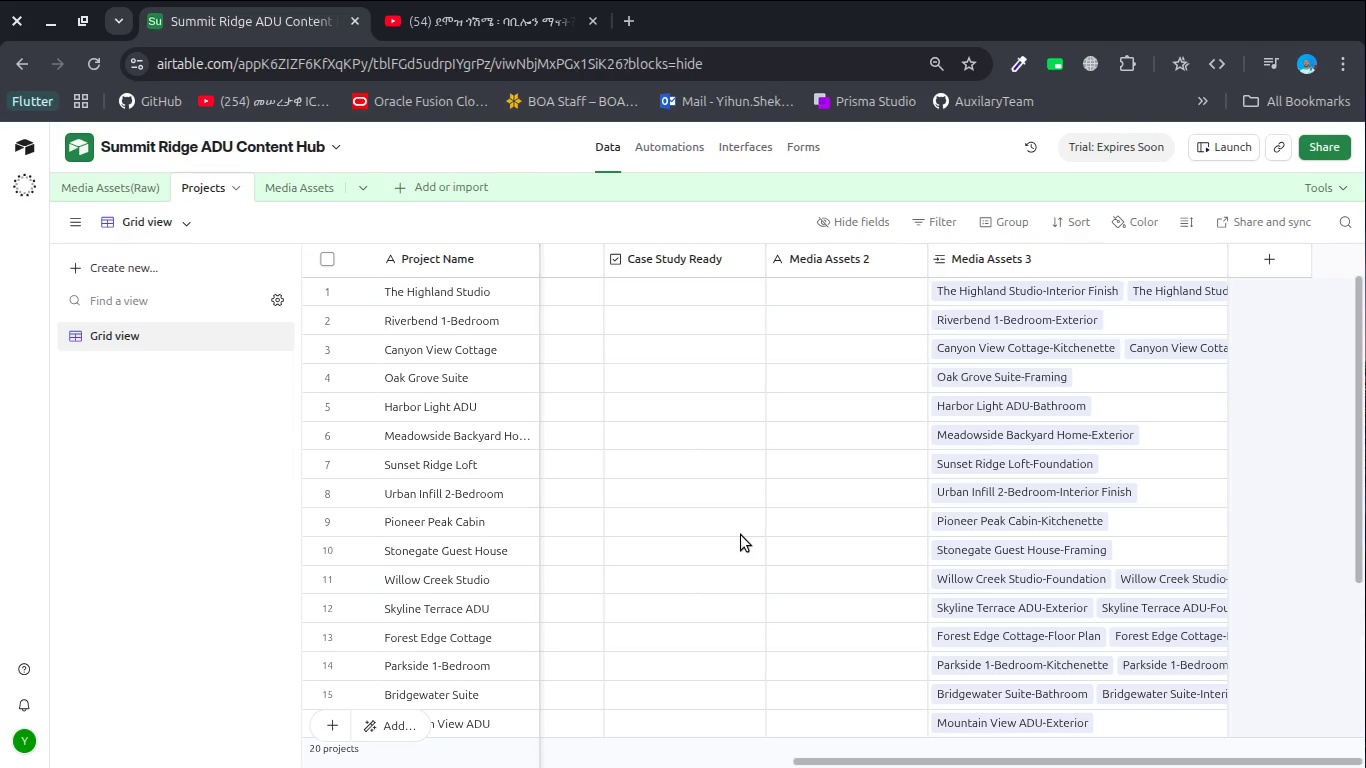 
wait(32.19)
 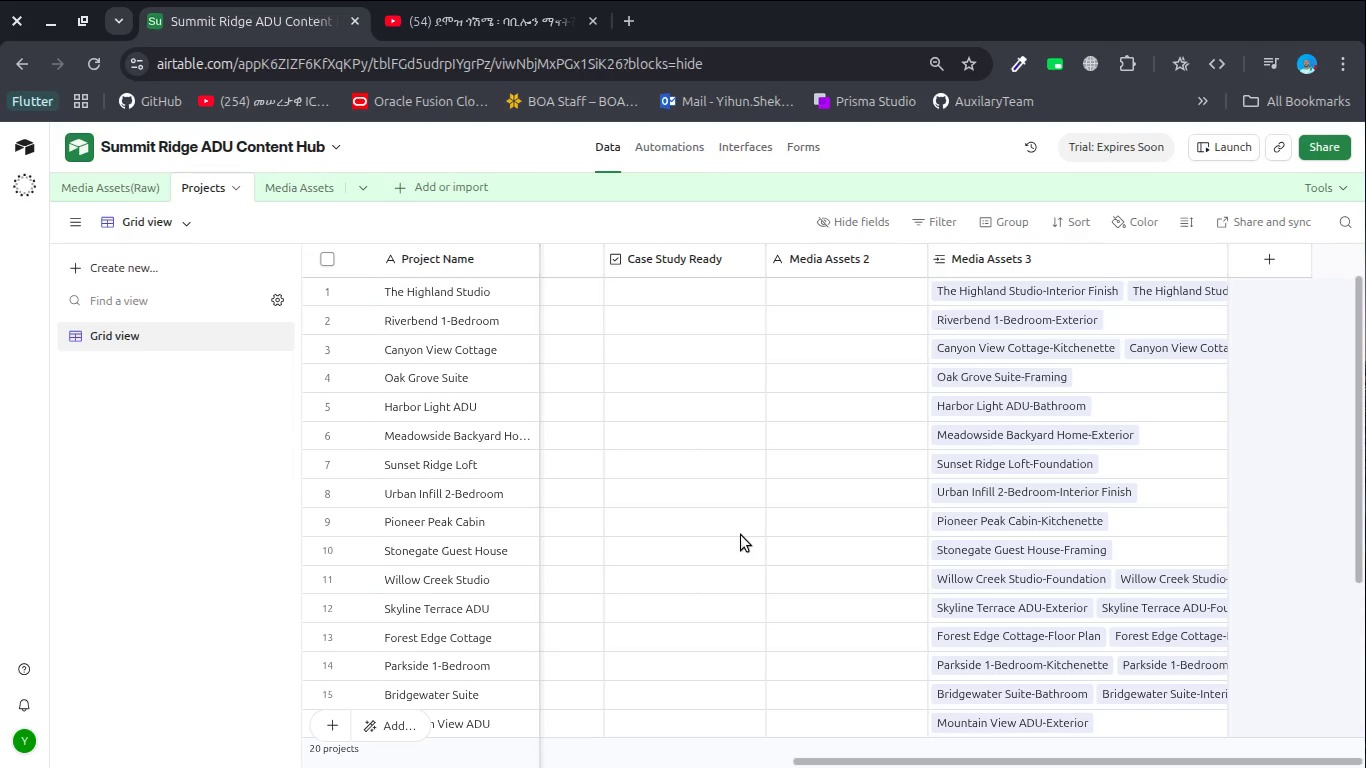 
scroll: coordinate [841, 465], scroll_direction: up, amount: 10.0
 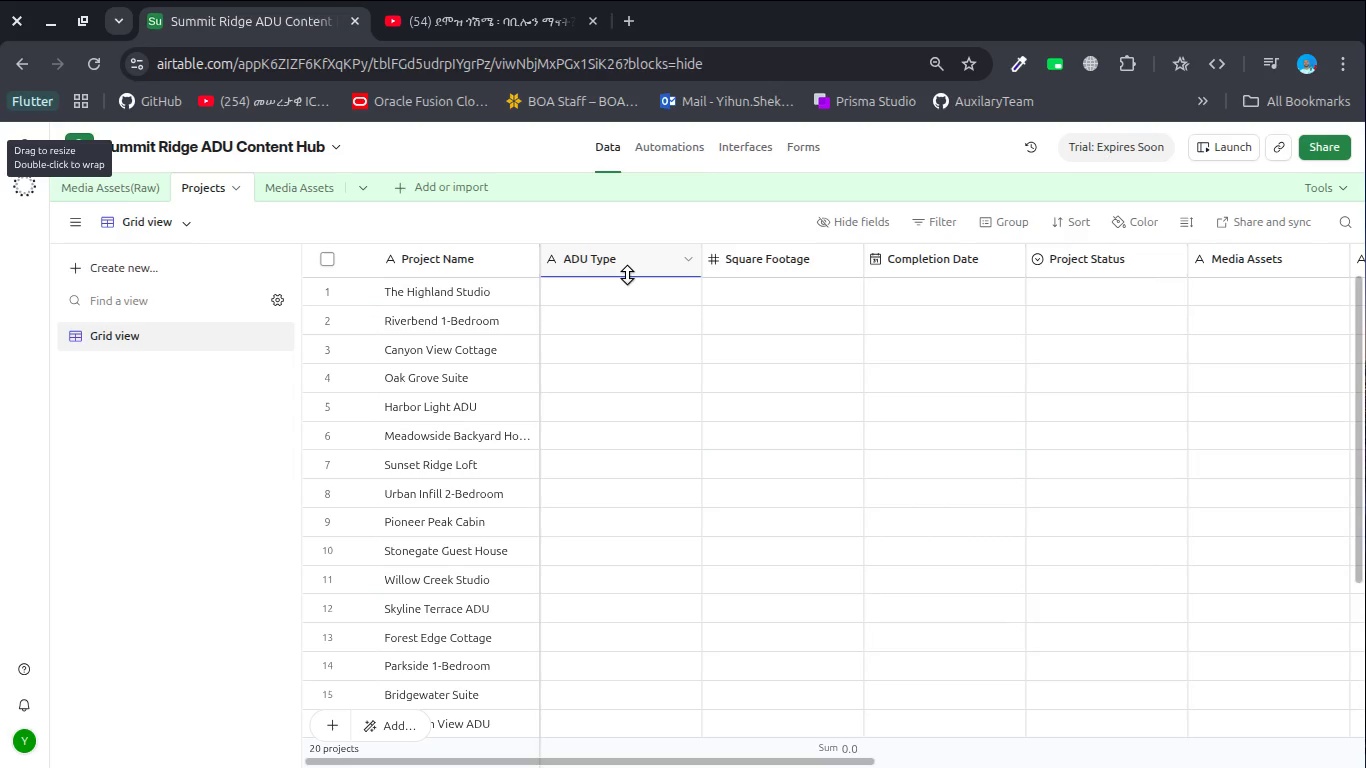 
wait(35.77)
 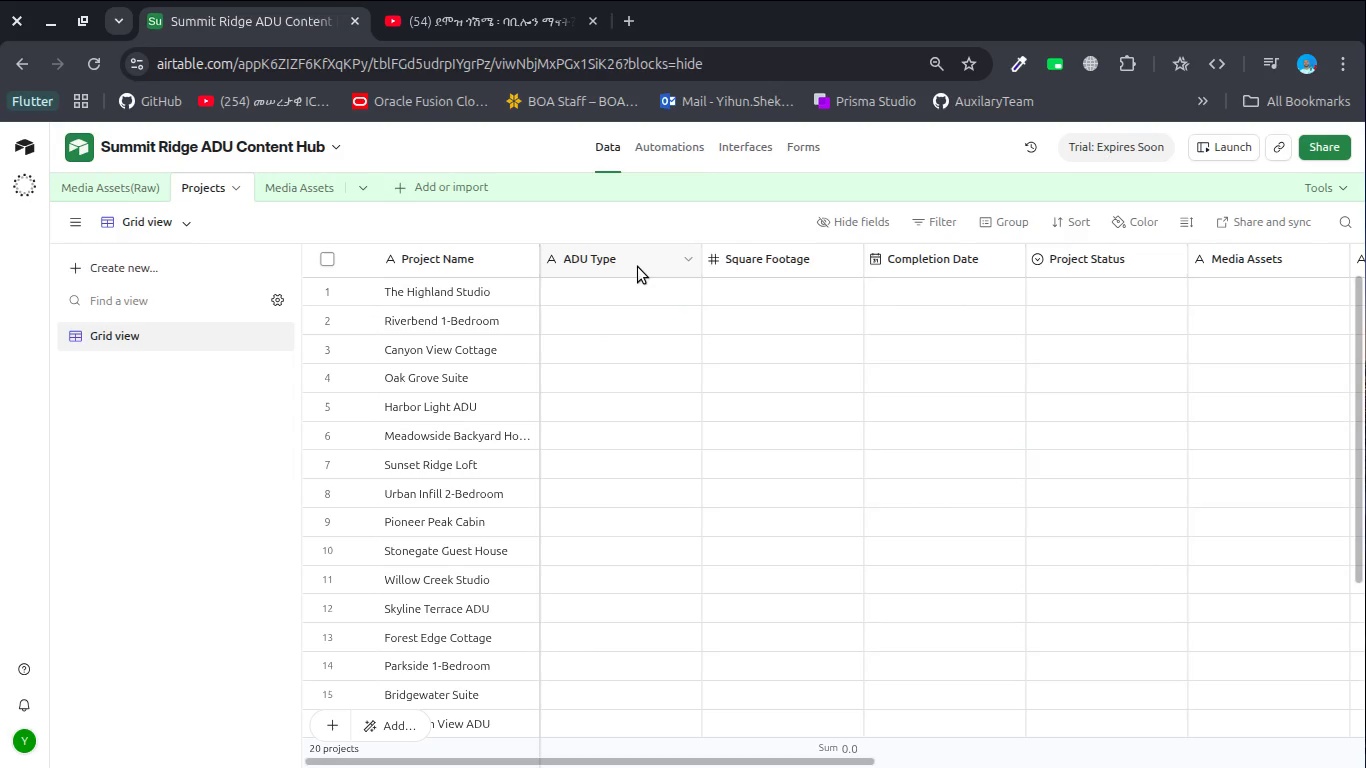 
left_click([638, 267])
 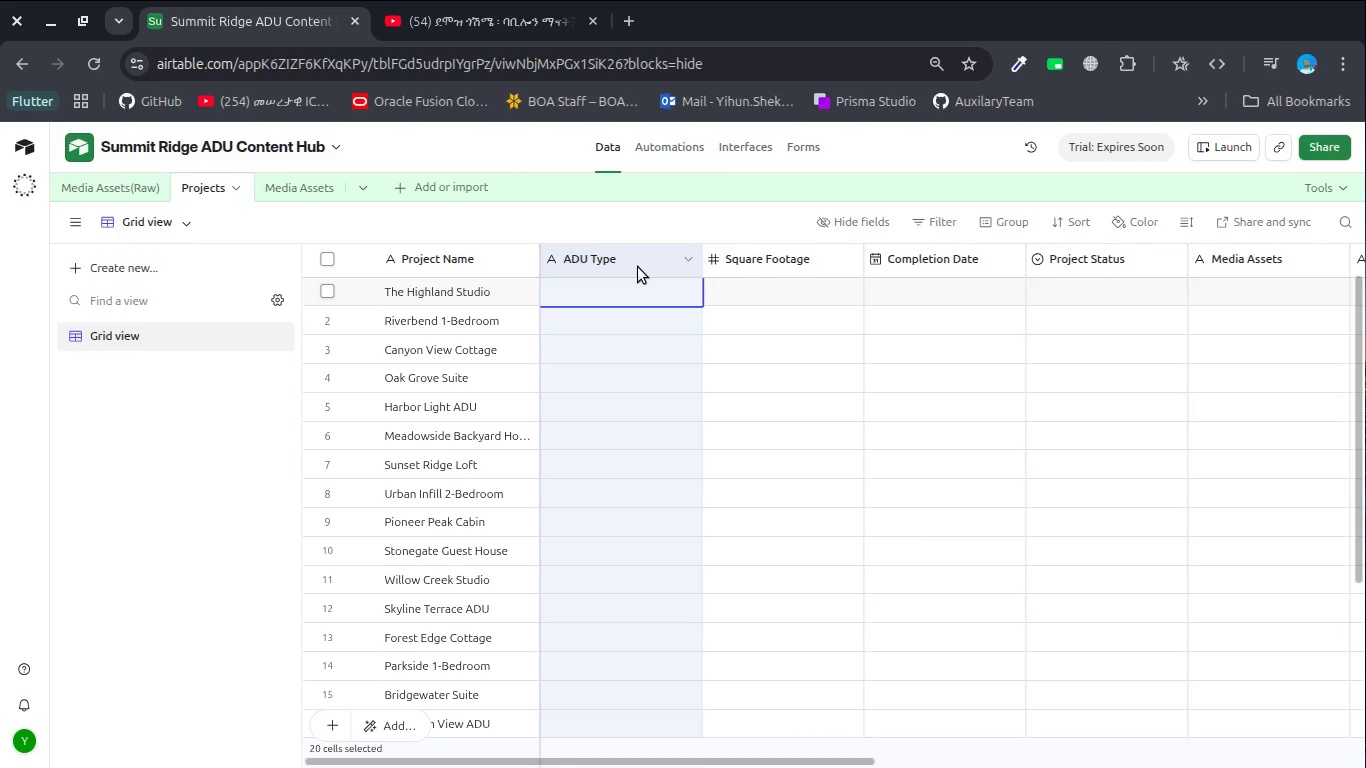 
scroll: coordinate [638, 267], scroll_direction: up, amount: 6.0
 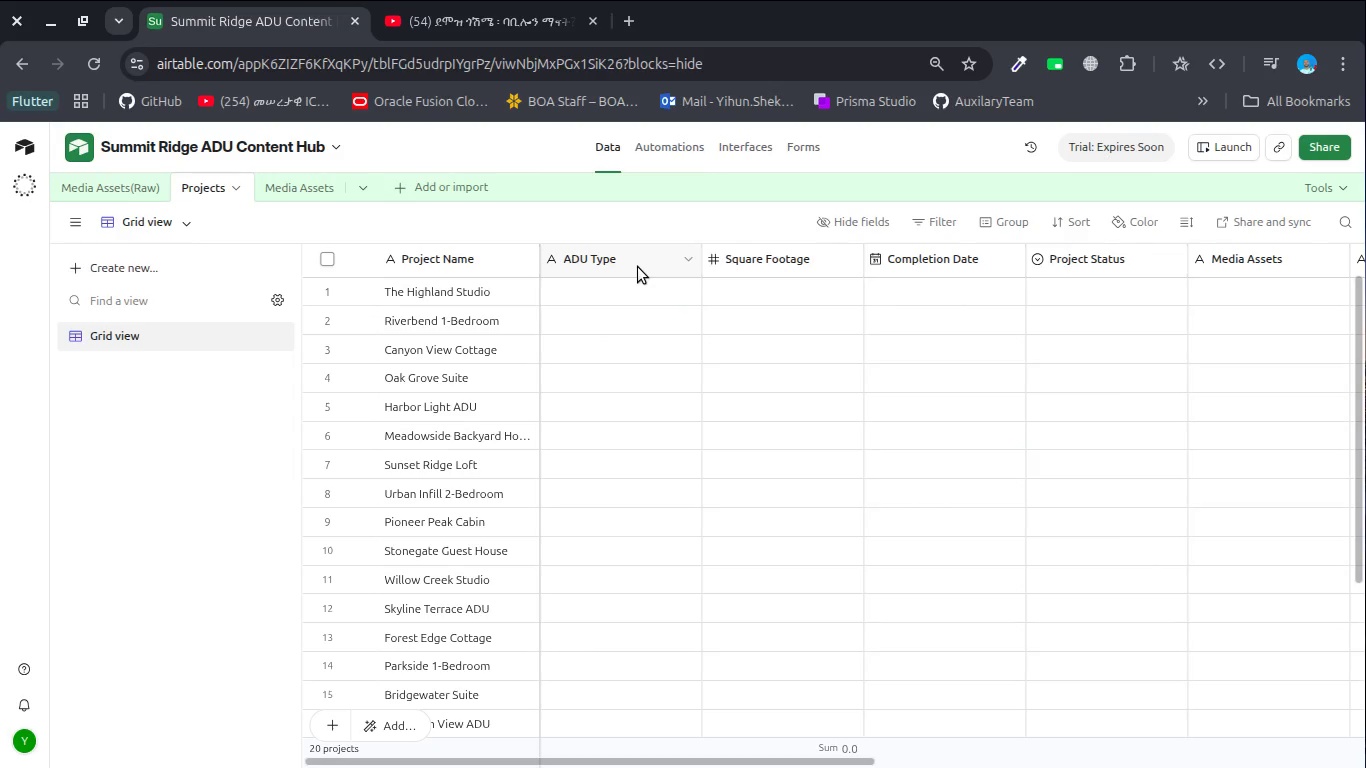 
wait(11.81)
 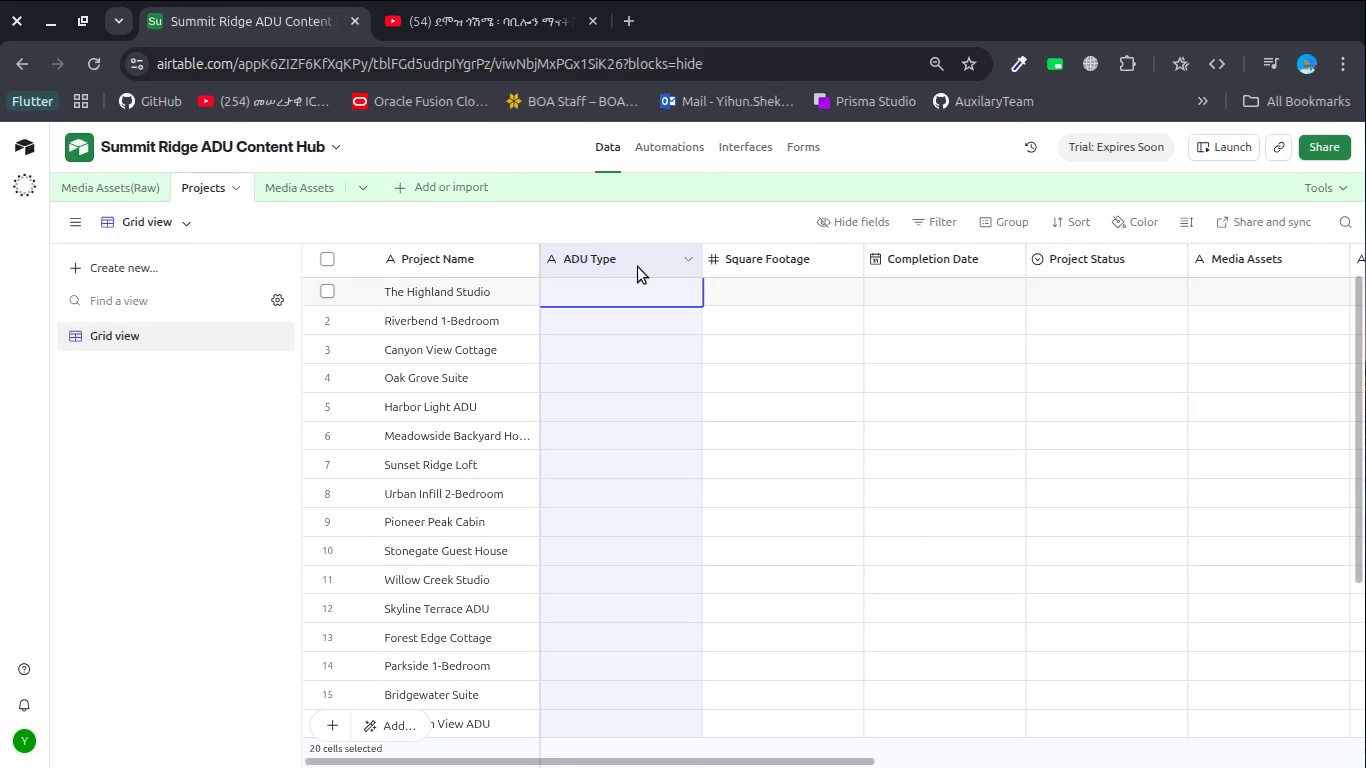 
left_click([638, 267])
 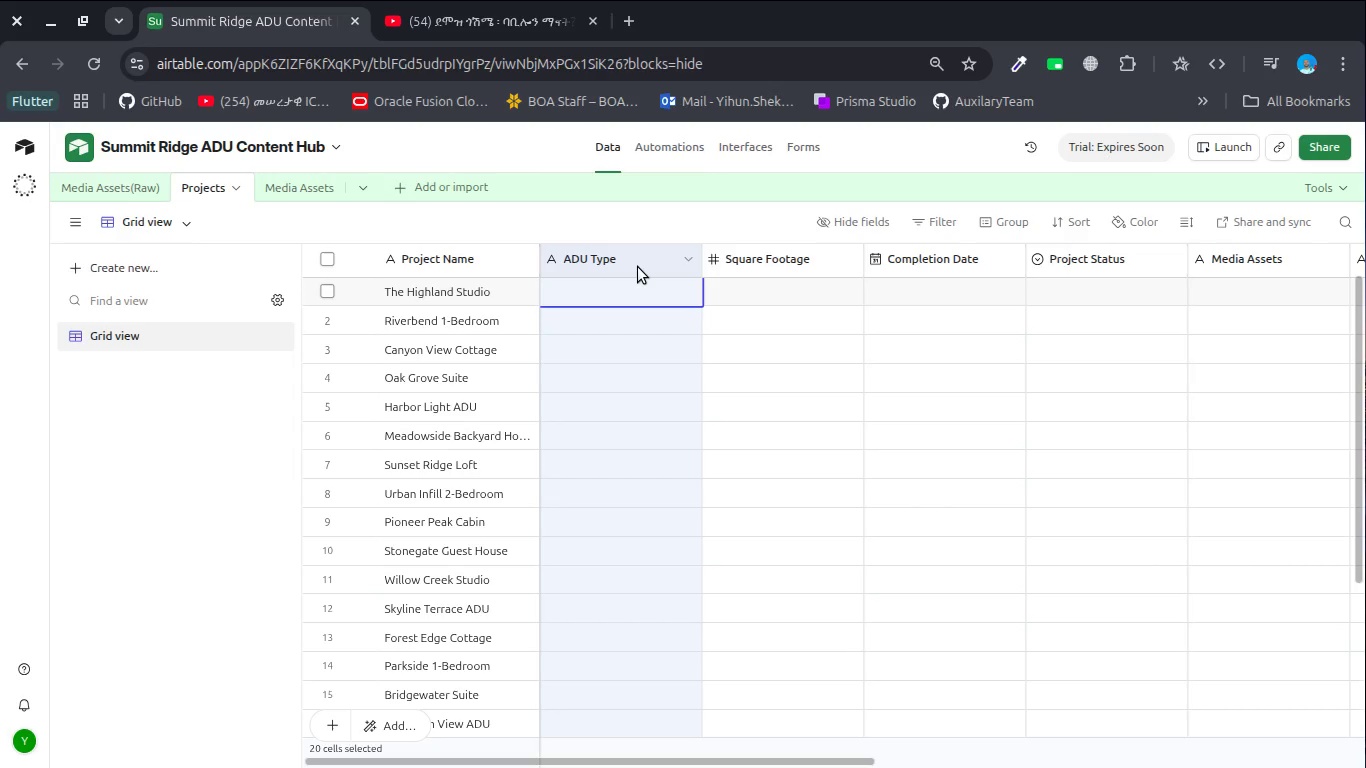 
left_click([638, 267])
 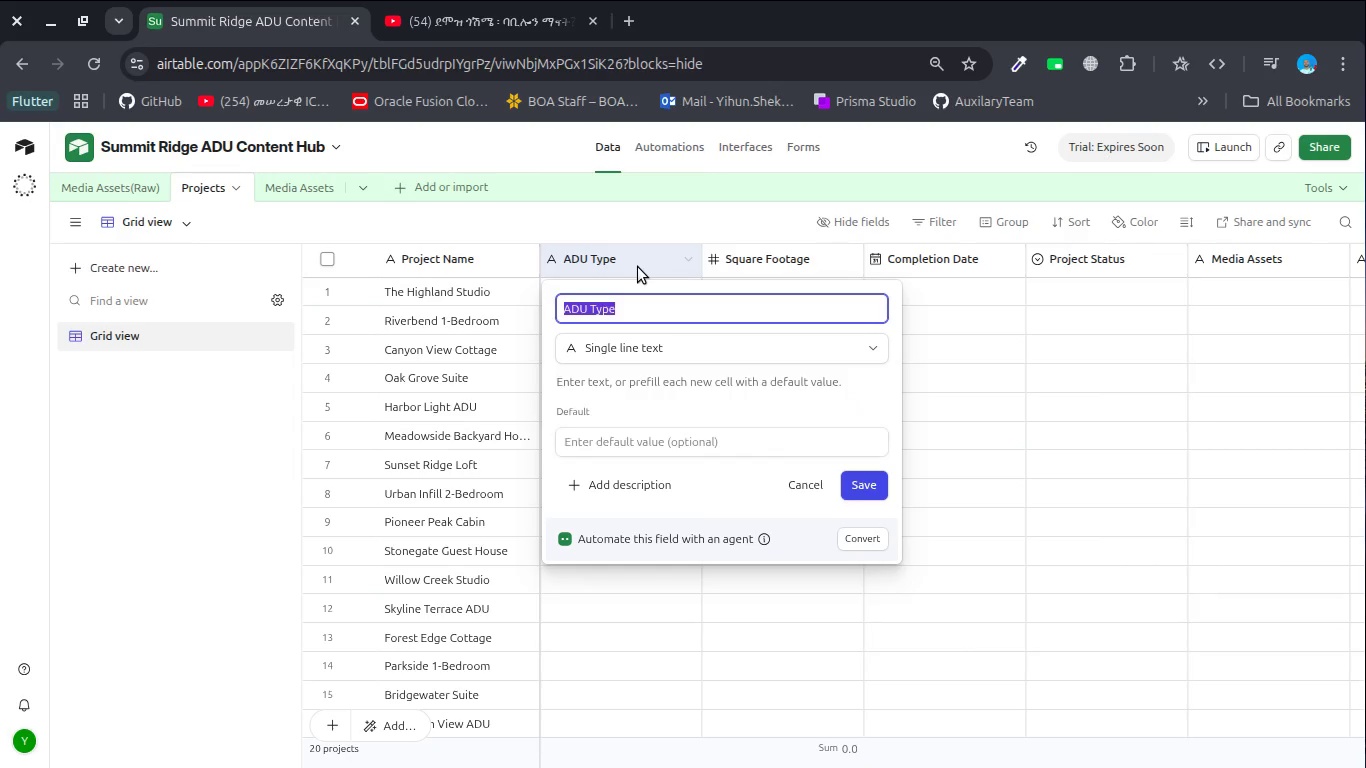 
left_click([638, 267])
 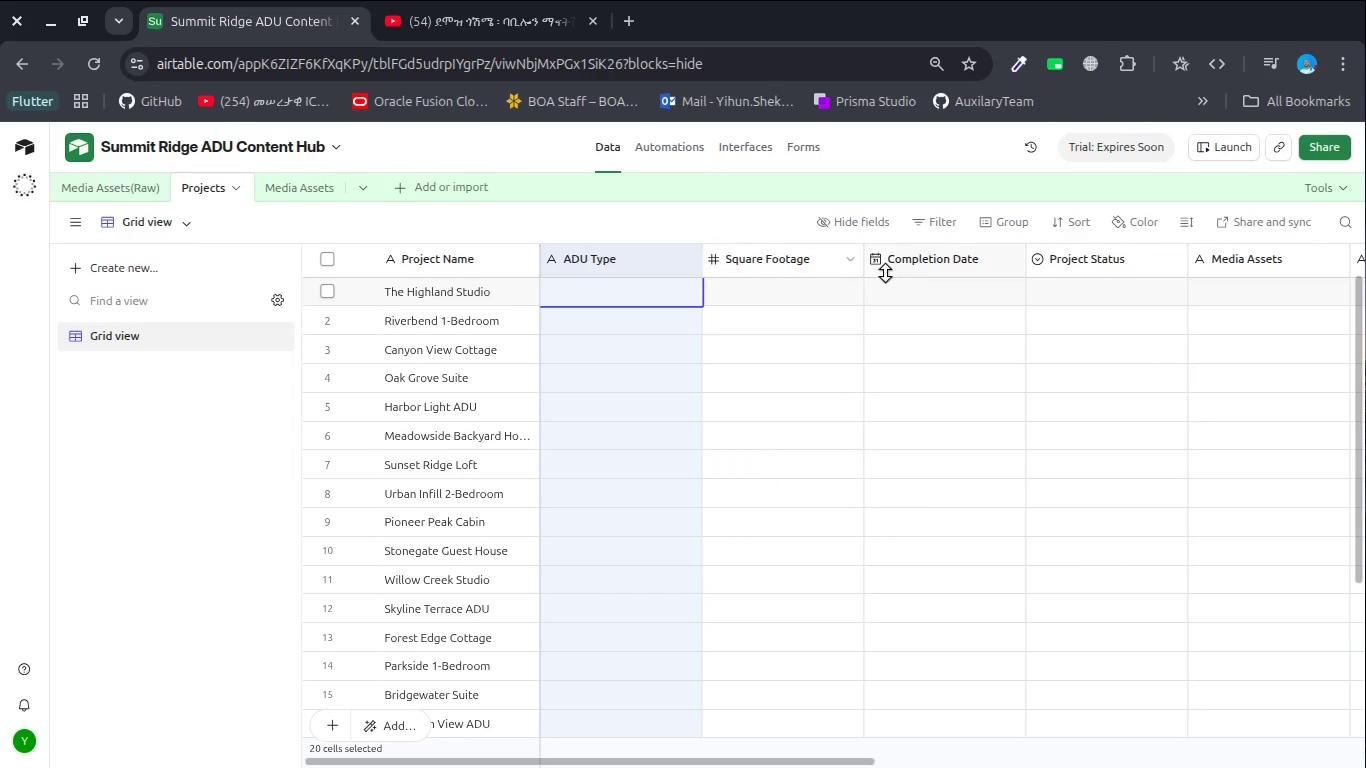 
key(Shift+ShiftLeft)
 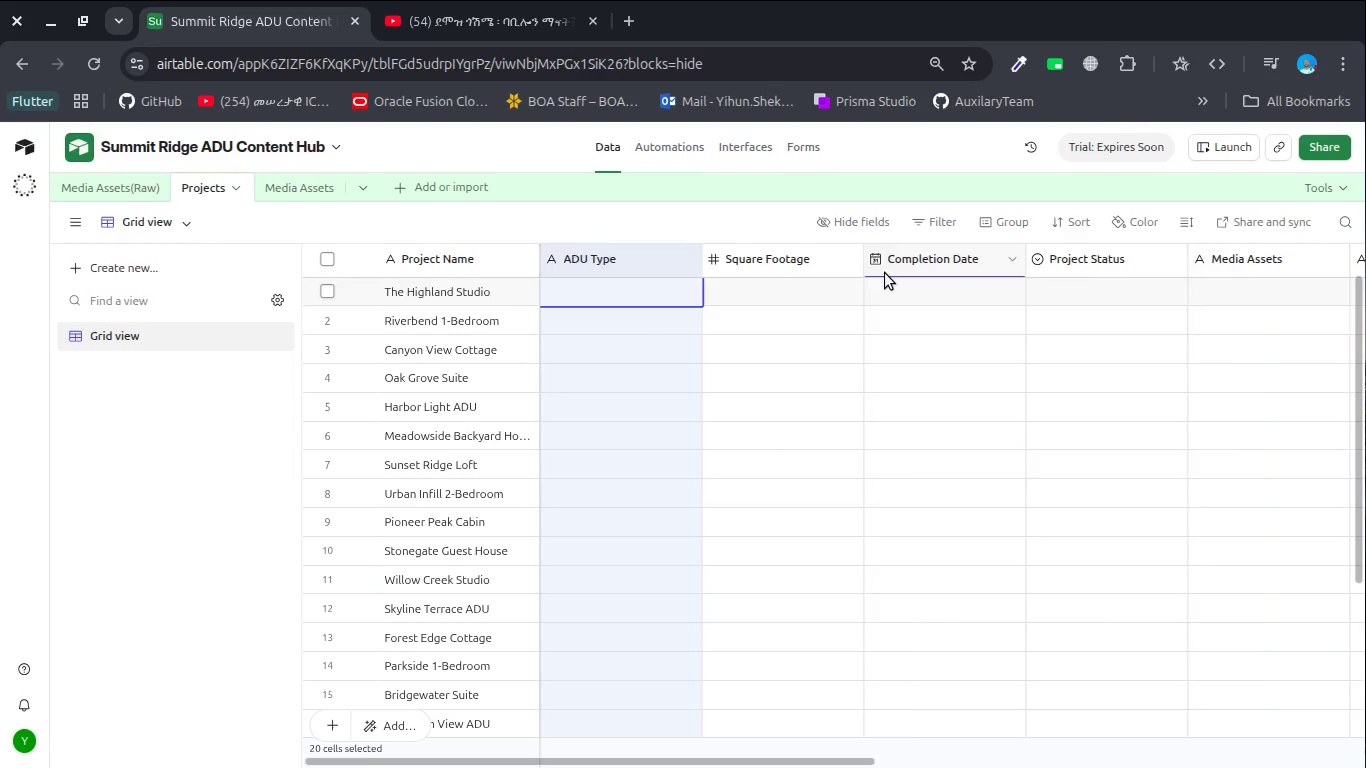 
scroll: coordinate [885, 273], scroll_direction: down, amount: 8.0
 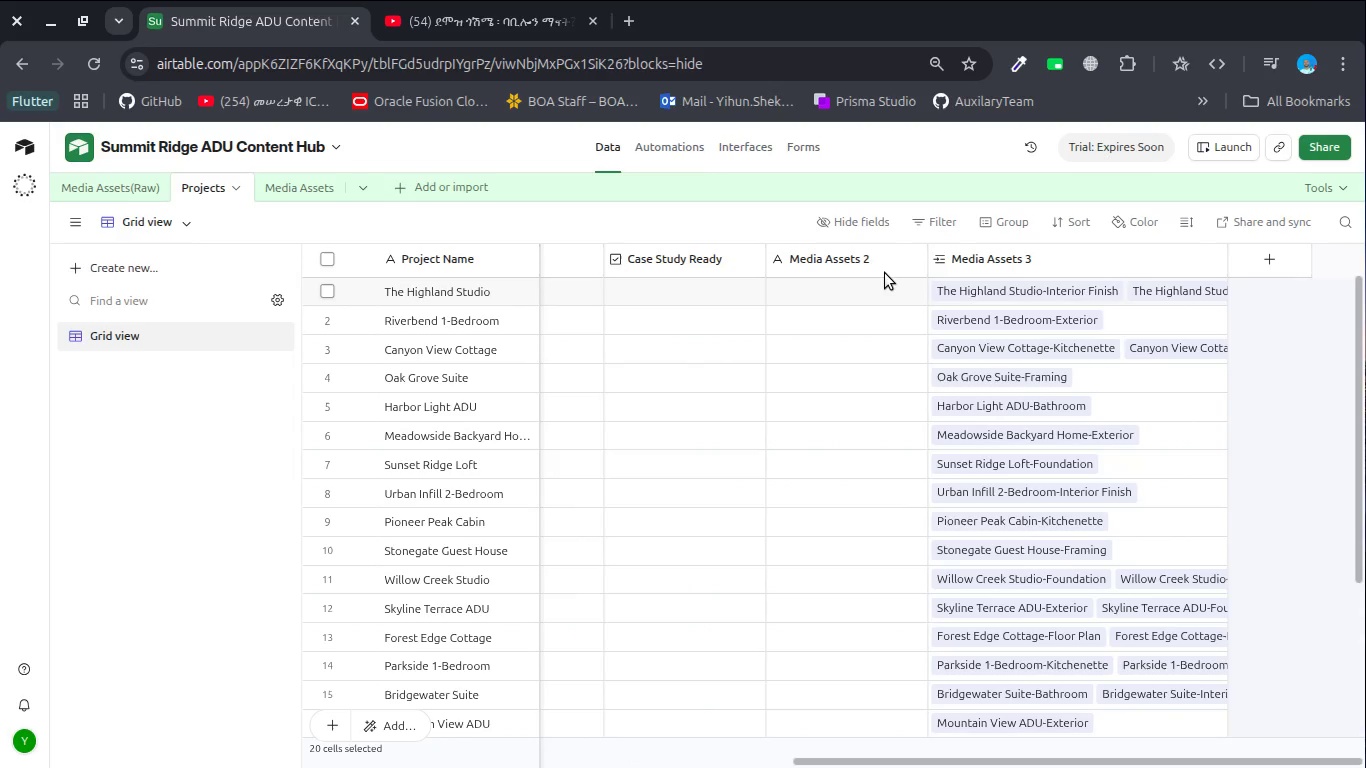 
hold_key(key=ShiftLeft, duration=1.45)
left_click([868, 258])
 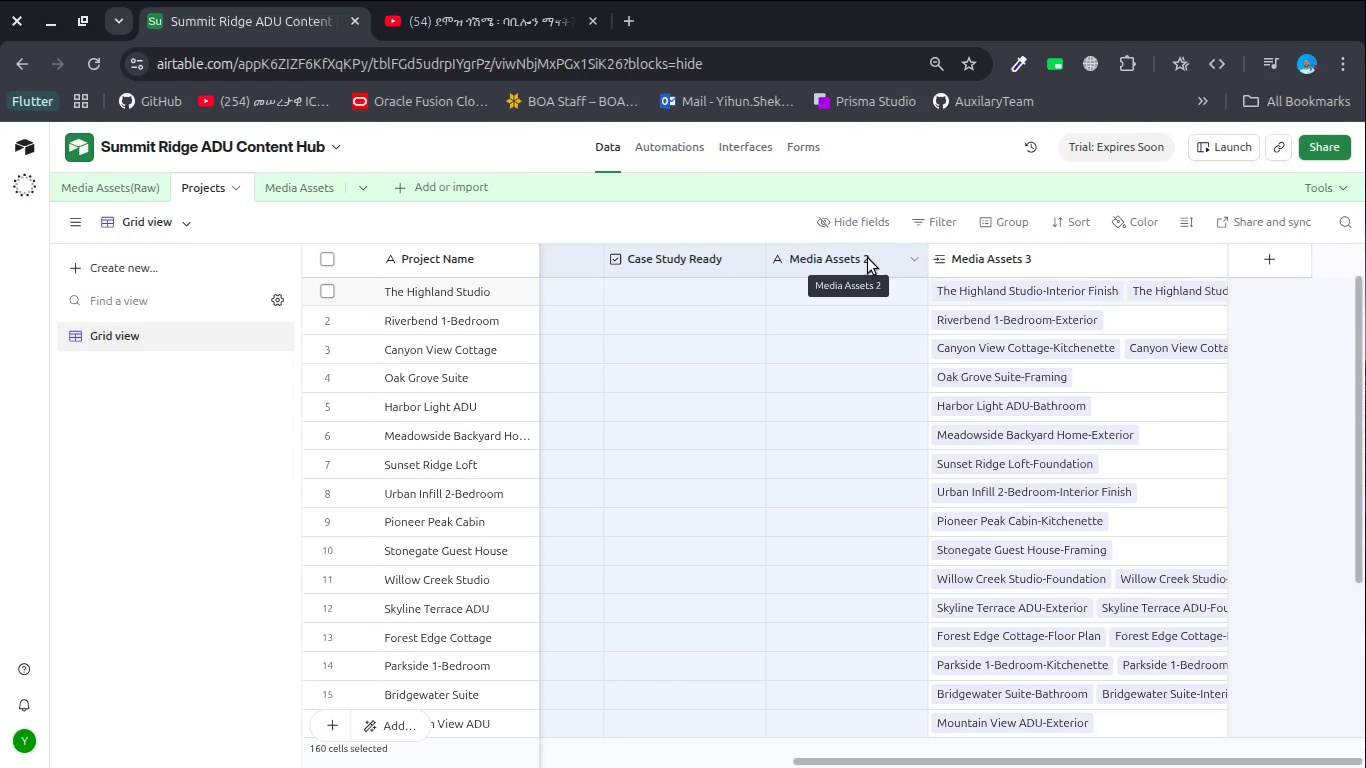 
key(Delete)
 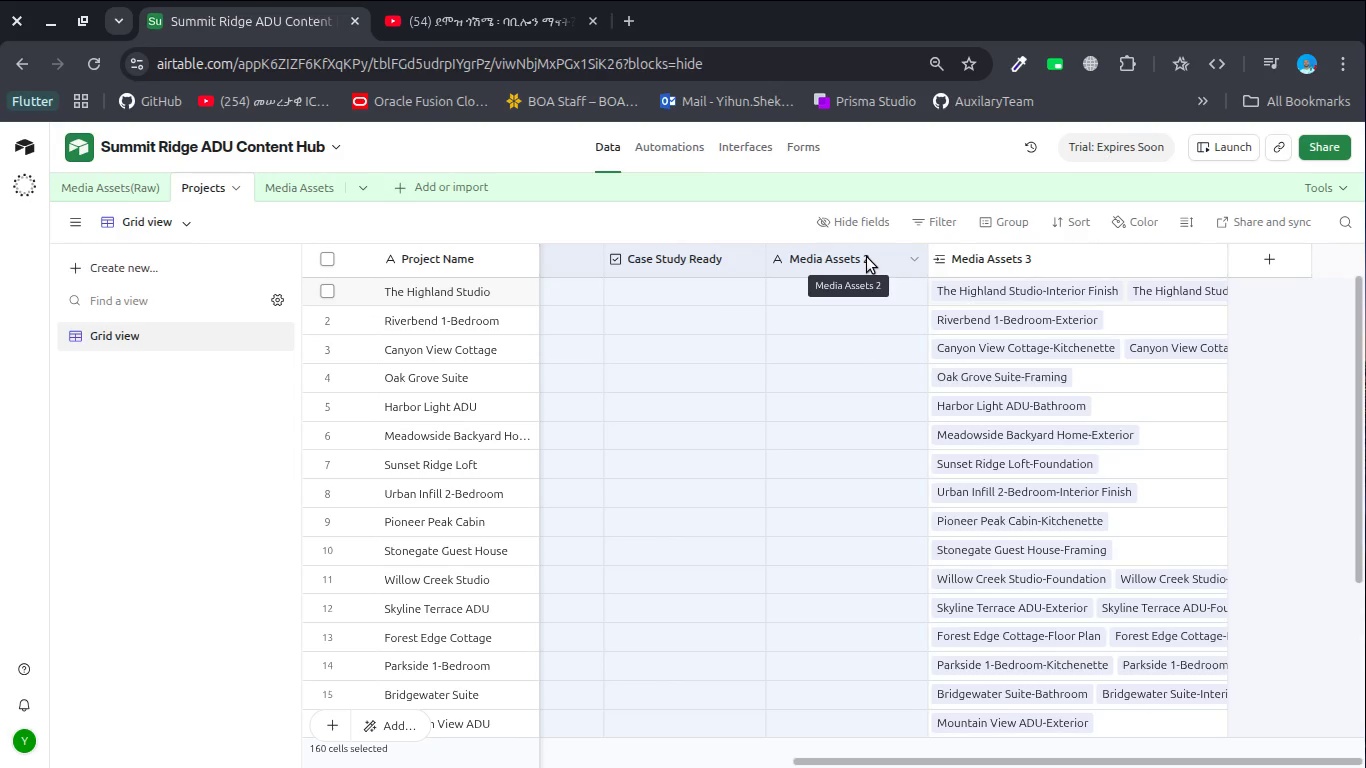 
right_click([867, 257])
 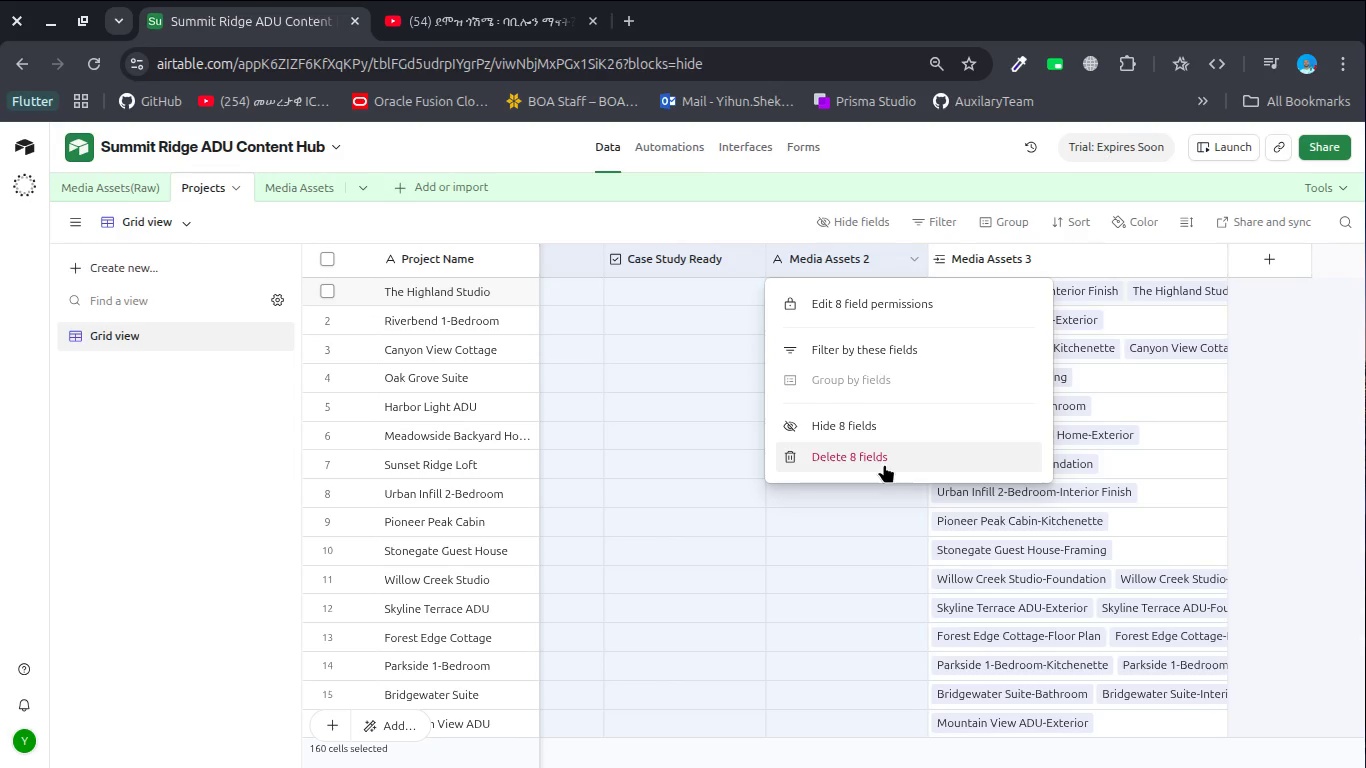 
left_click([884, 449])
 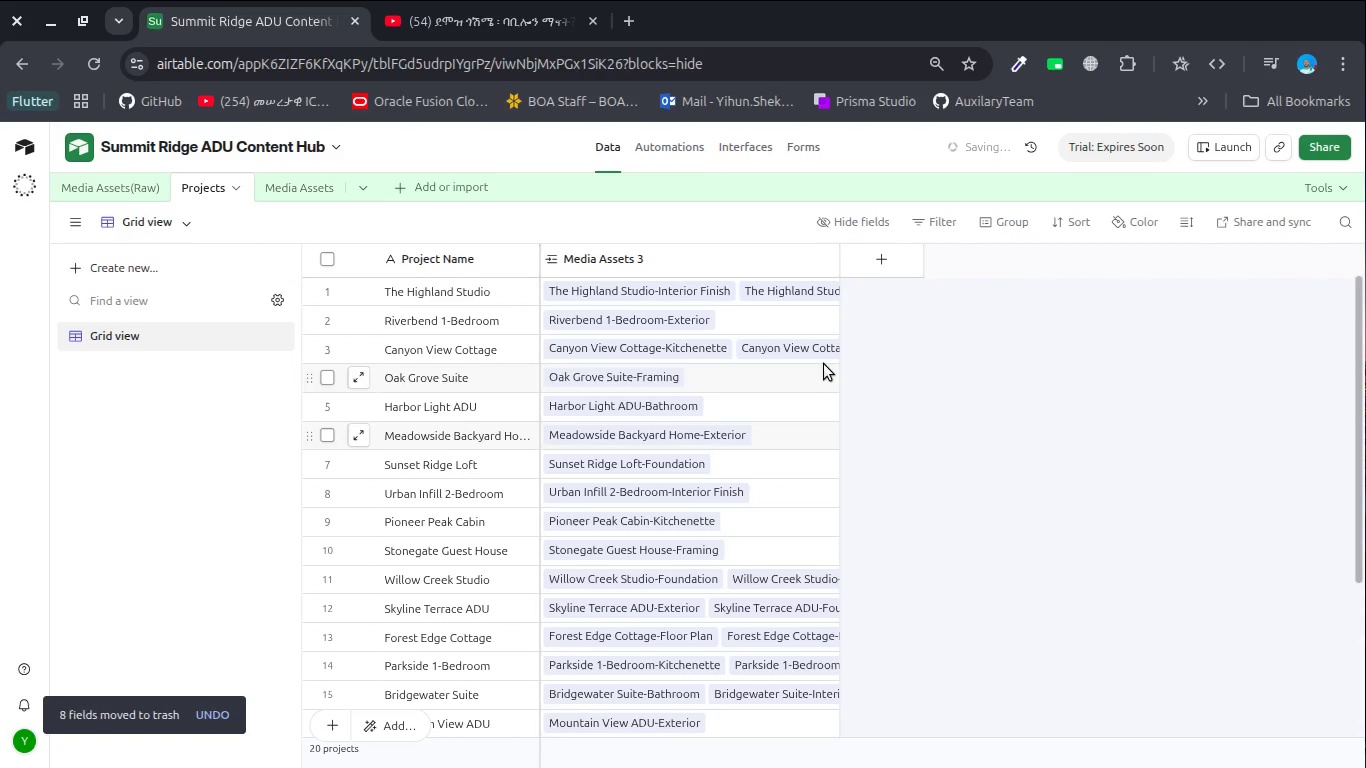 
left_click([976, 419])
 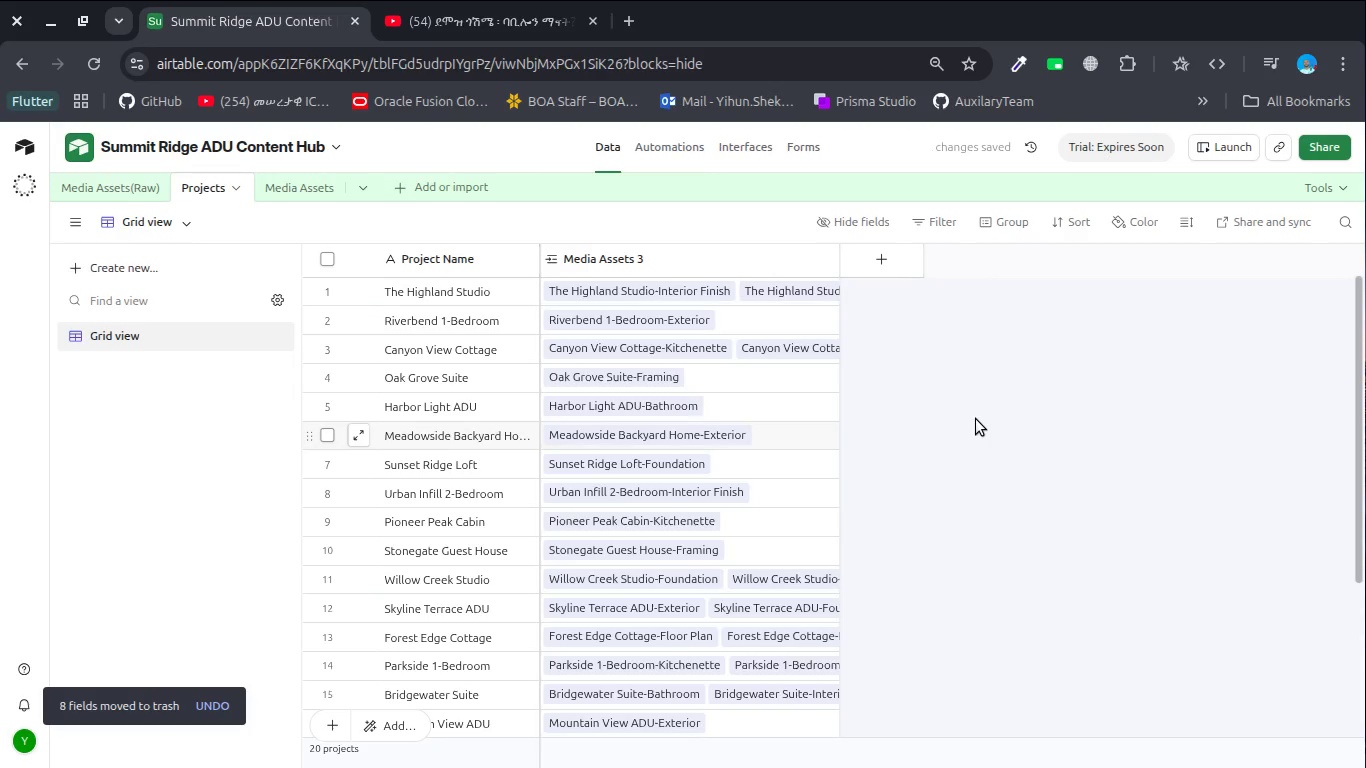 
left_click([871, 249])
 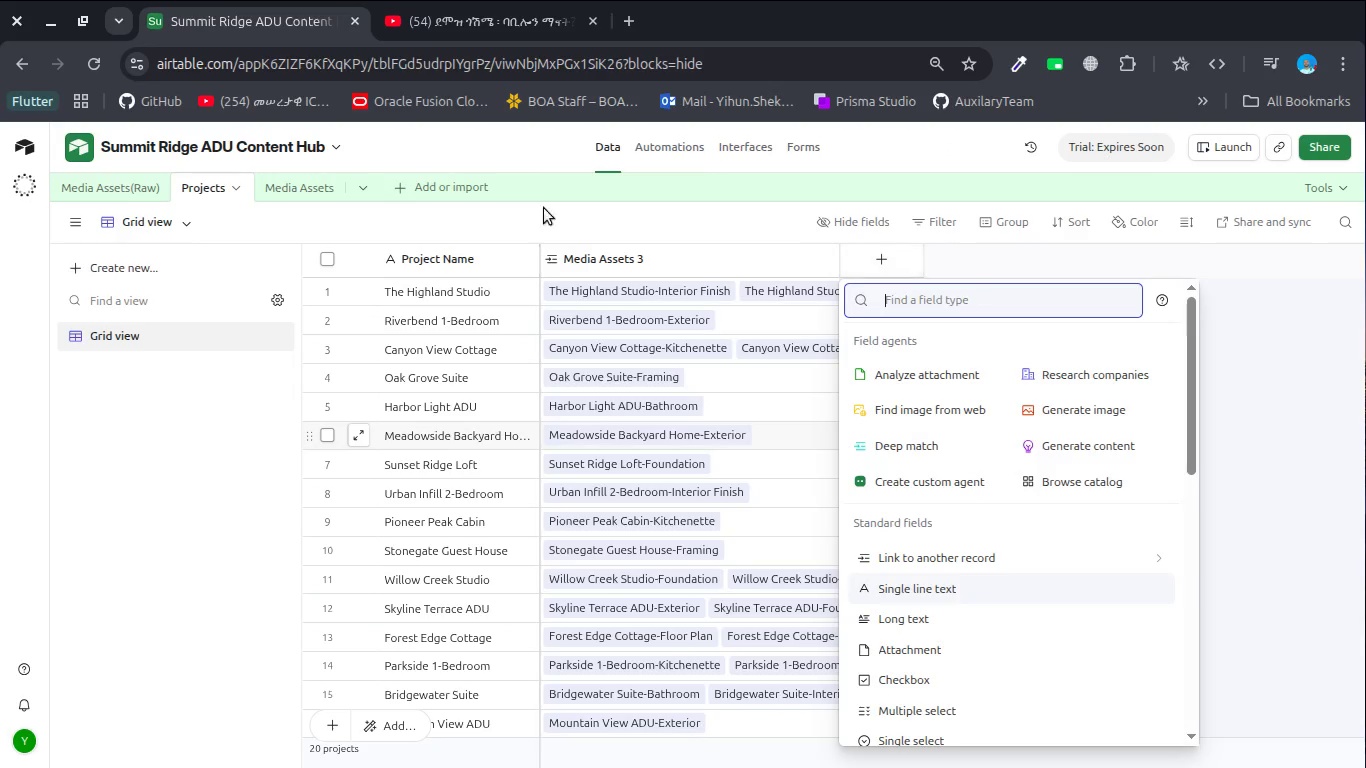 
left_click([295, 179])
 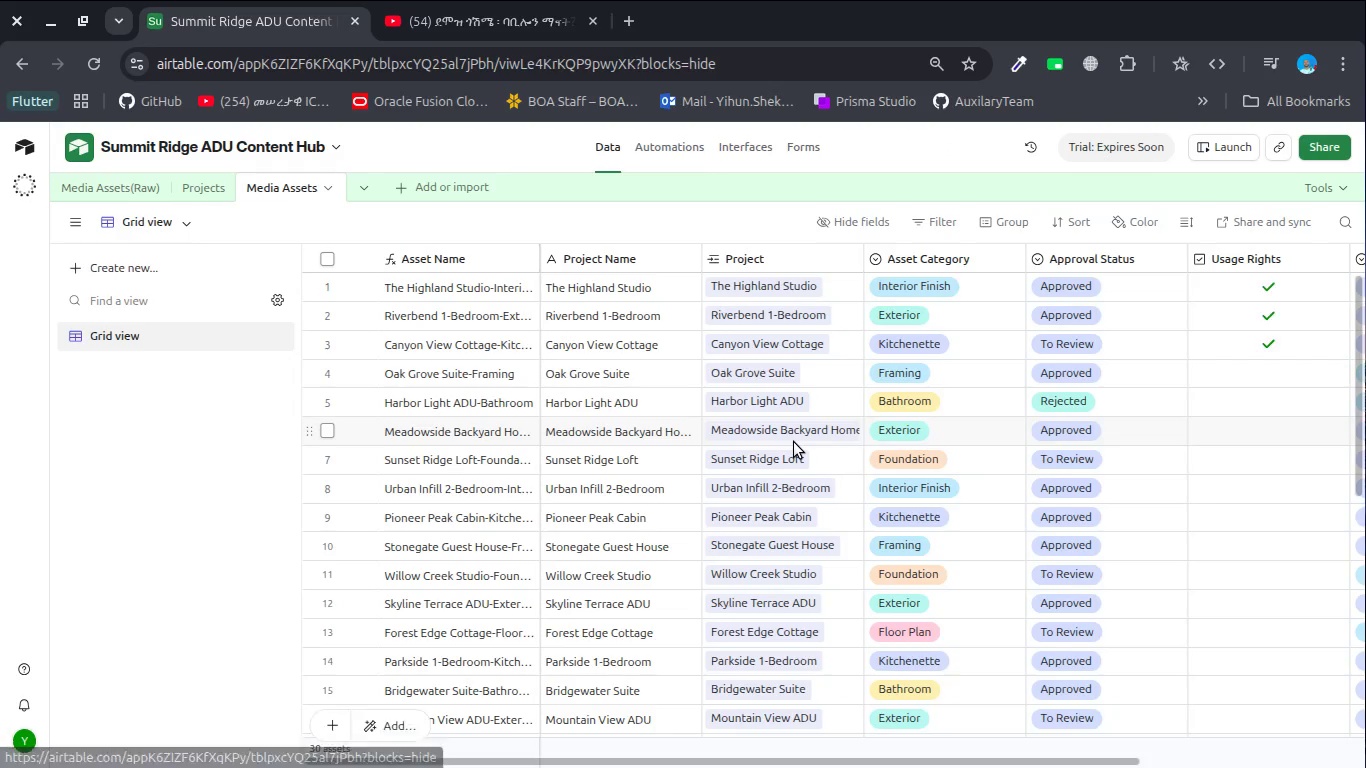 
scroll: coordinate [794, 442], scroll_direction: up, amount: 1.0
 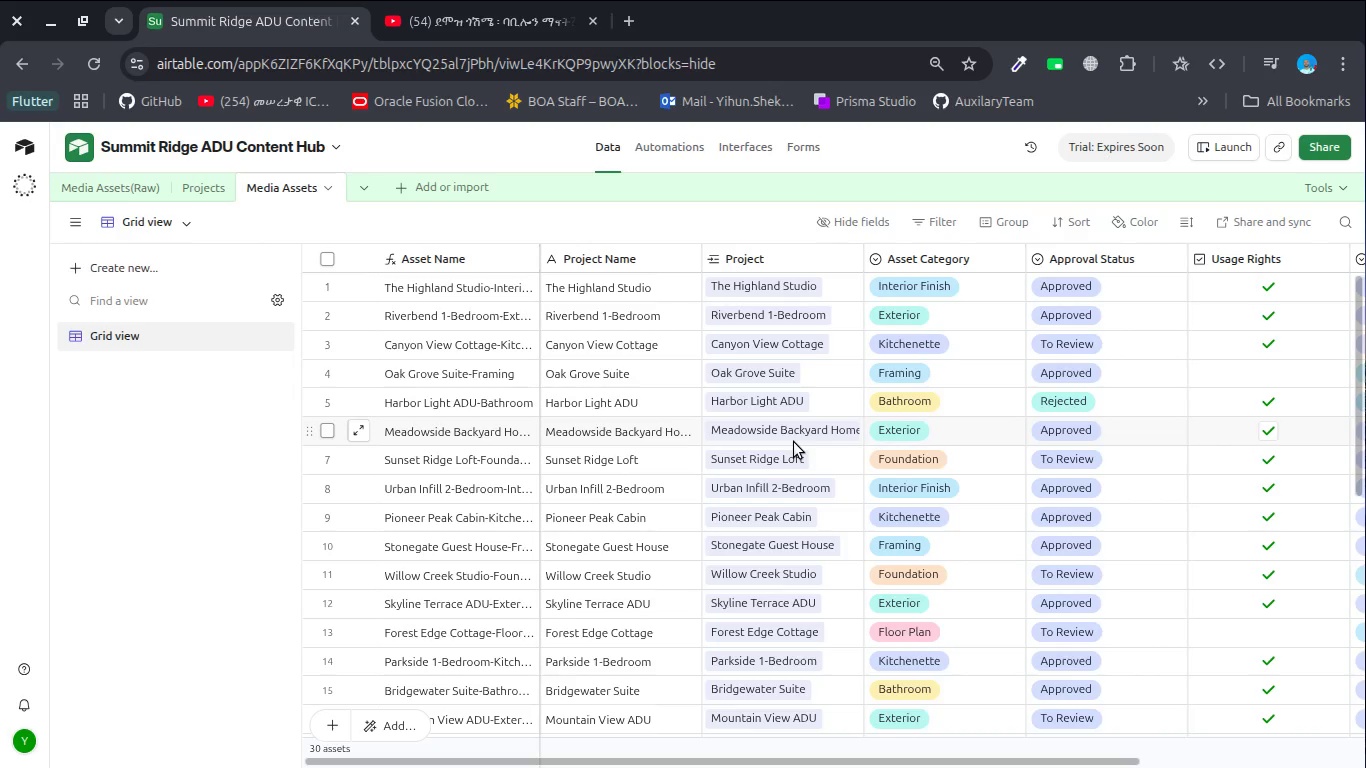 
wait(95.85)
 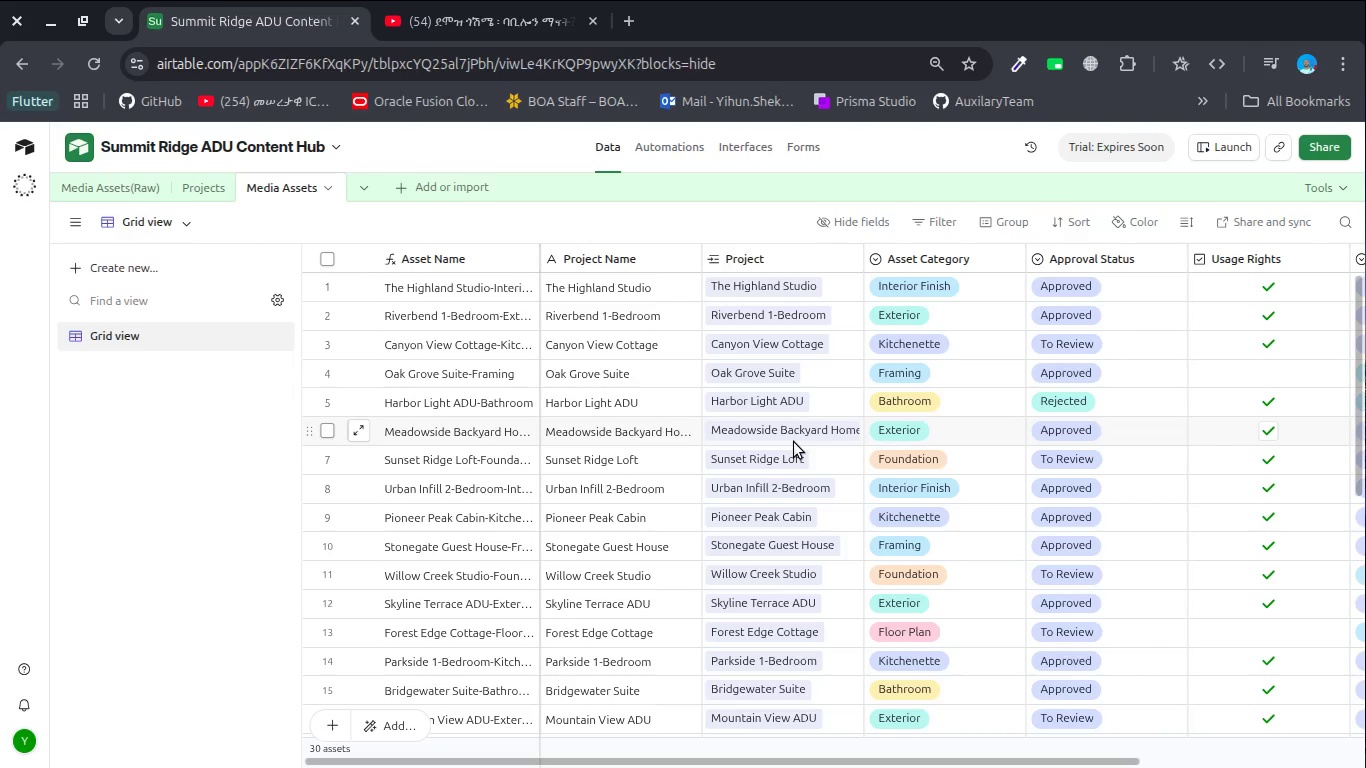 
scroll: coordinate [794, 442], scroll_direction: down, amount: 8.0
 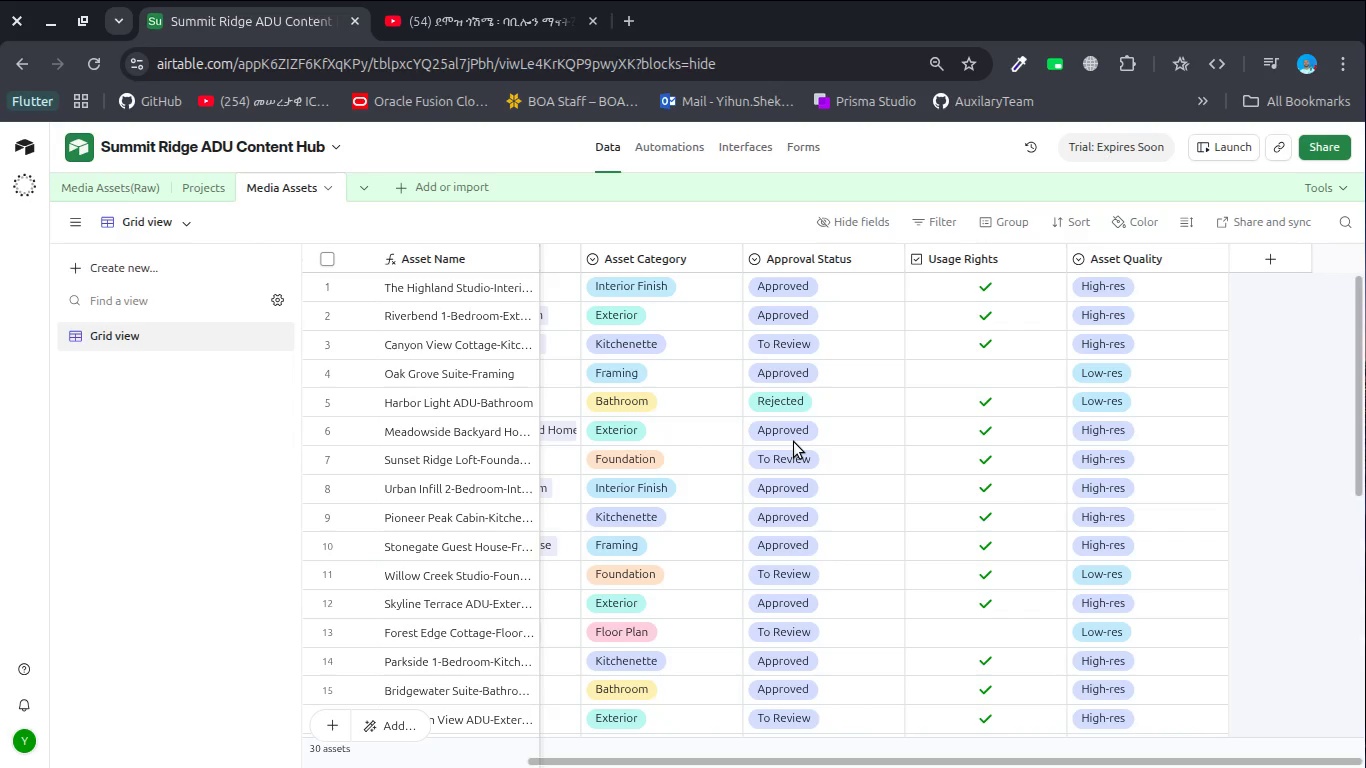 
wait(12.3)
 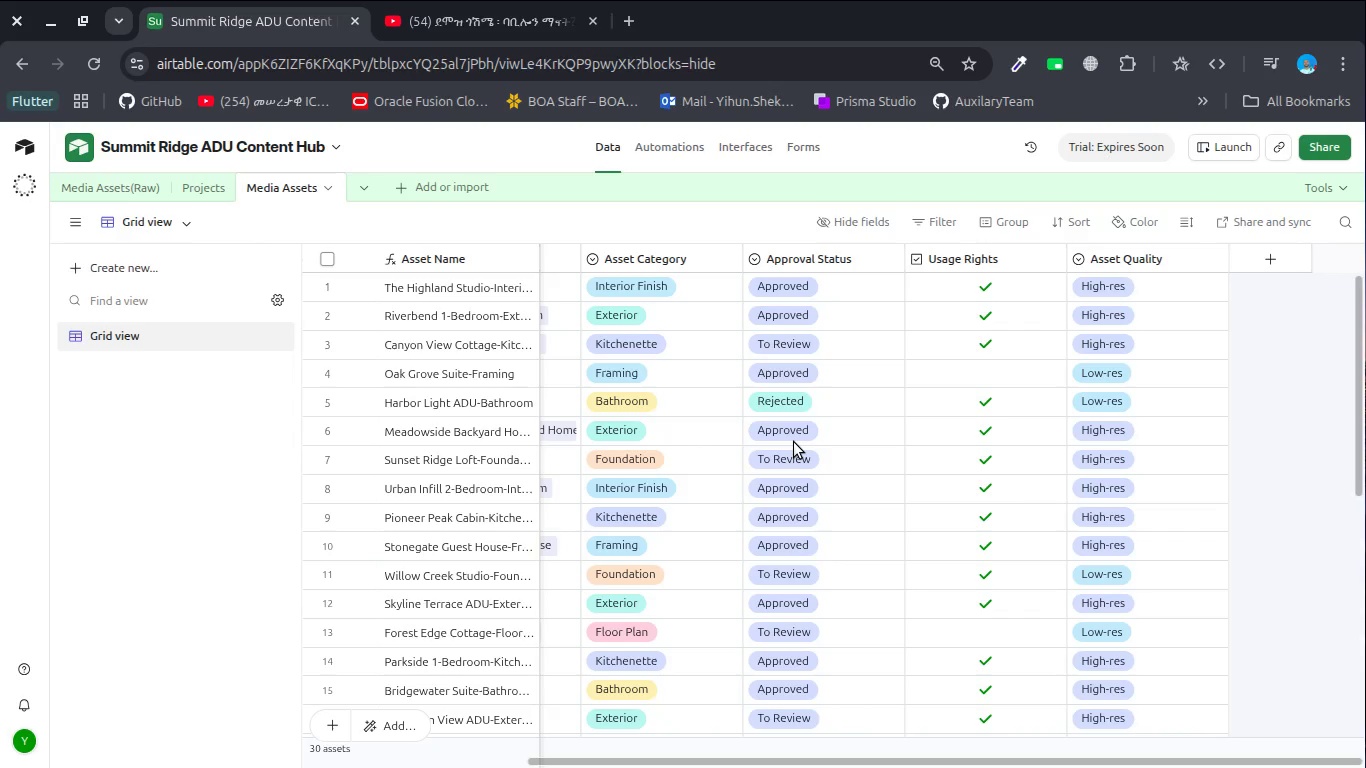 
scroll: coordinate [794, 442], scroll_direction: up, amount: 34.0
 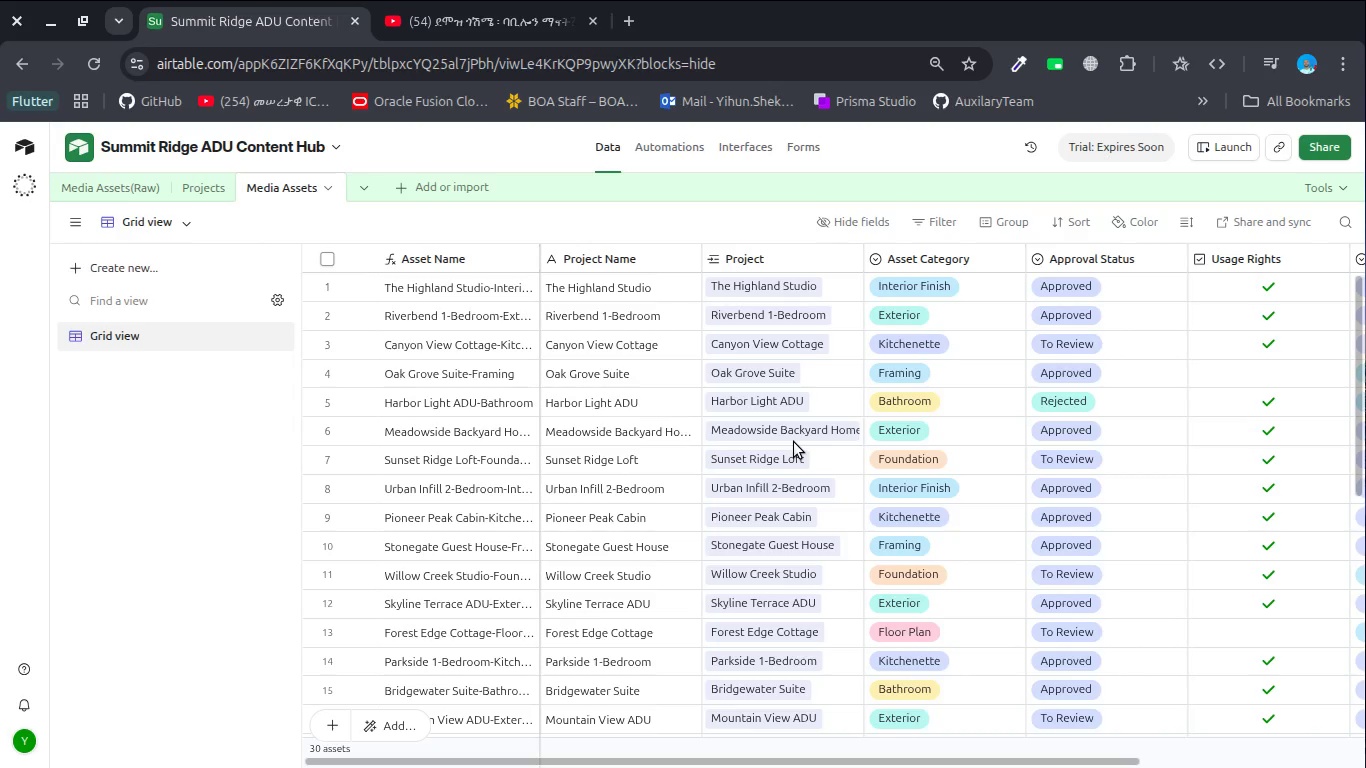 
wait(14.95)
 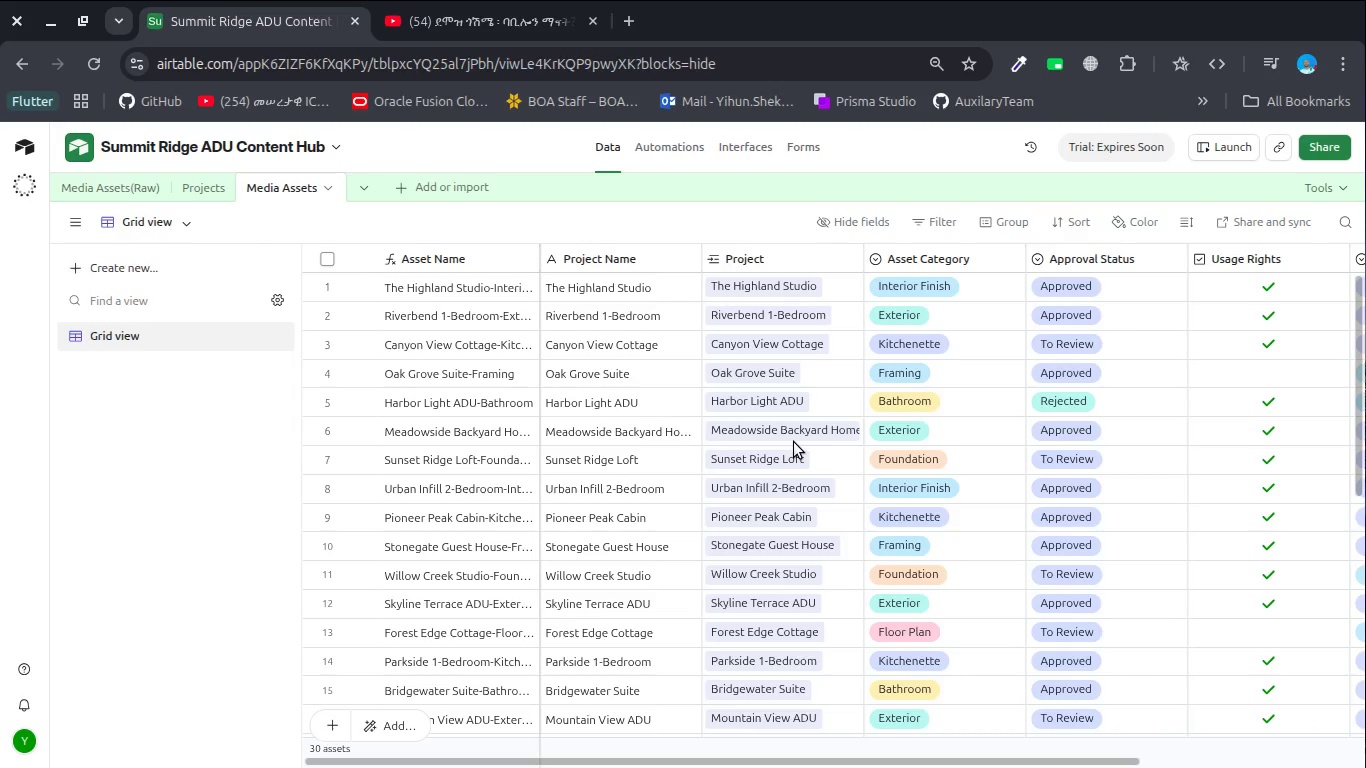 
key(Unknown)
 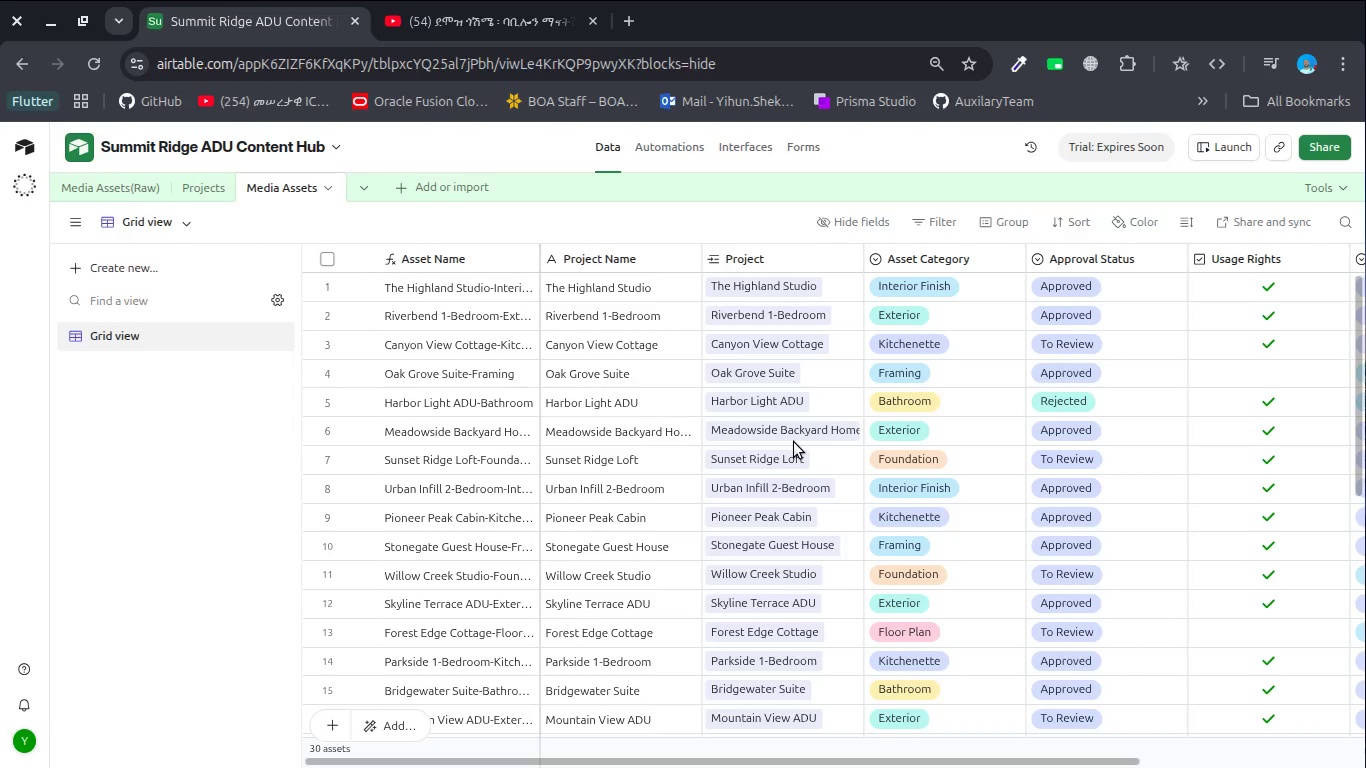 
key(VolumeDown)
 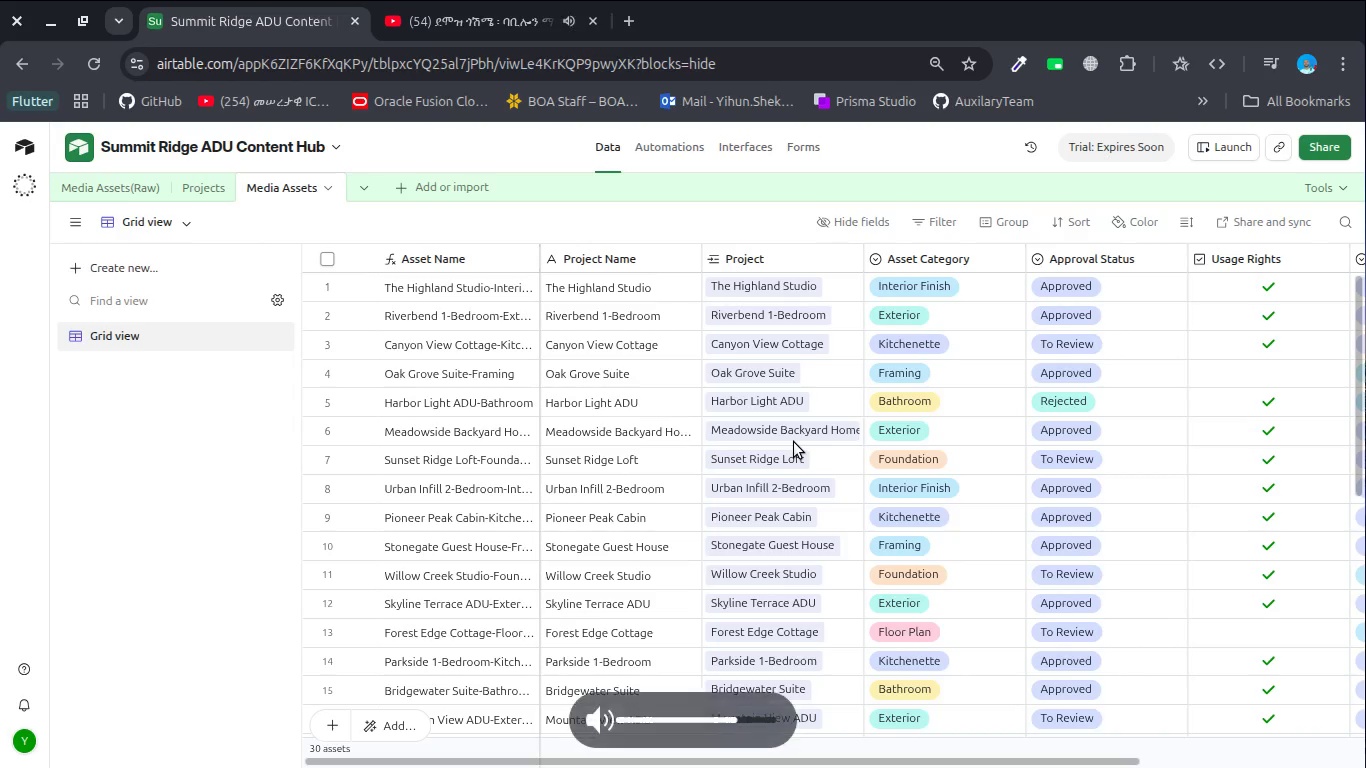 
key(VolumeDown)
 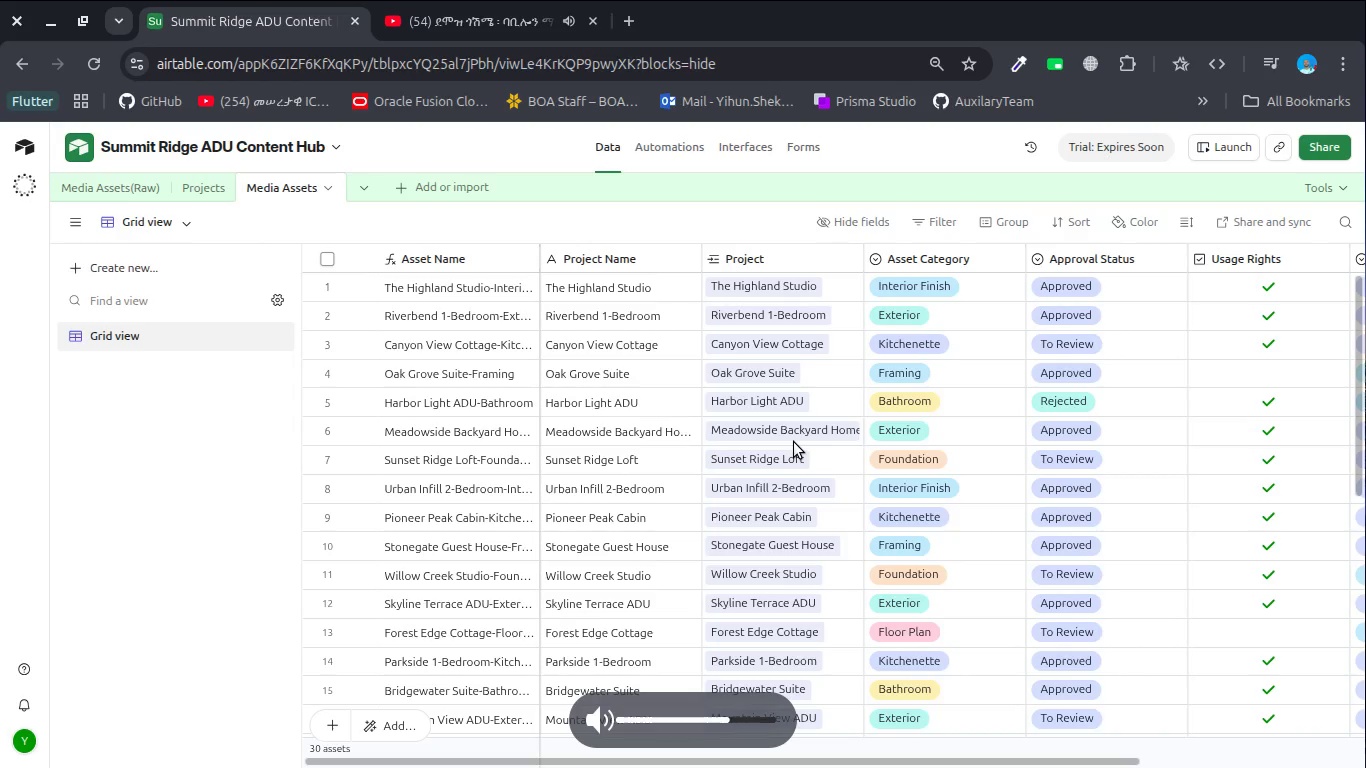 
key(VolumeUp)
 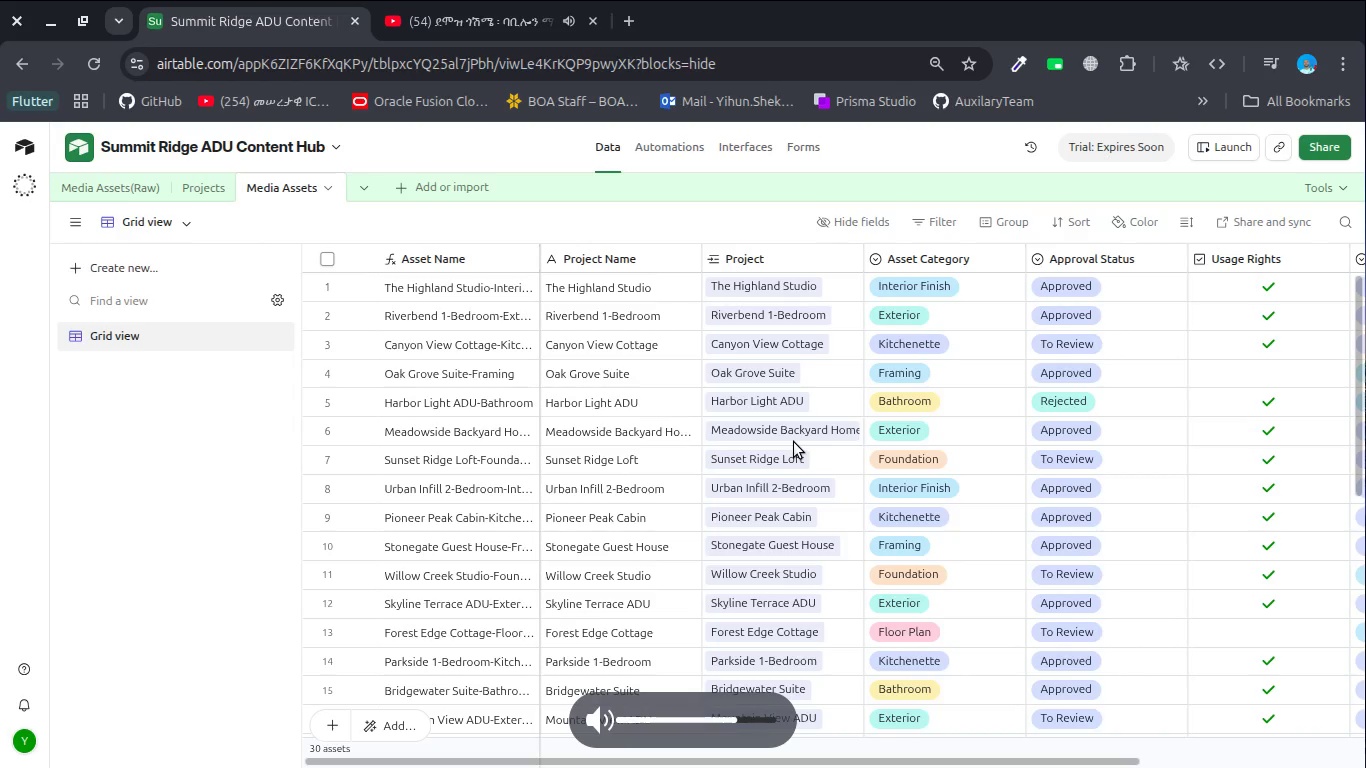 
key(VolumeUp)
 